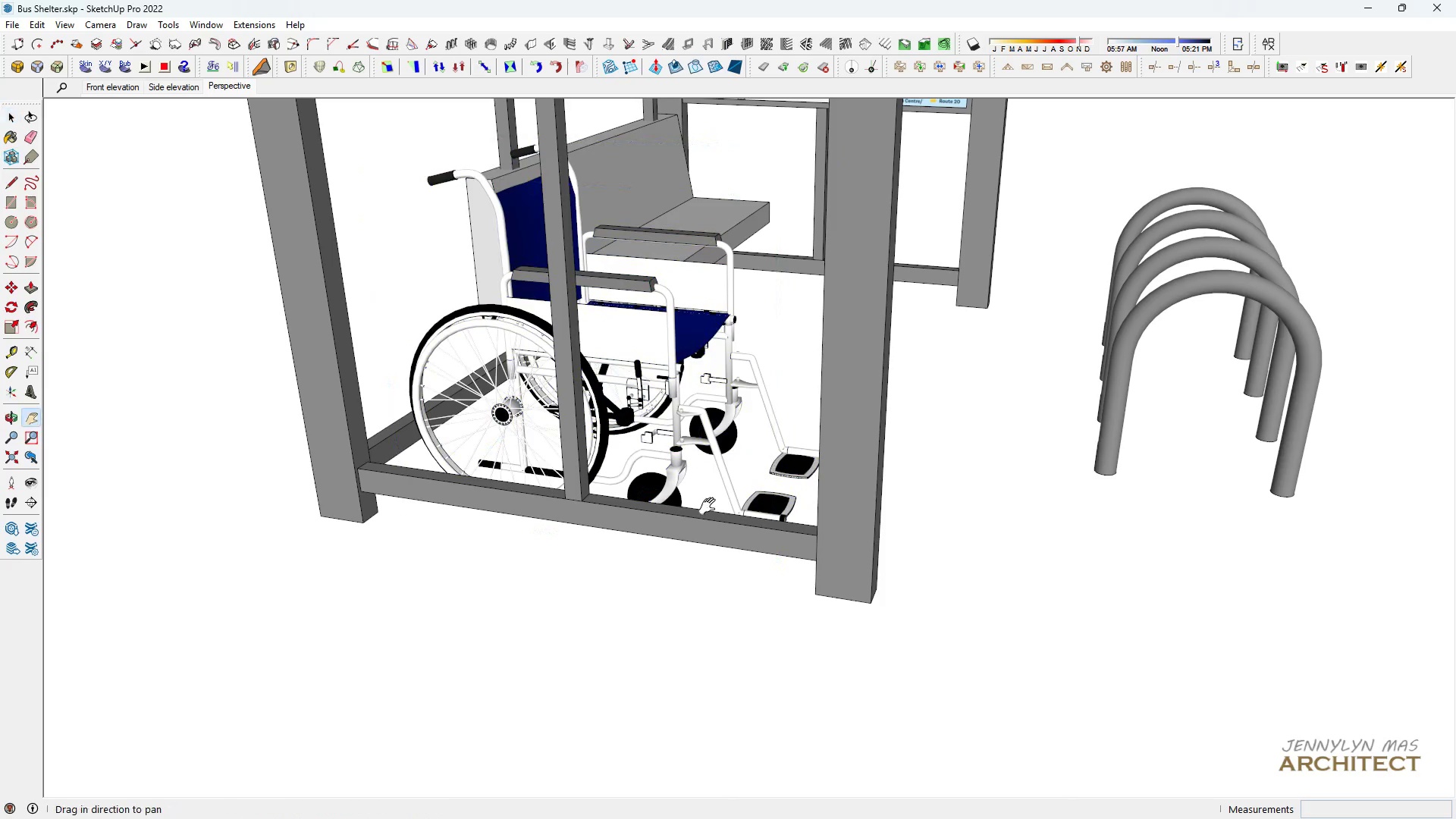 
type(hhhhh )
 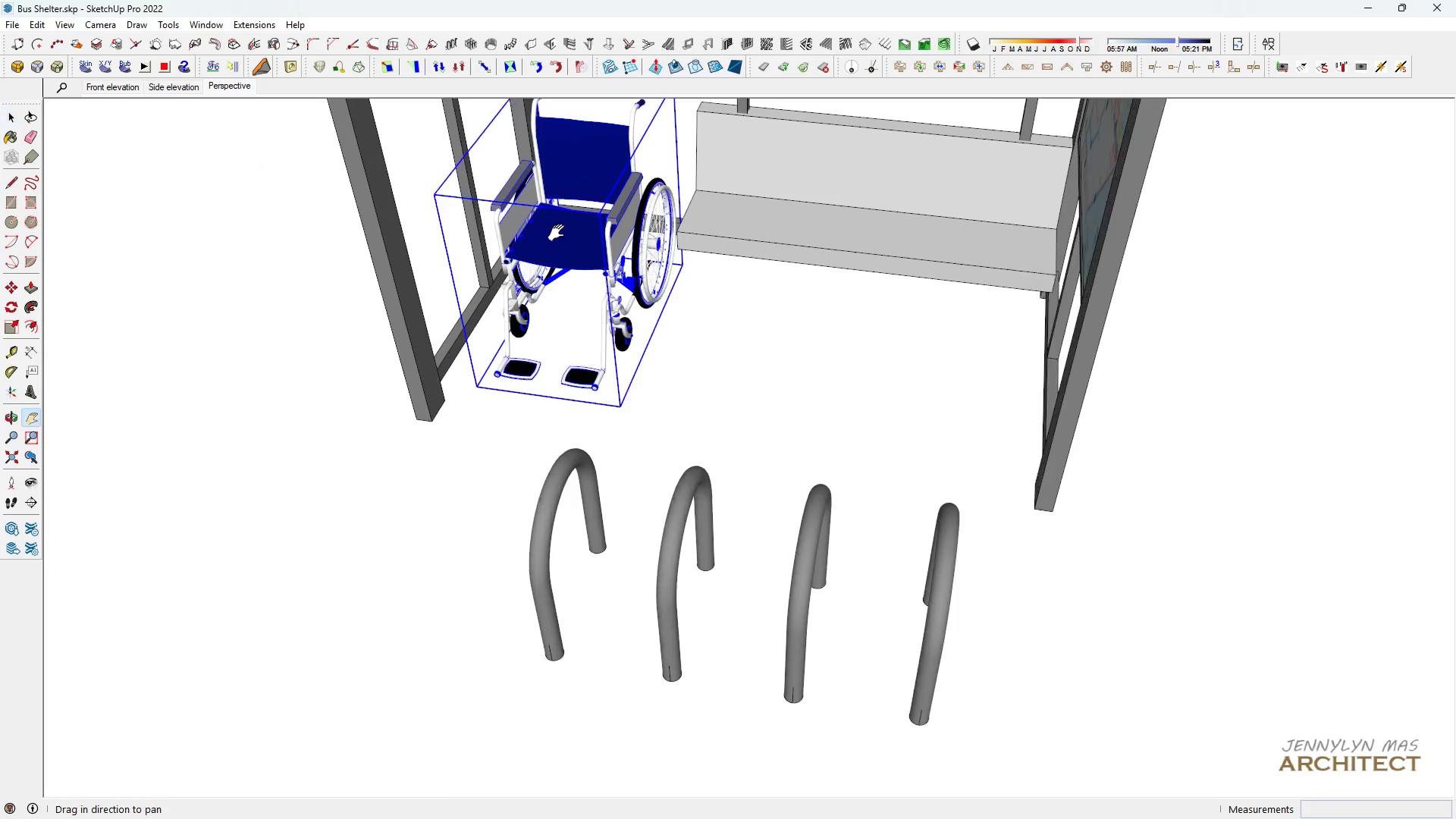 
left_click_drag(start_coordinate=[821, 466], to_coordinate=[498, 463])
 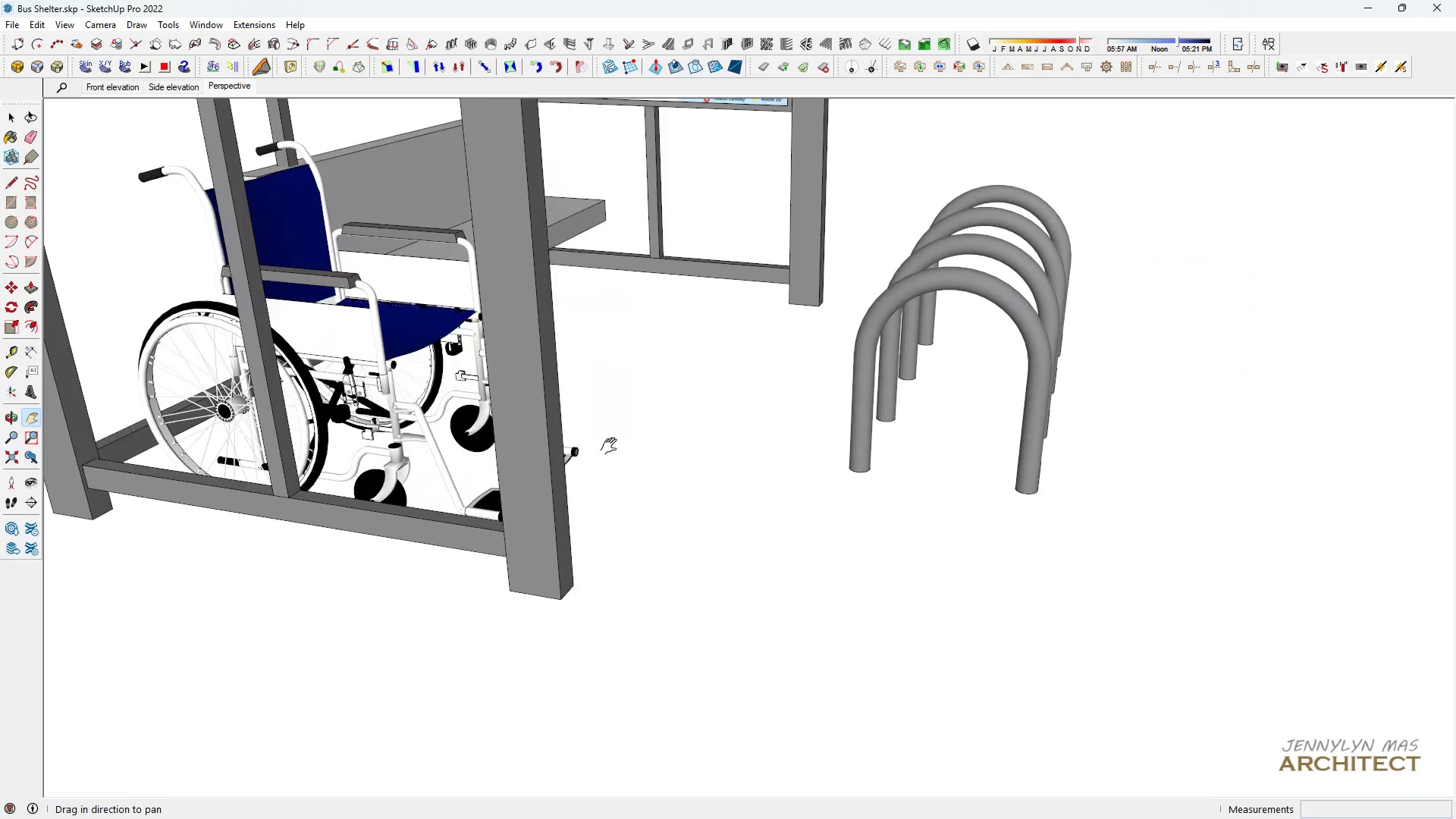 
scroll: coordinate [436, 376], scroll_direction: down, amount: 7.0
 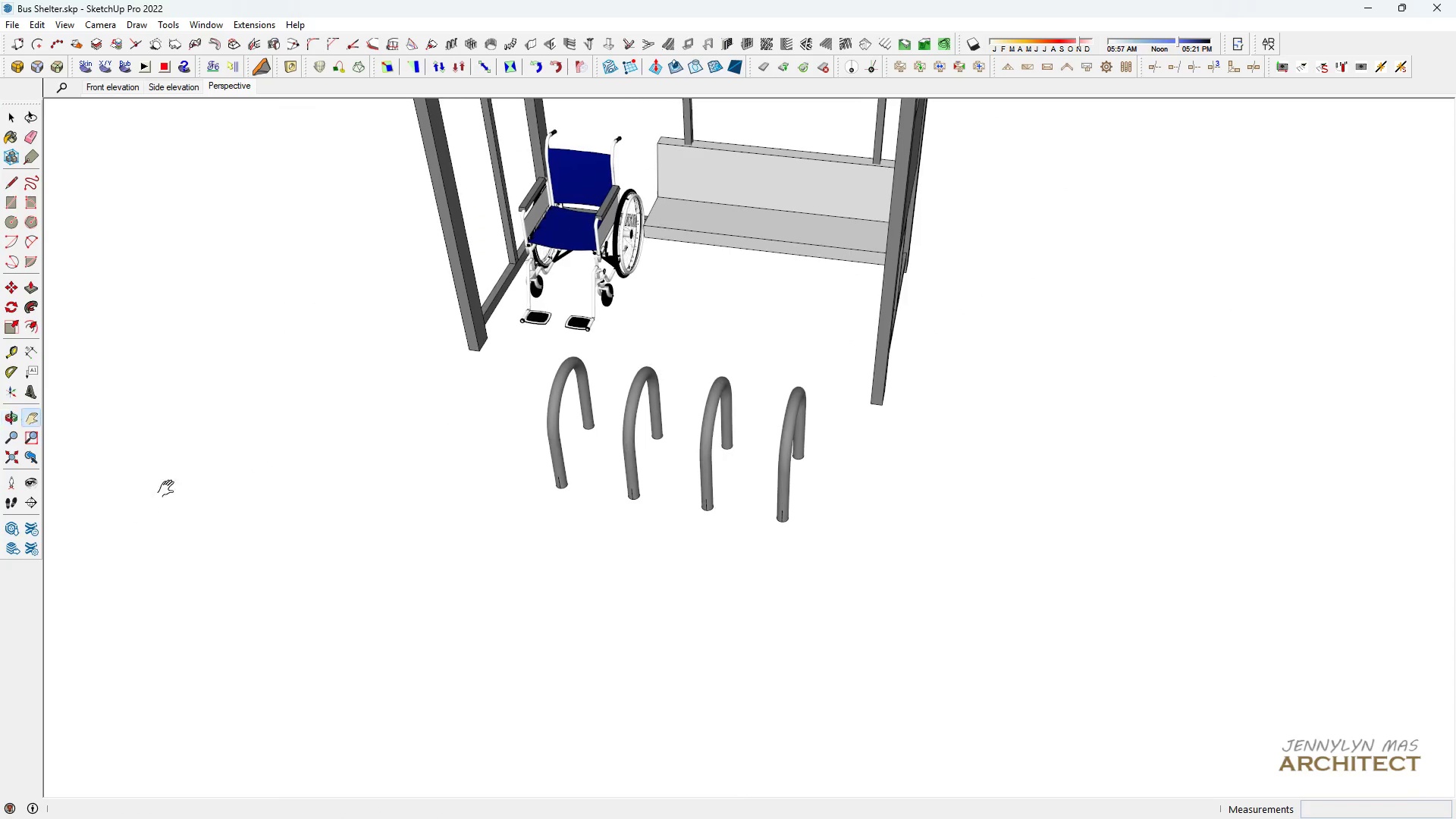 
scroll: coordinate [578, 206], scroll_direction: up, amount: 3.0
 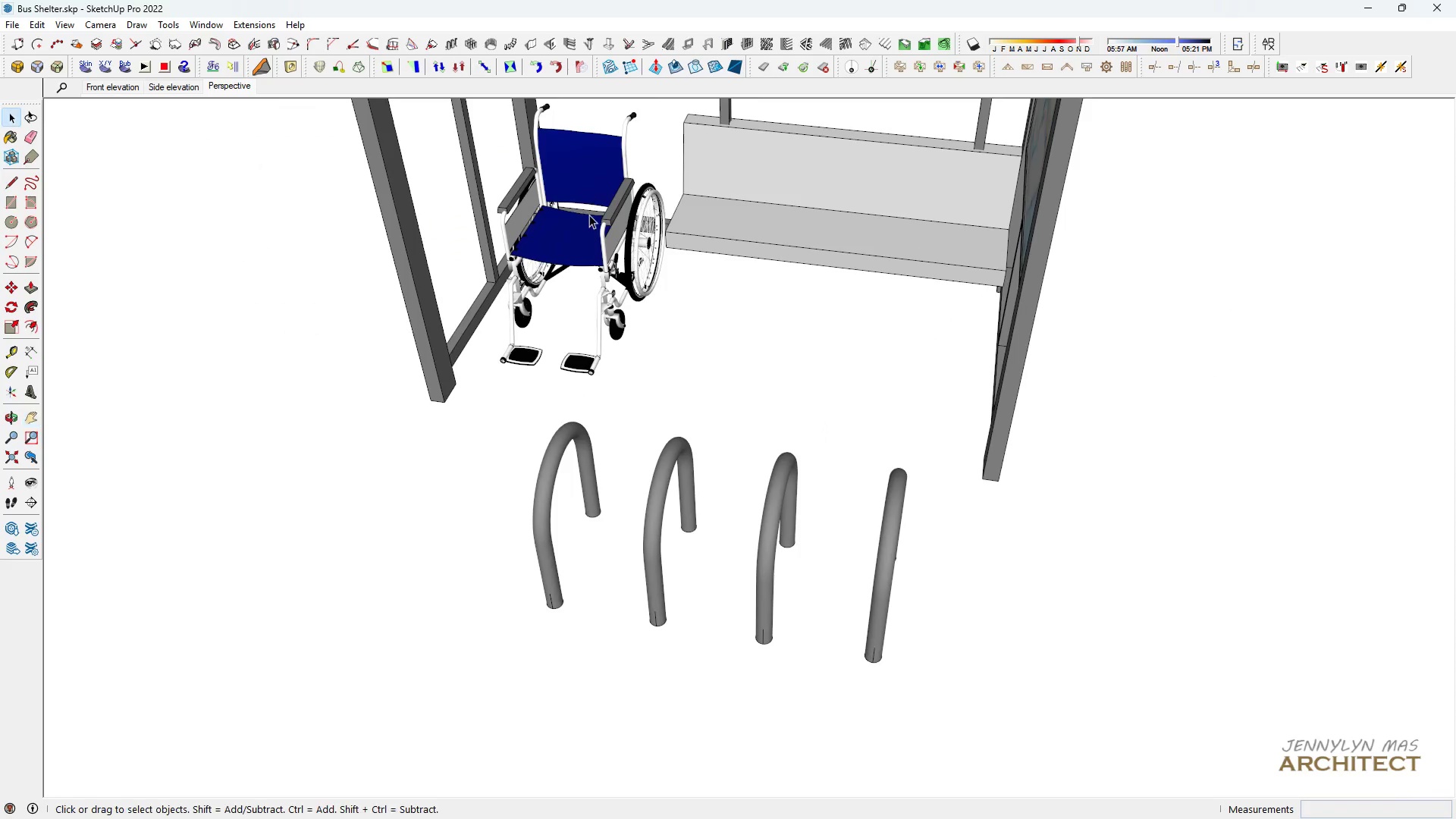 
left_click([589, 215])
 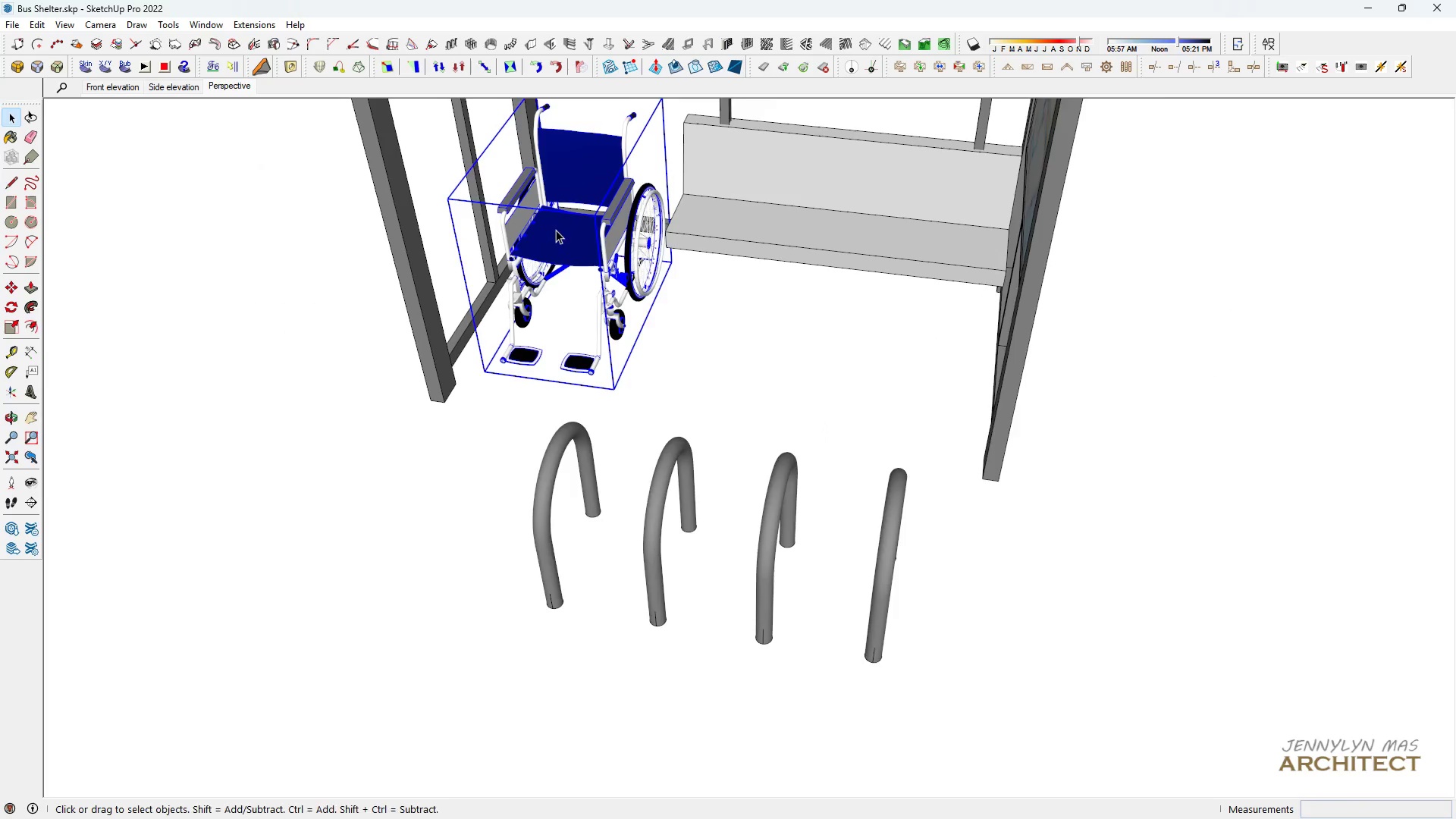 
type(hh m)
 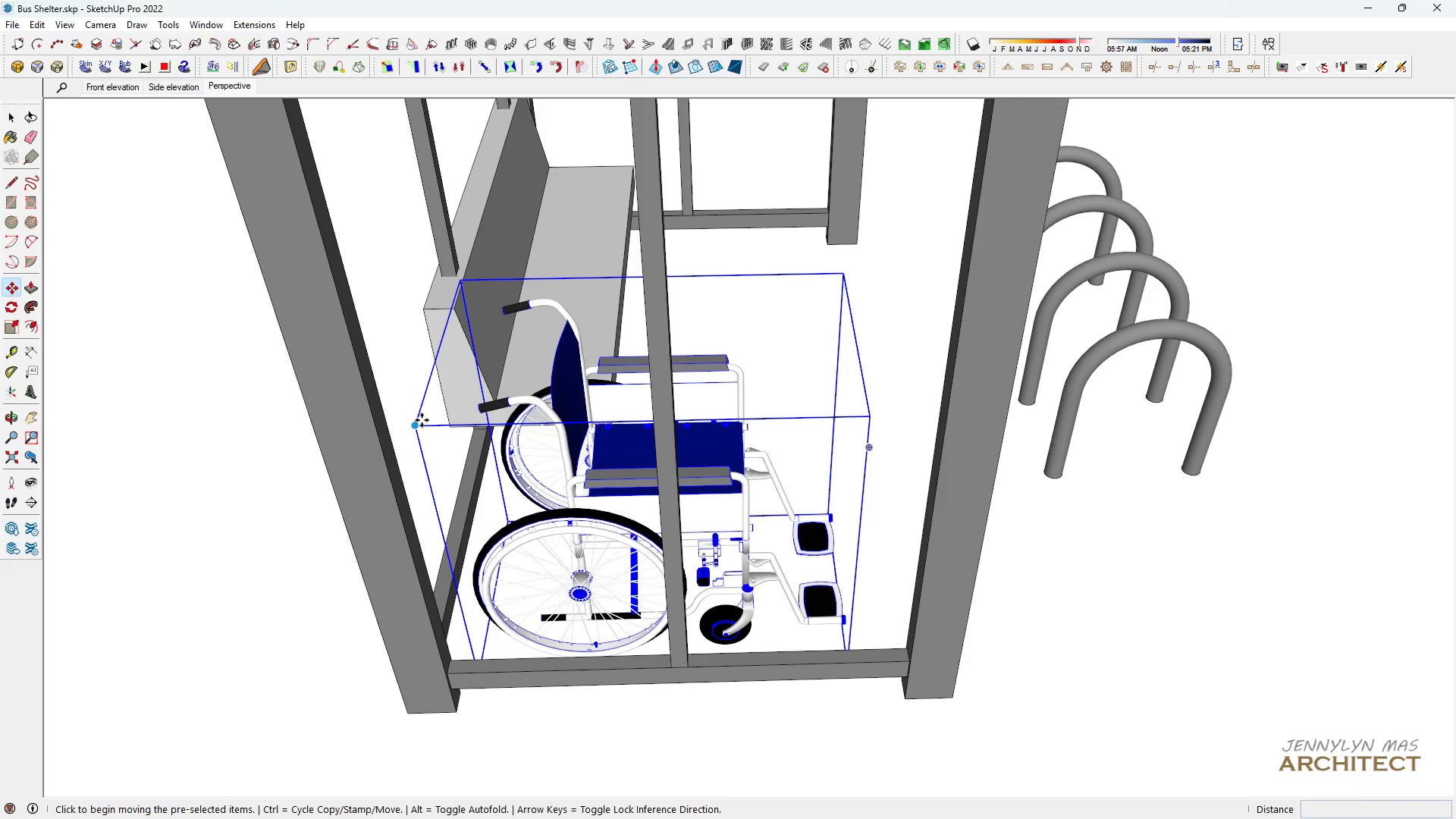 
scroll: coordinate [556, 414], scroll_direction: up, amount: 2.0
 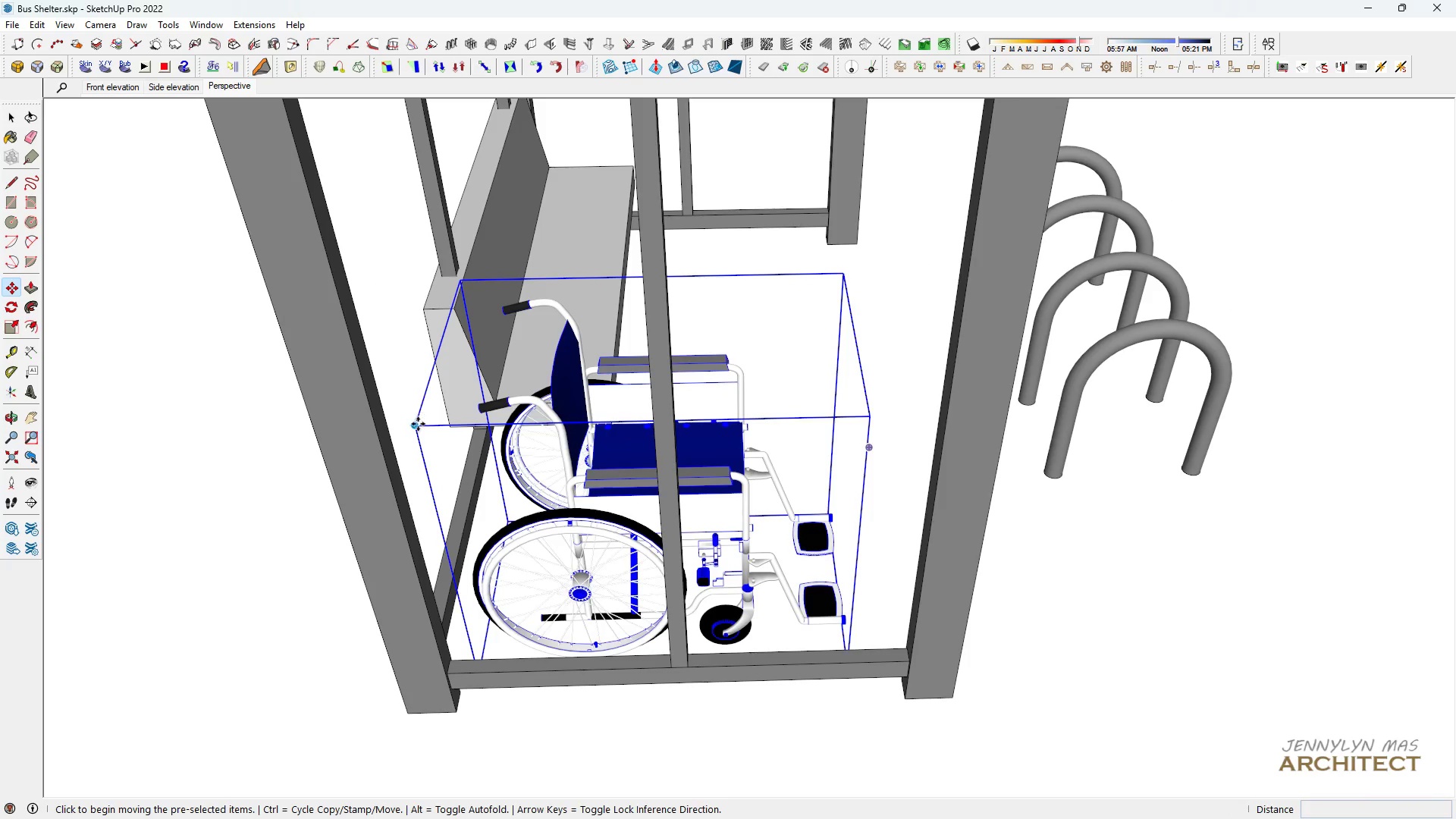 
left_click([418, 424])
 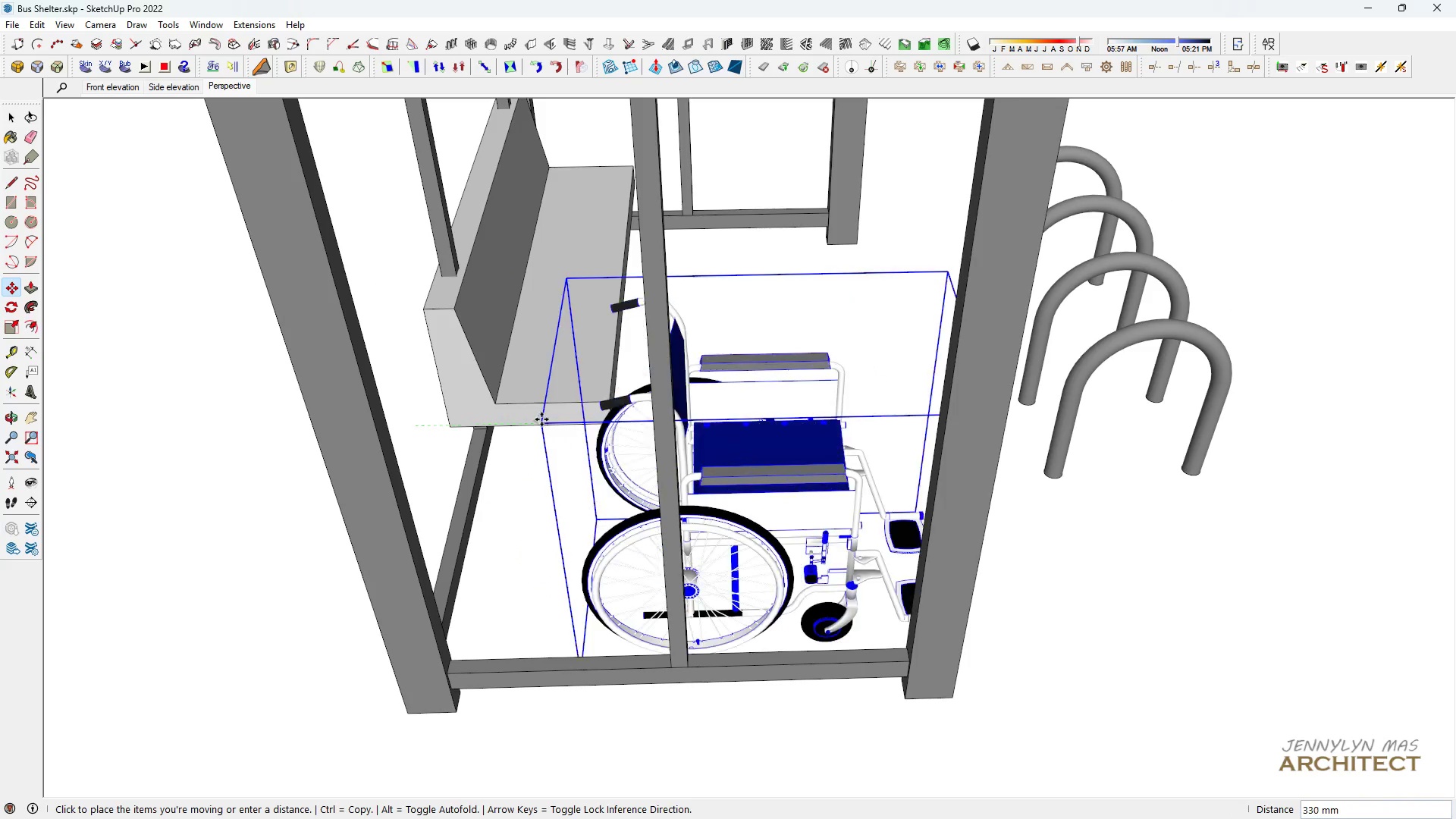 
hold_key(key=ShiftLeft, duration=1.5)
 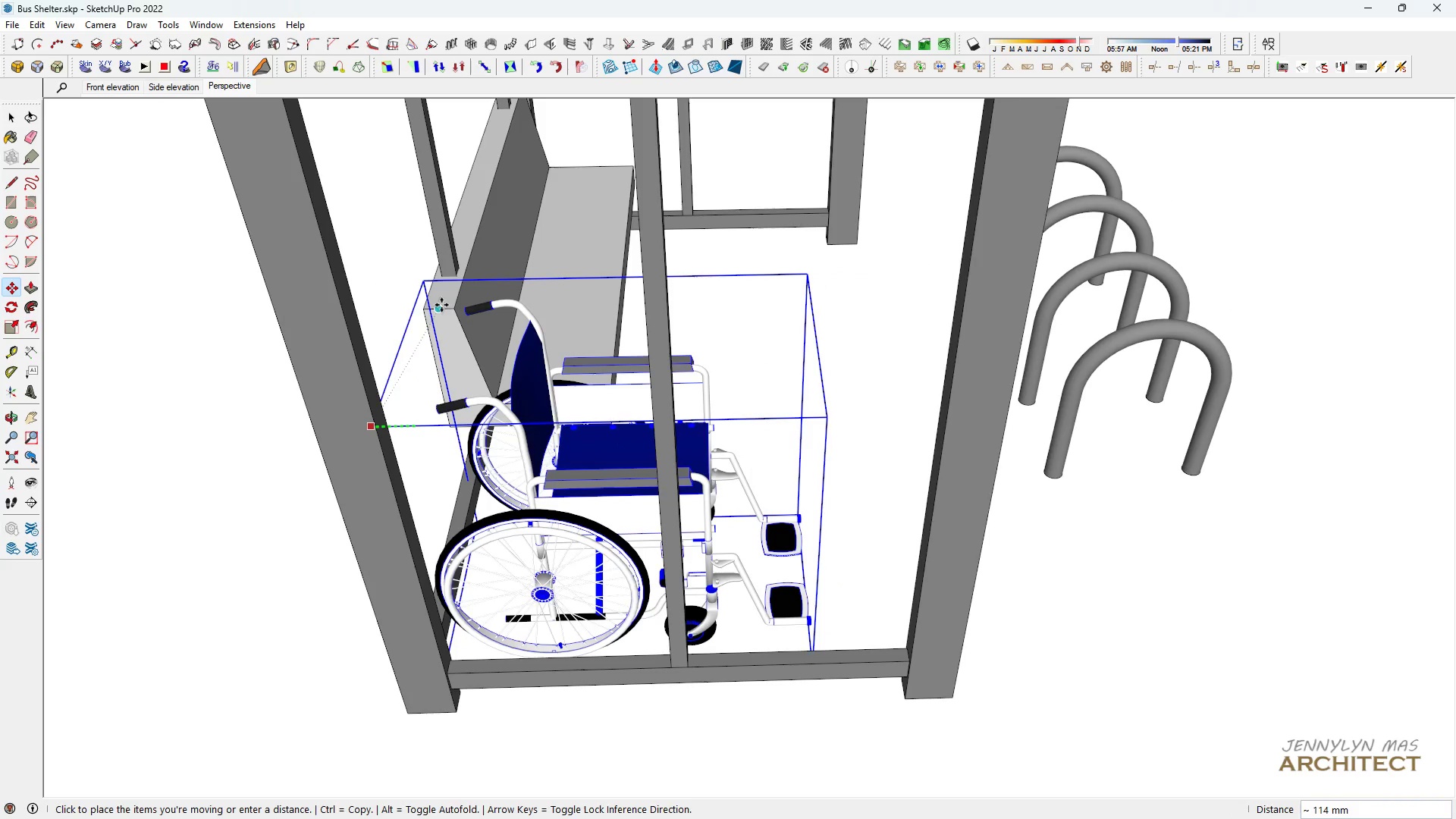 
hold_key(key=ShiftLeft, duration=0.68)
left_click([441, 305])
 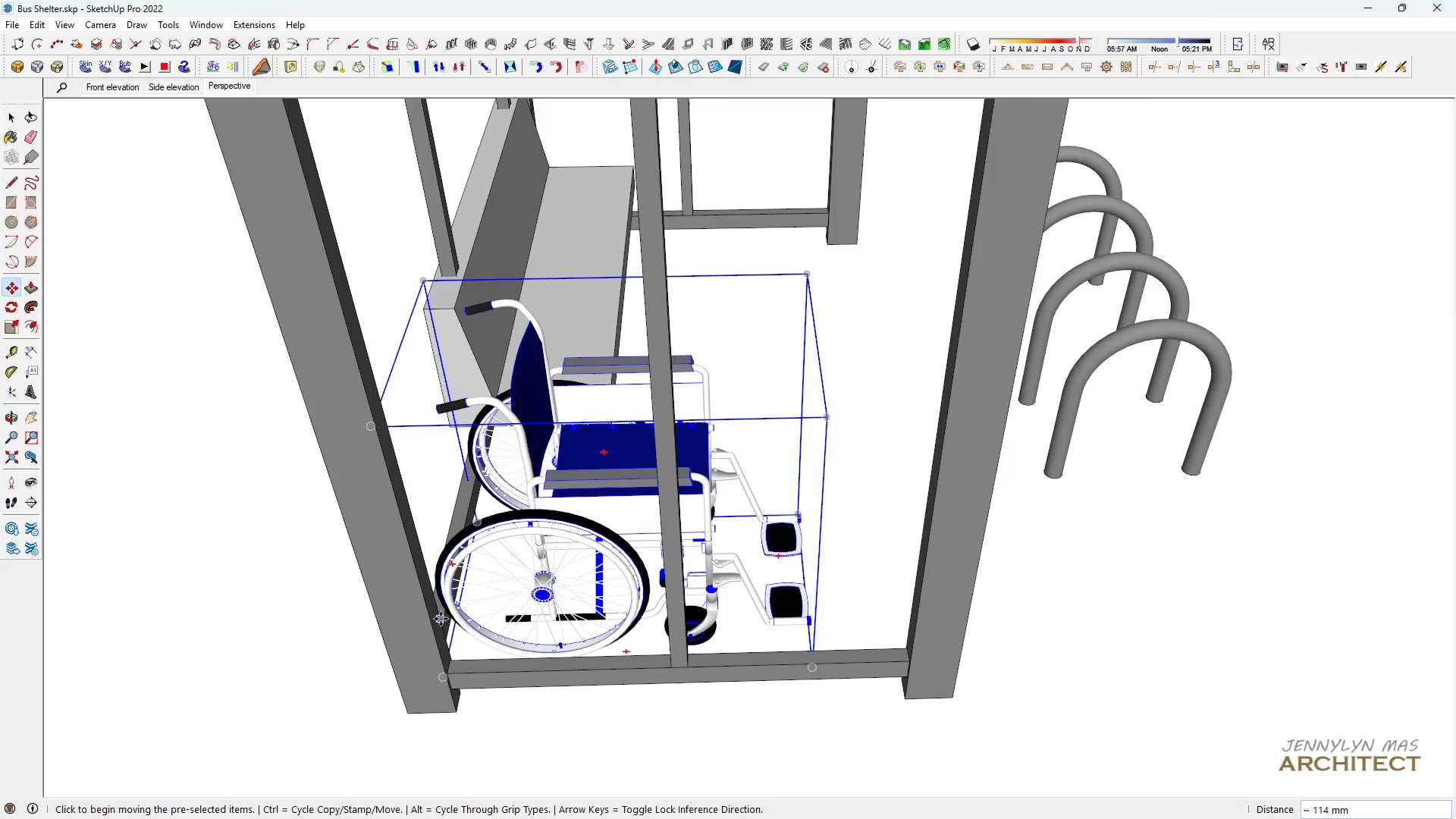 
scroll: coordinate [441, 619], scroll_direction: up, amount: 4.0
 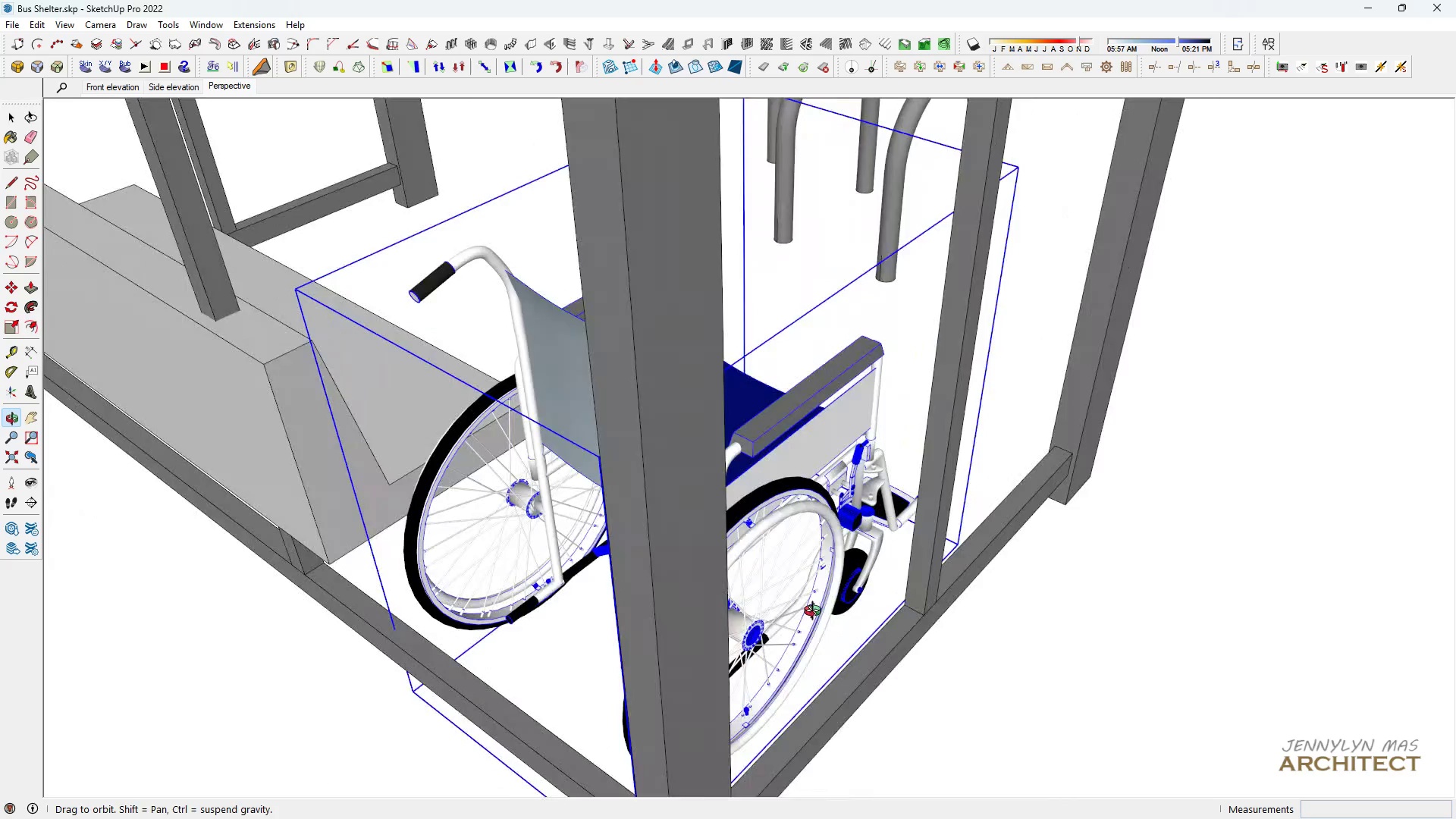 
key(Space)
 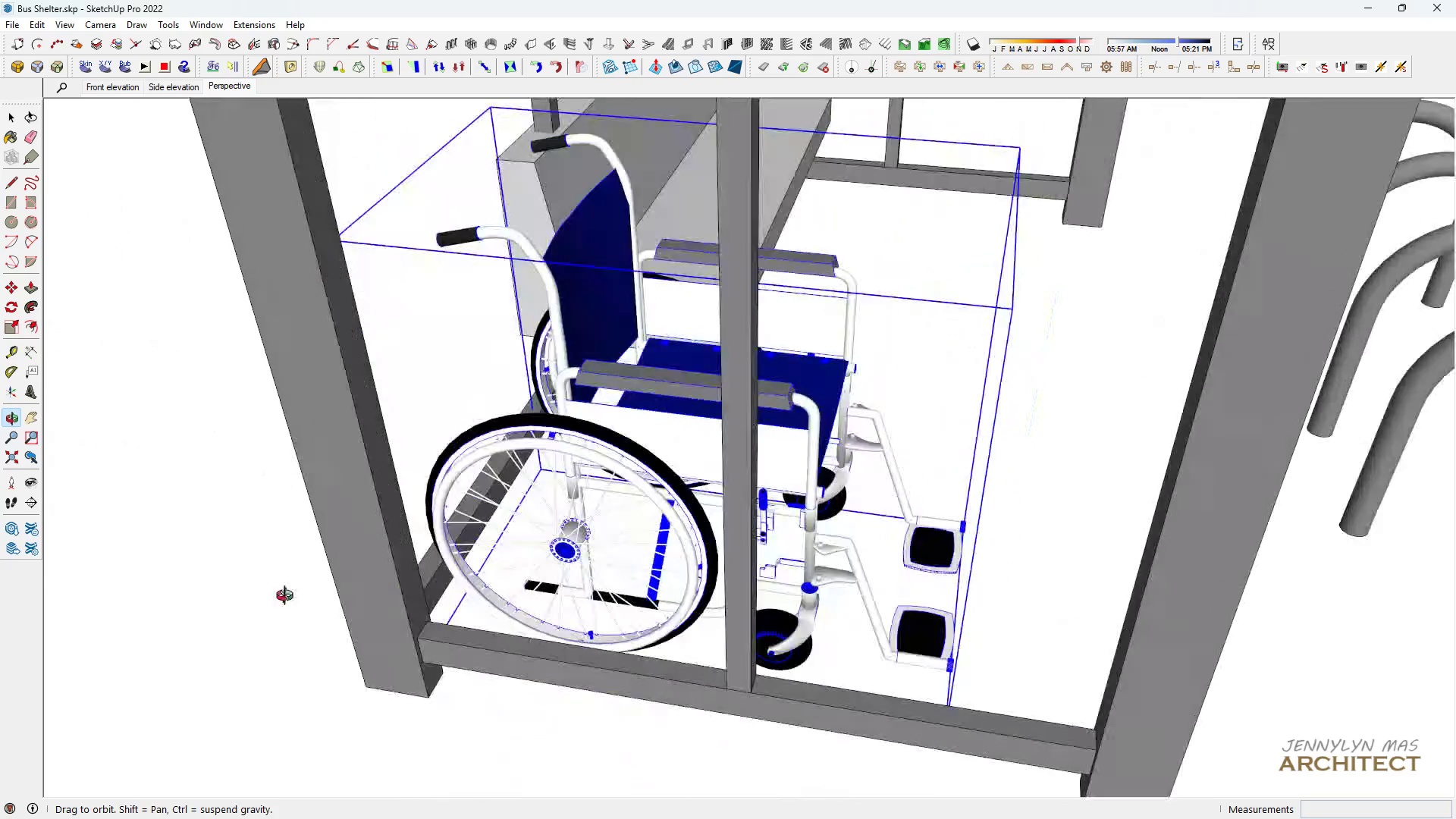 
scroll: coordinate [223, 536], scroll_direction: down, amount: 7.0
 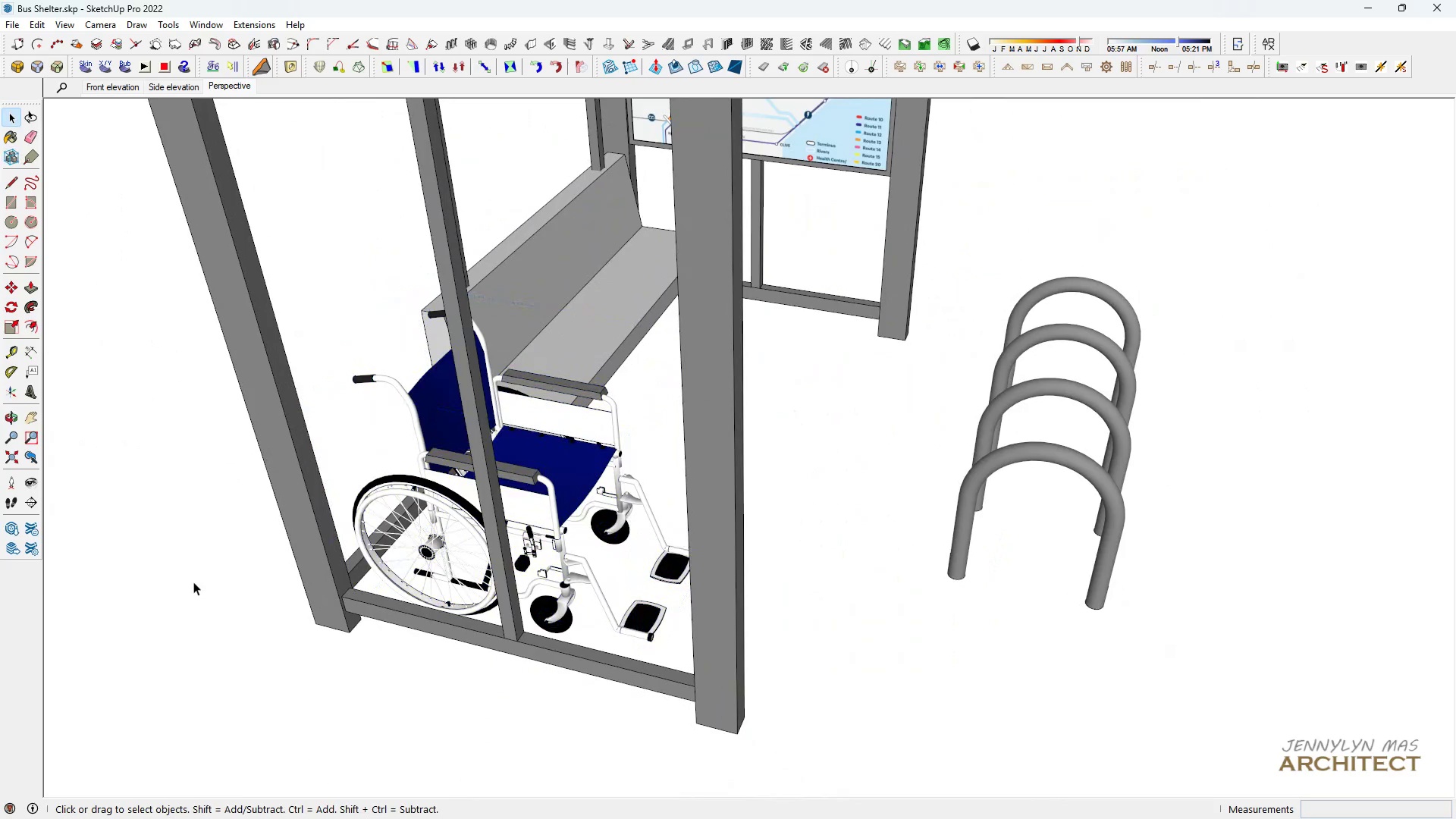 
double_click([193, 582])
 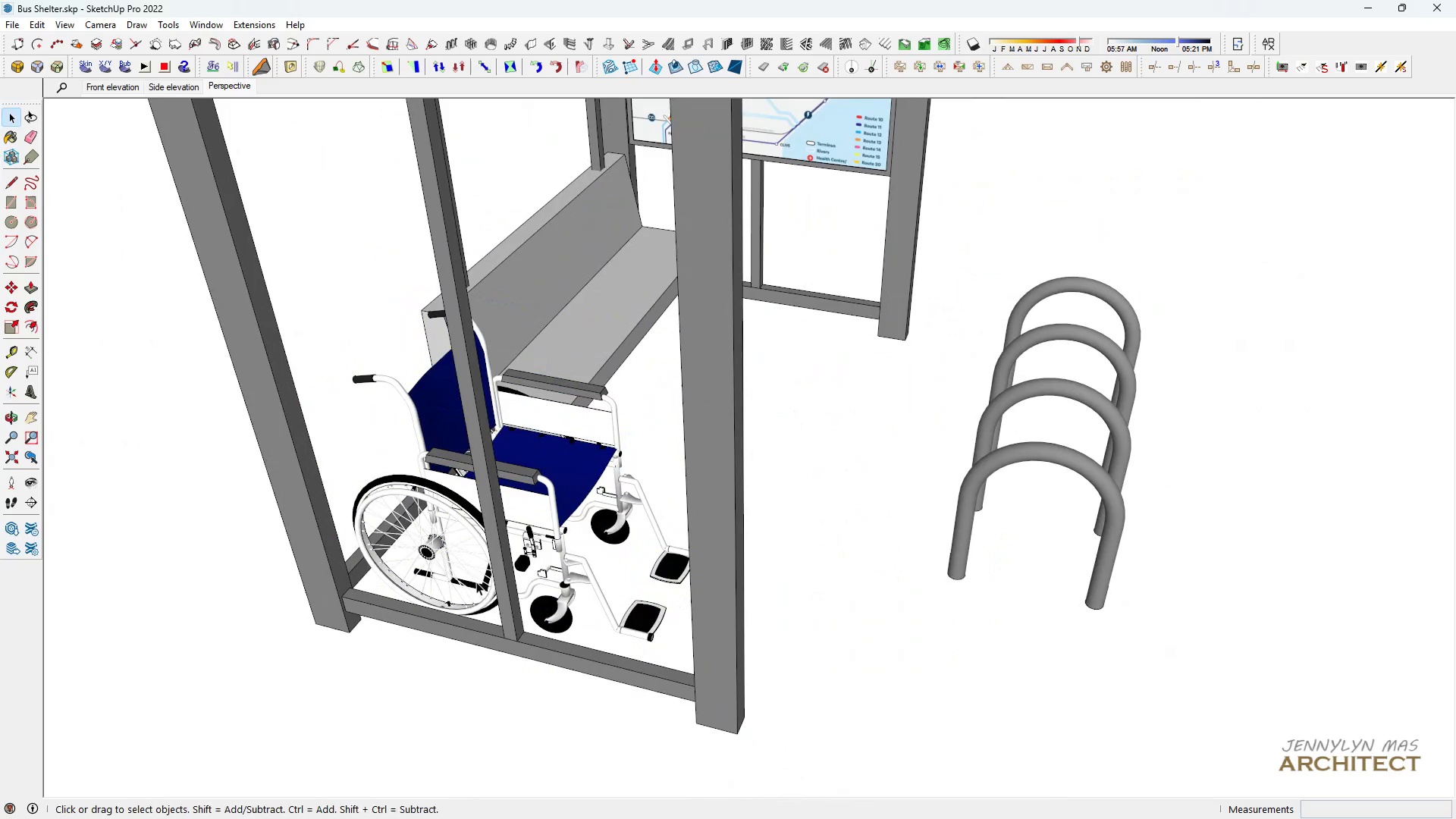 
triple_click([193, 582])
 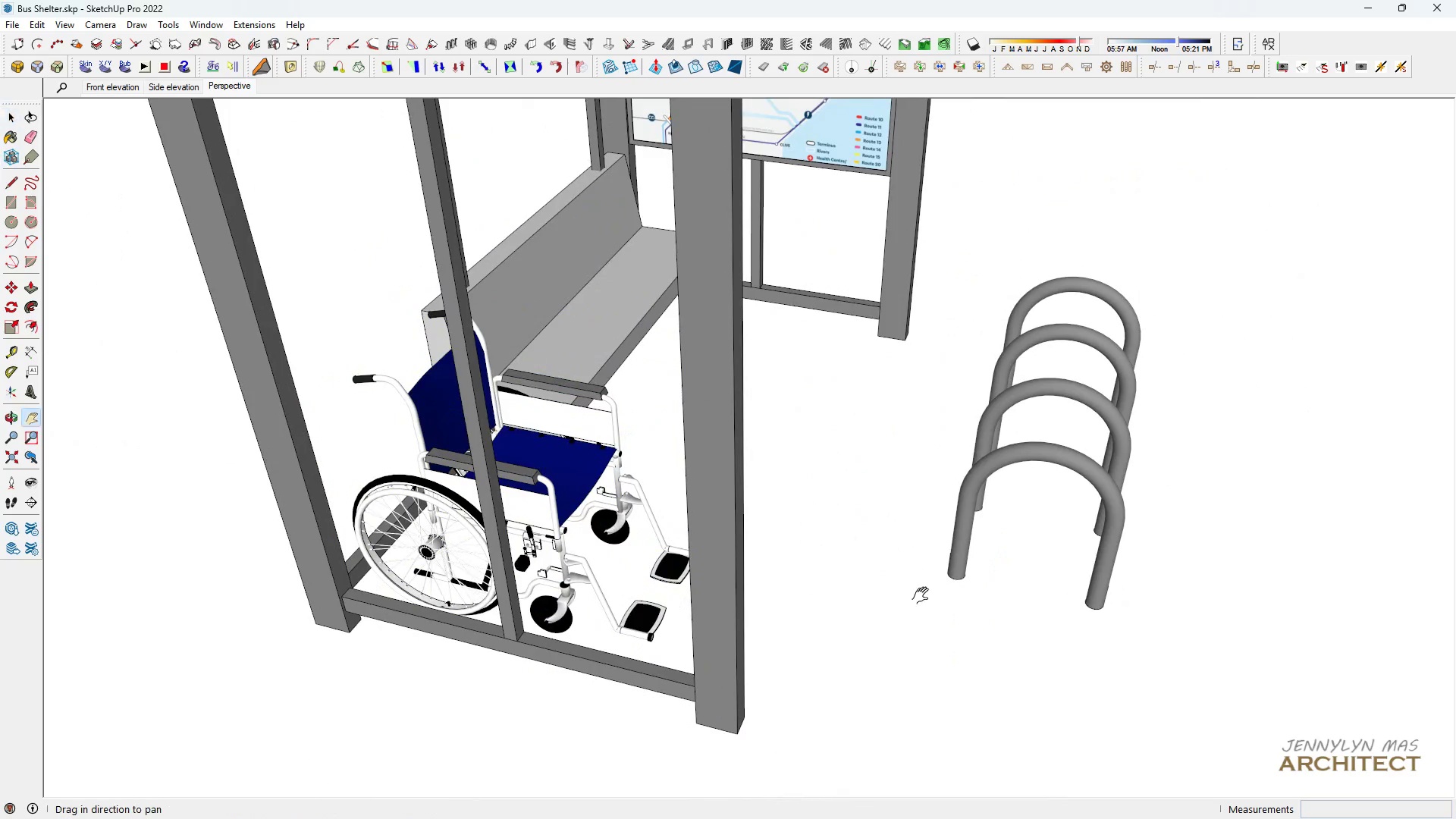 
type(hh h h)
 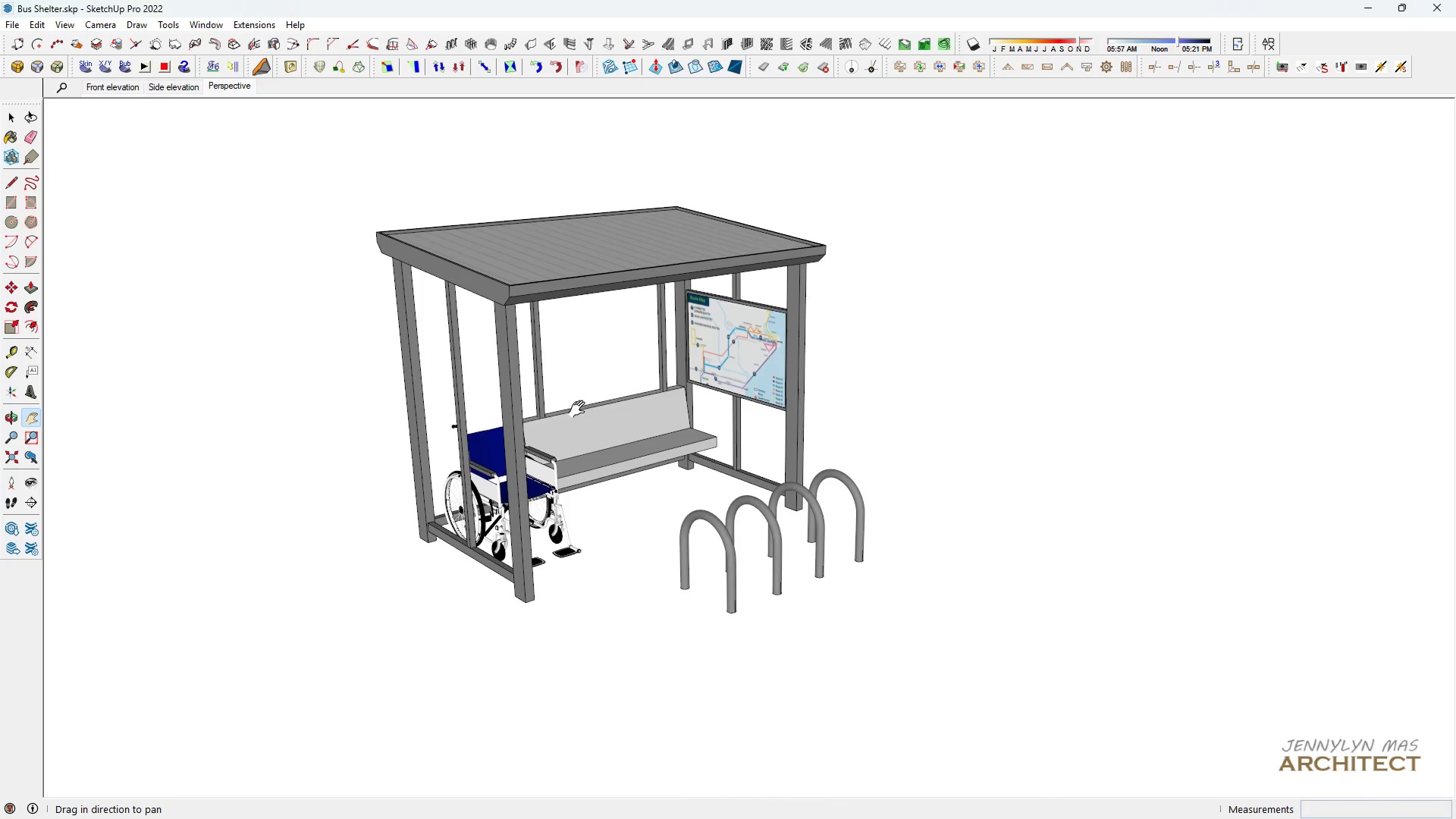 
scroll: coordinate [921, 436], scroll_direction: down, amount: 8.0
 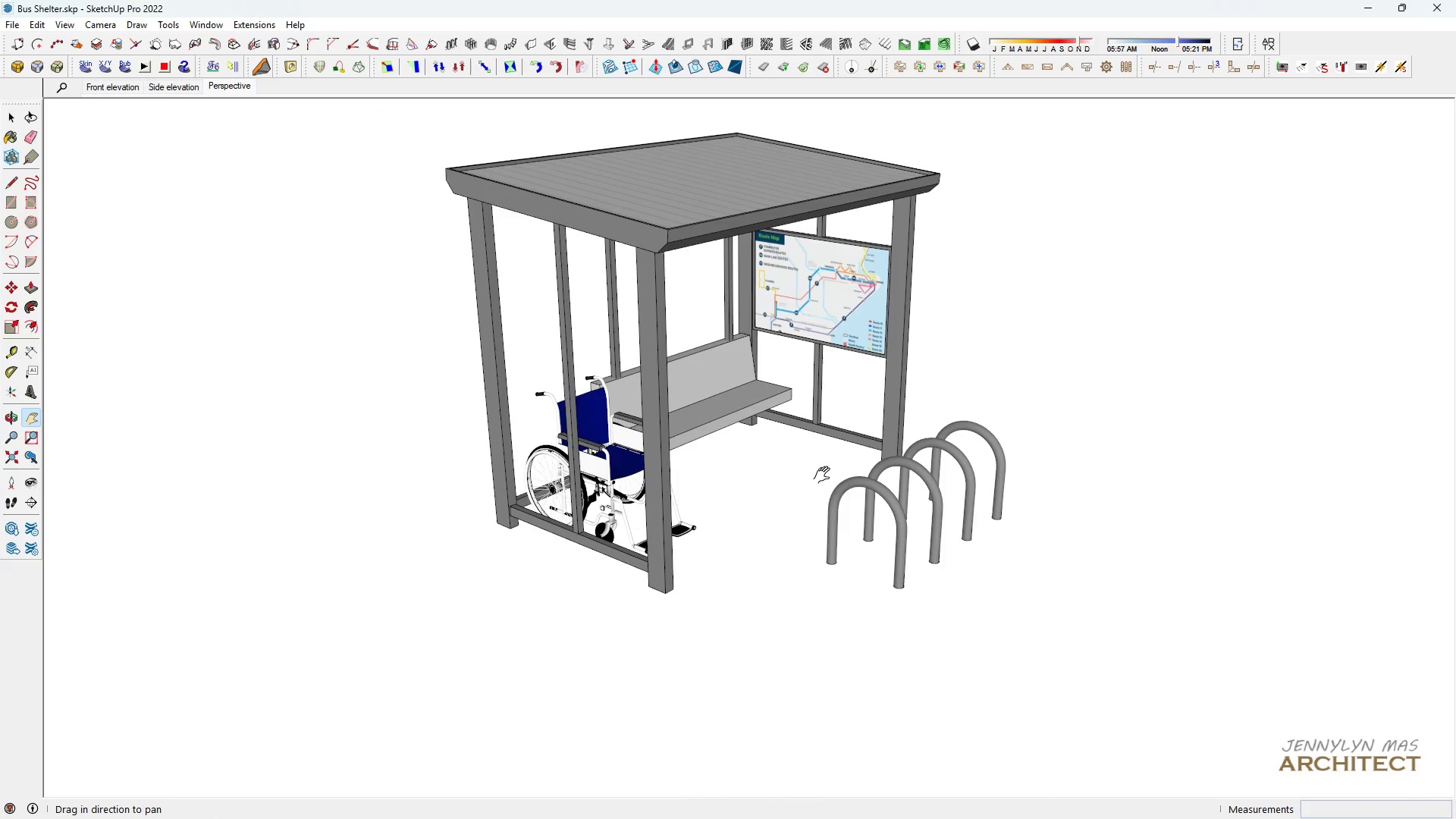 
left_click_drag(start_coordinate=[764, 478], to_coordinate=[673, 491])
 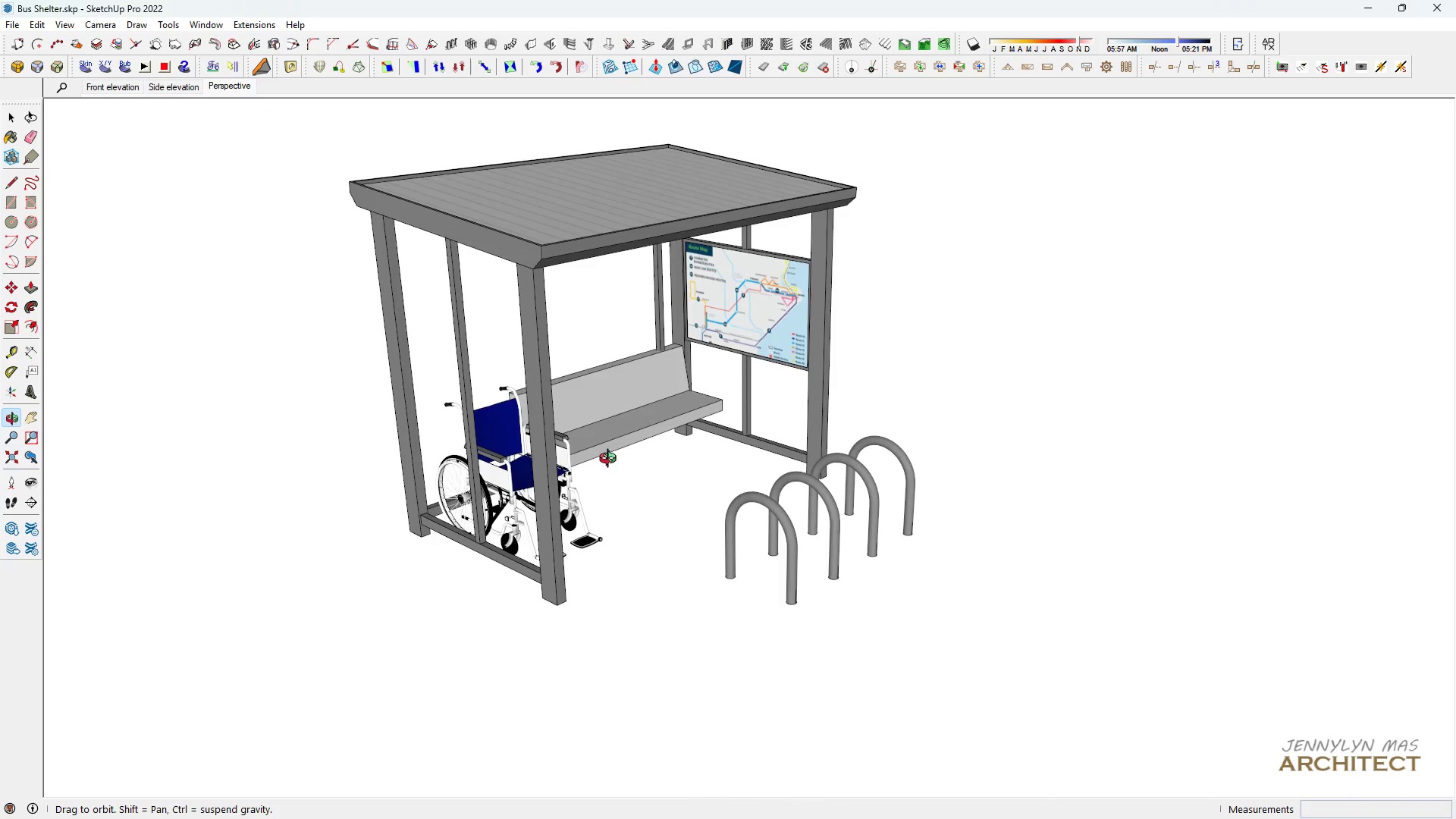 
scroll: coordinate [566, 414], scroll_direction: down, amount: 1.0
 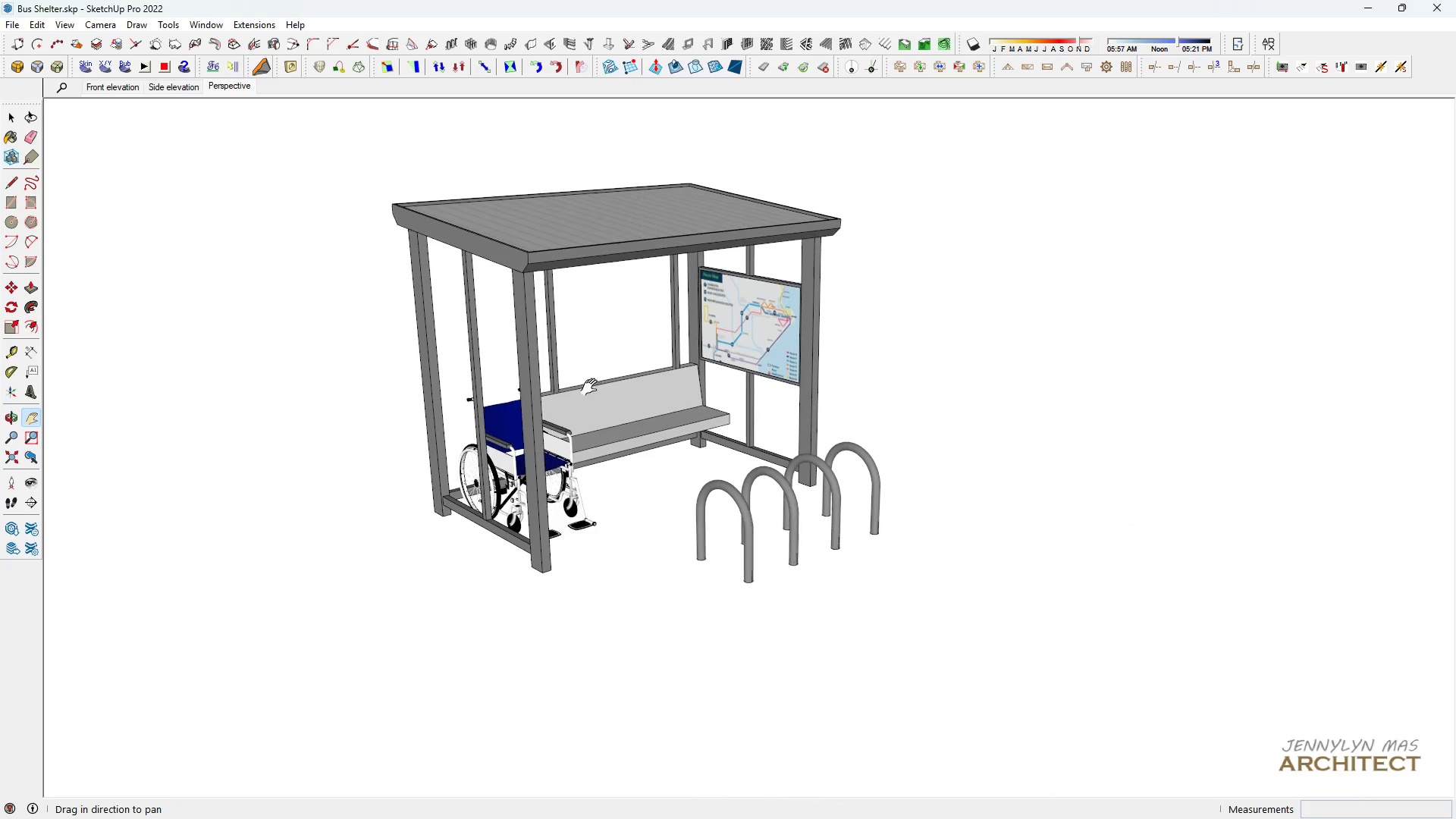 
left_click_drag(start_coordinate=[595, 382], to_coordinate=[580, 409])
 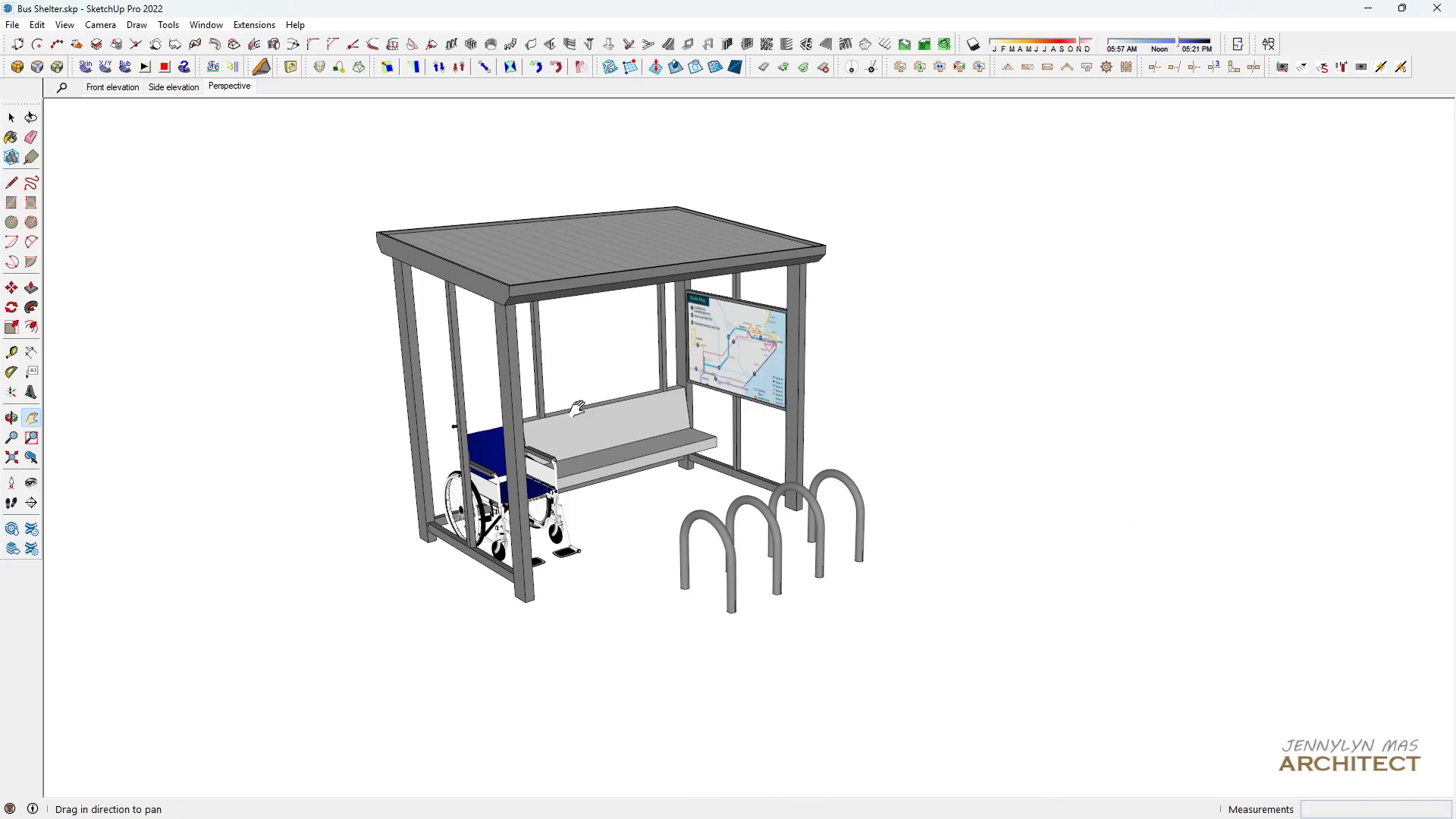 
scroll: coordinate [580, 408], scroll_direction: up, amount: 2.0
 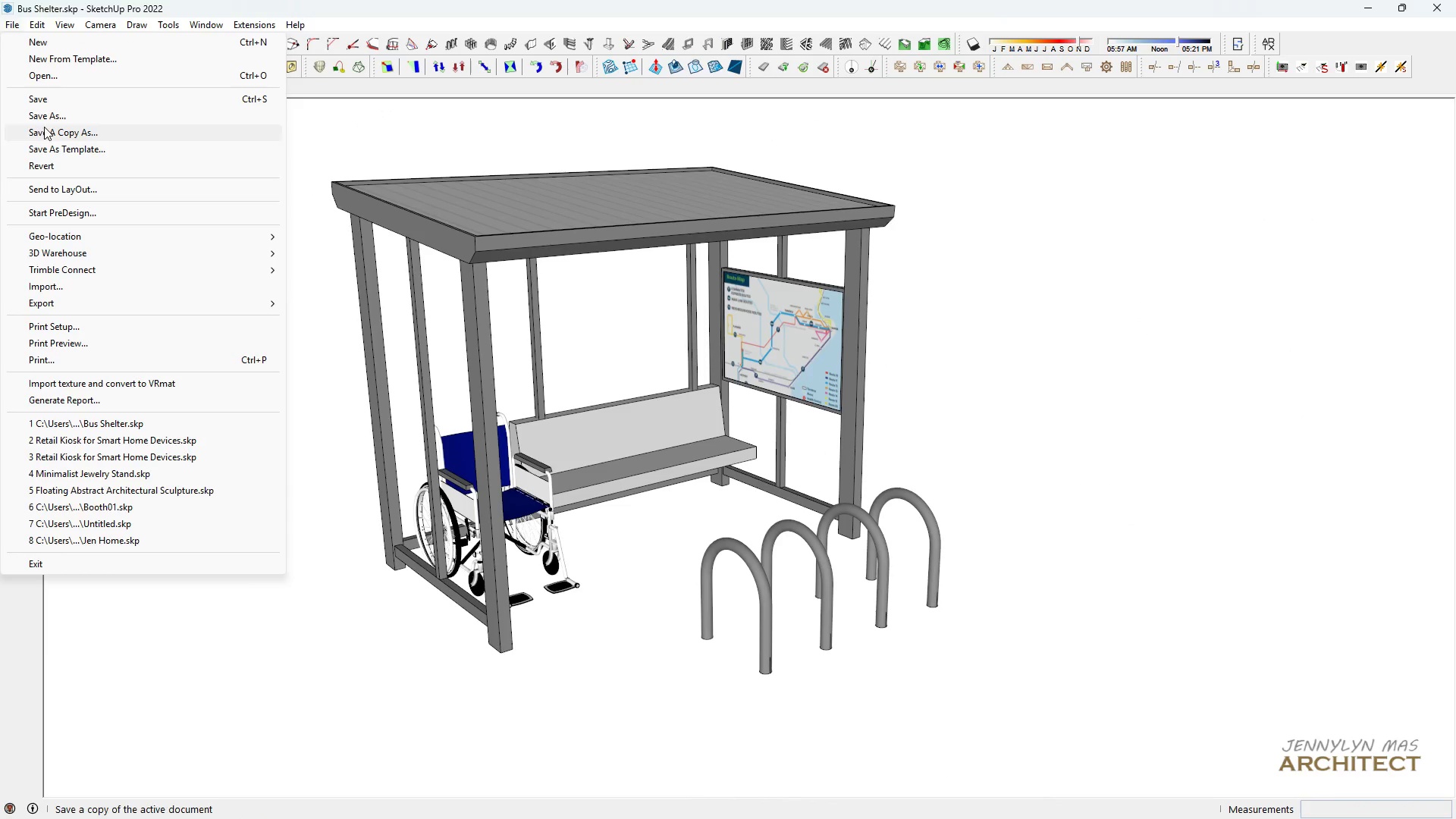 
left_click([59, 282])
 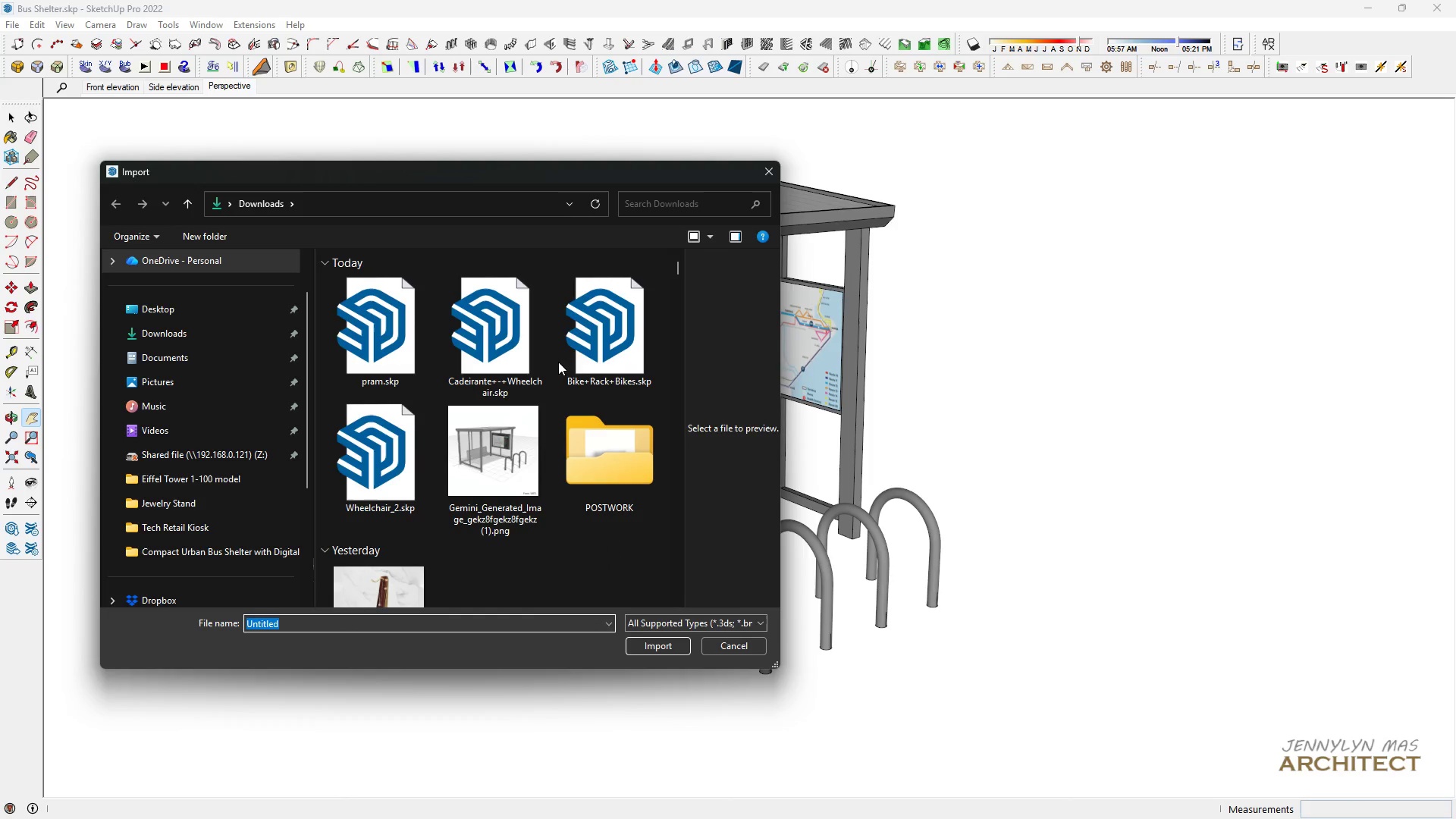 
double_click([583, 357])
 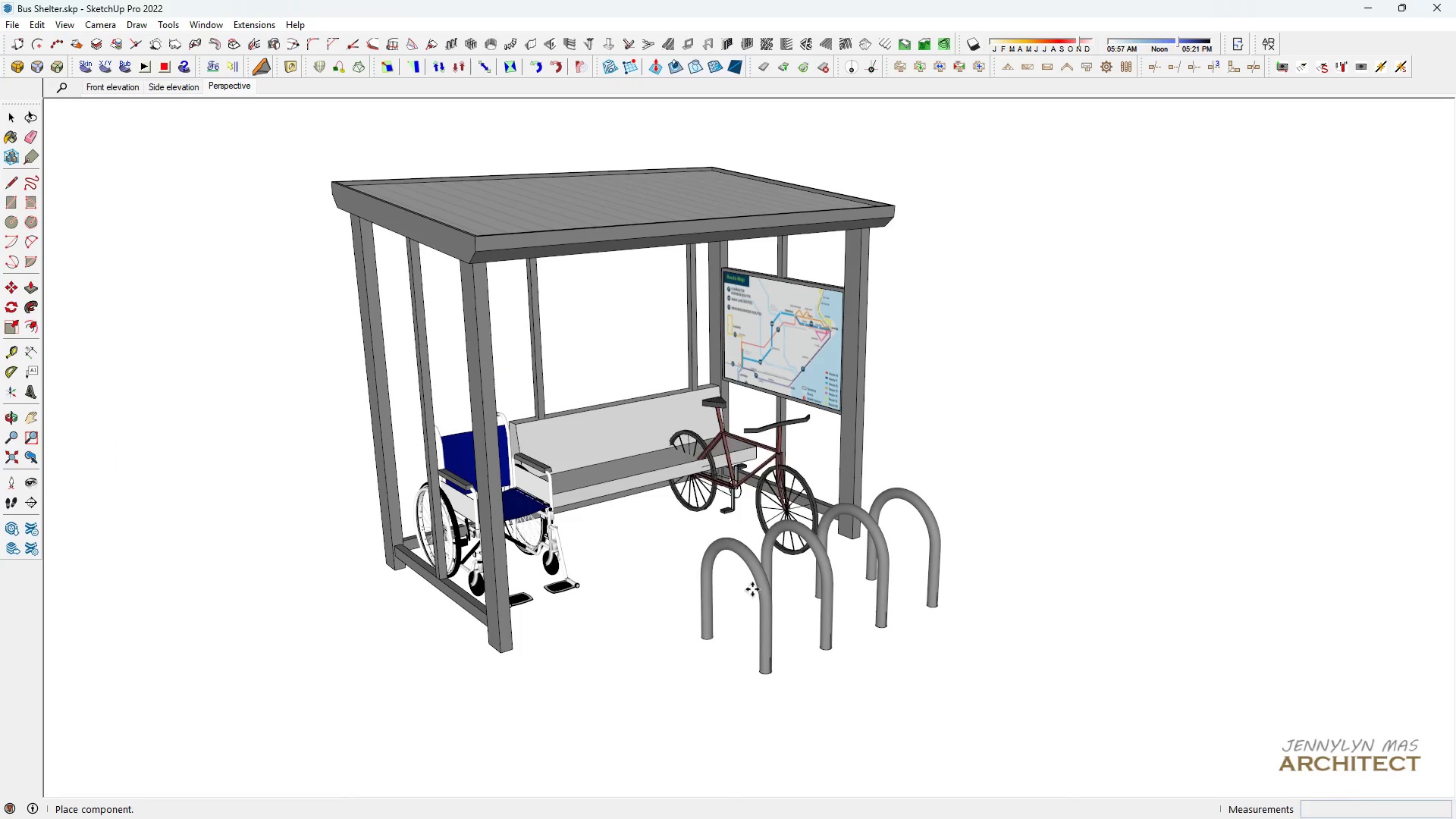 
scroll: coordinate [730, 589], scroll_direction: up, amount: 6.0
 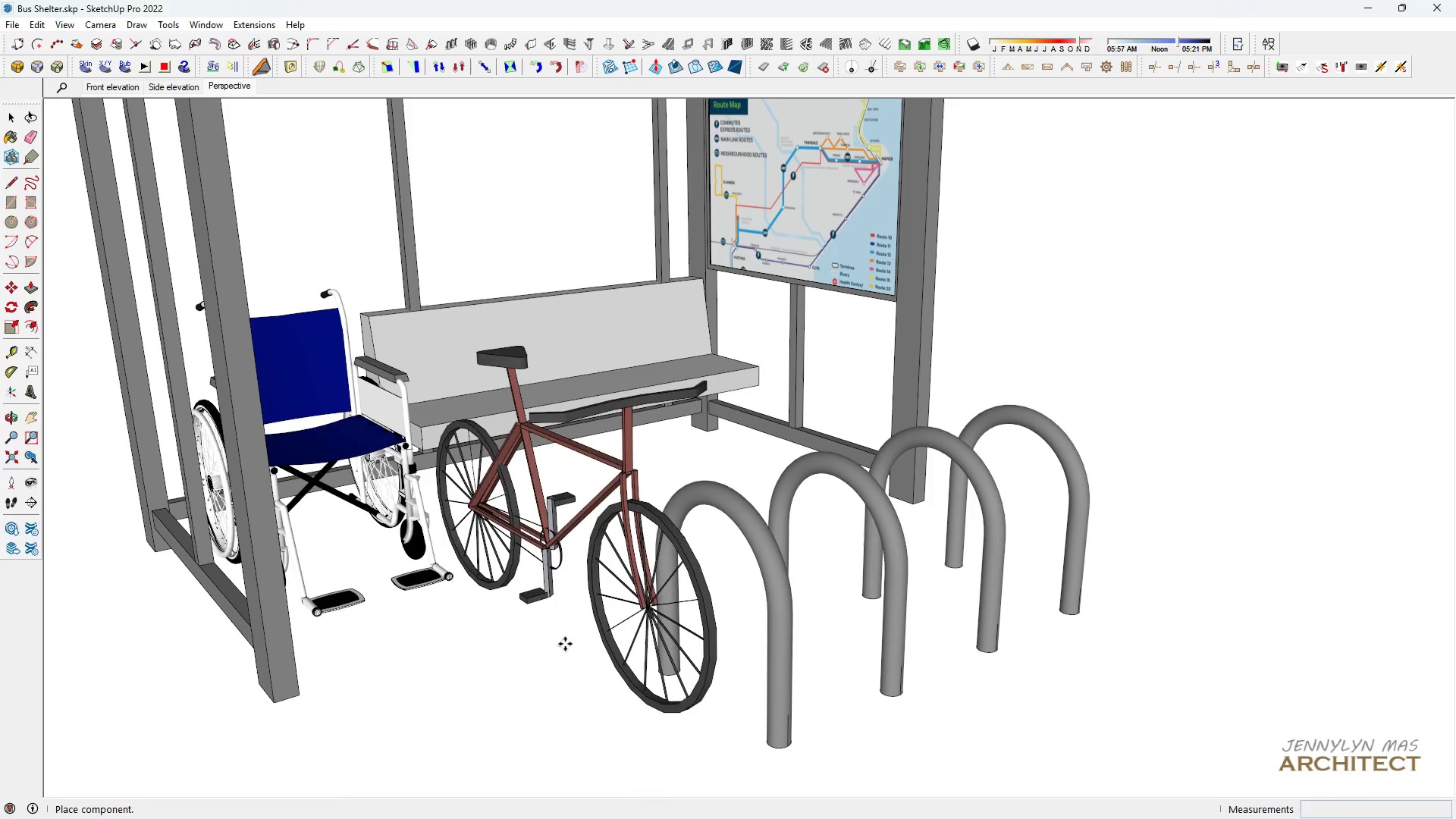 
left_click([565, 644])
 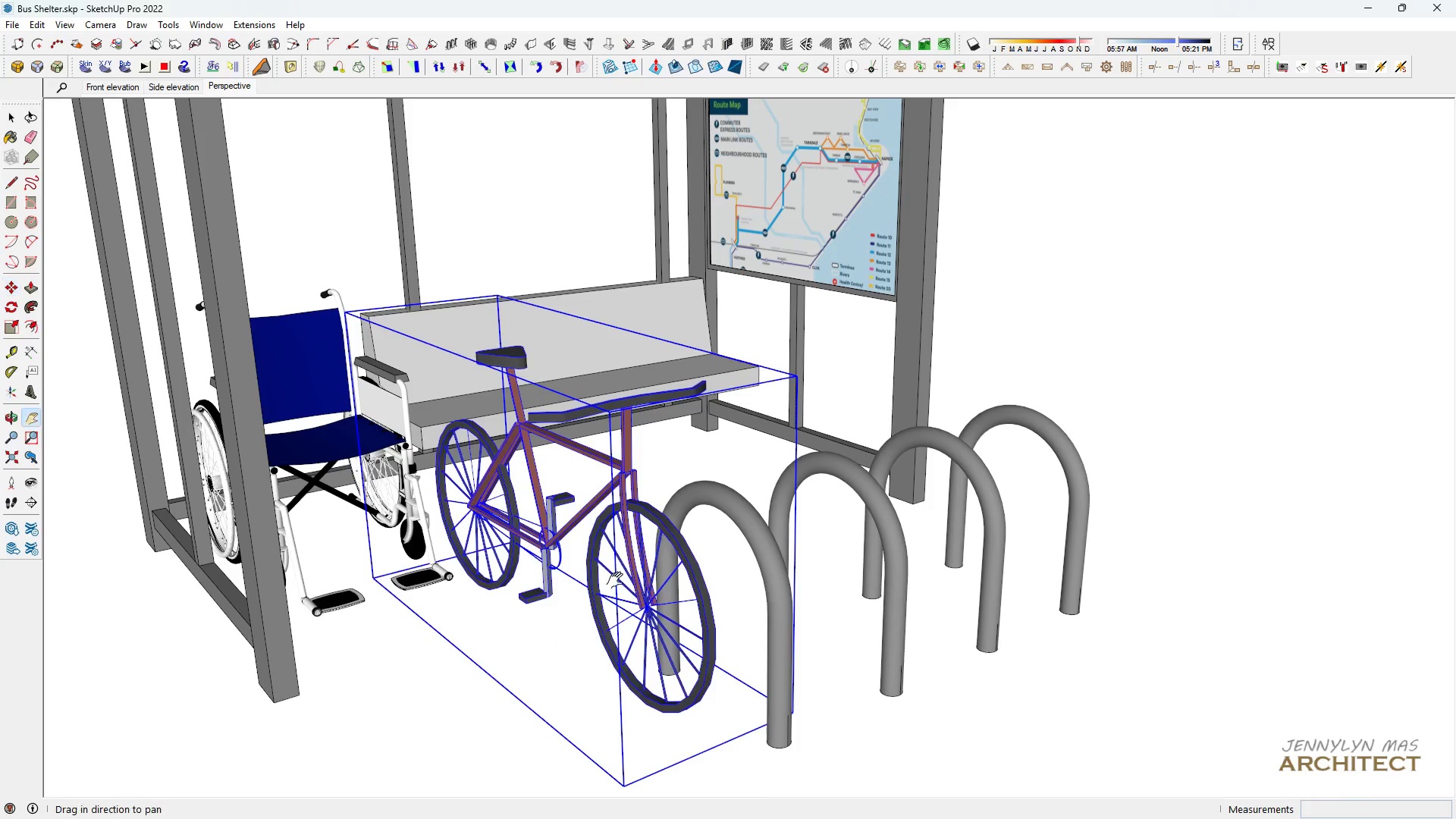 
type(hhm)
 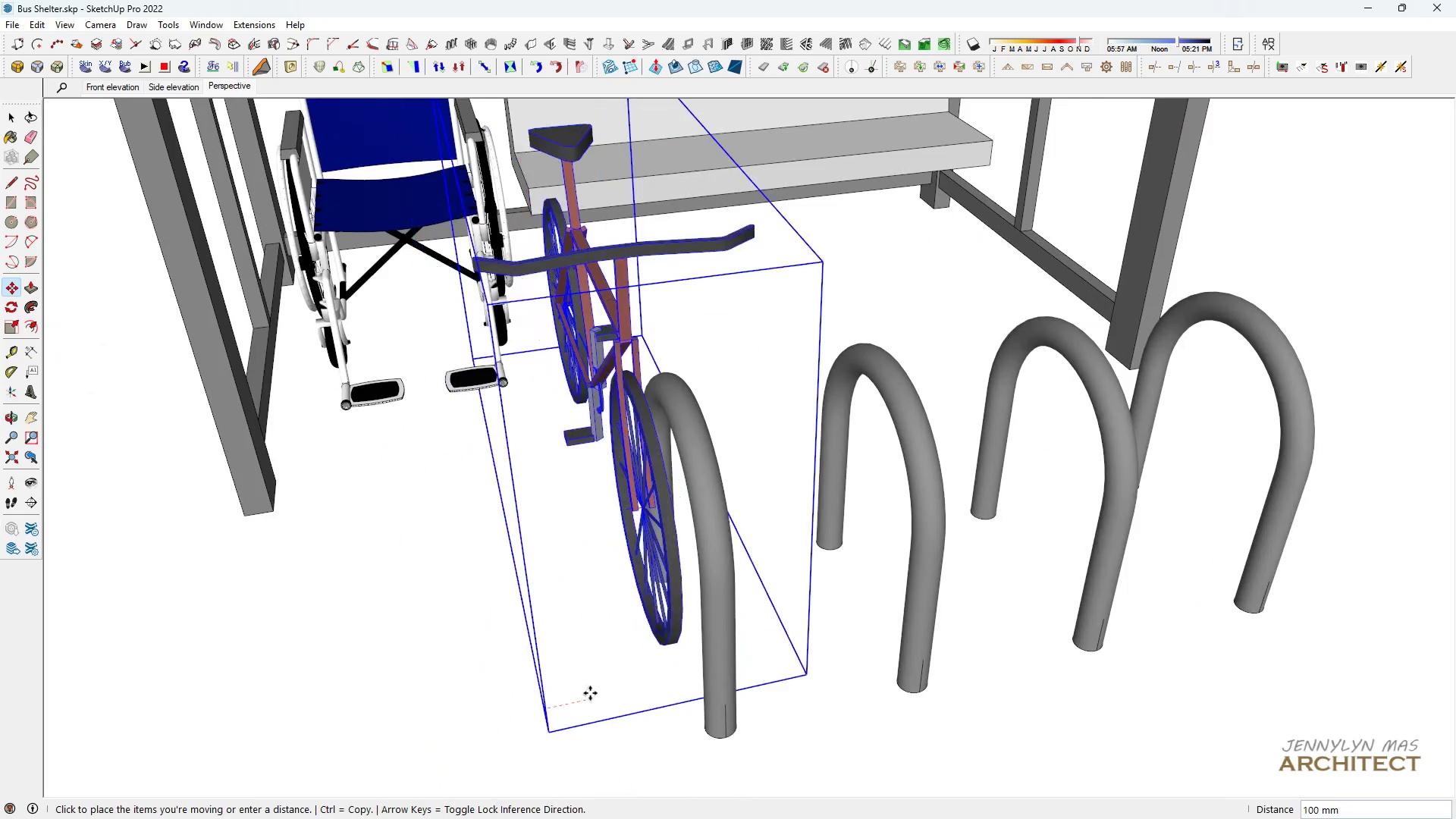 
scroll: coordinate [620, 583], scroll_direction: up, amount: 3.0
 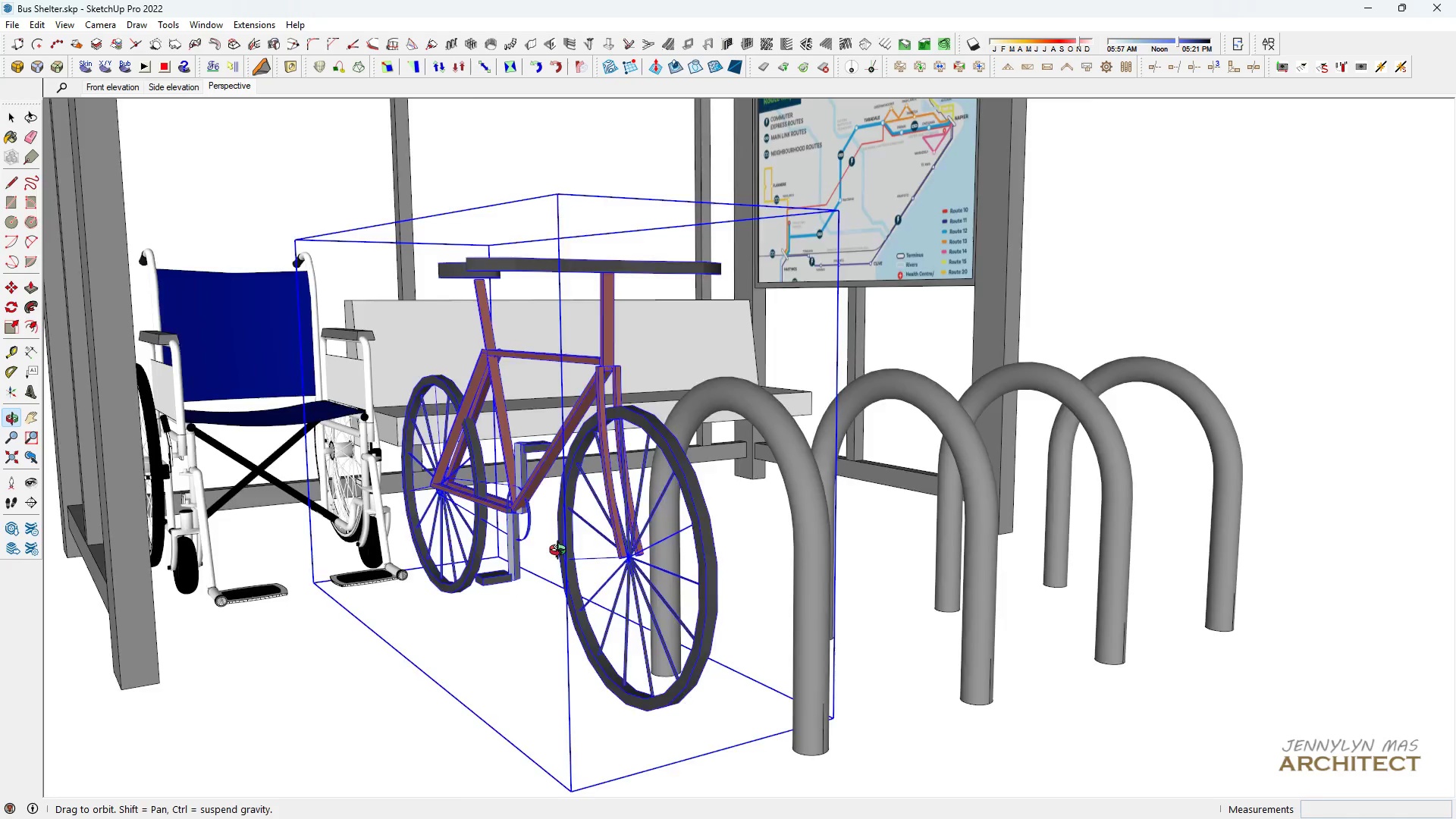 
scroll: coordinate [451, 711], scroll_direction: down, amount: 3.0
 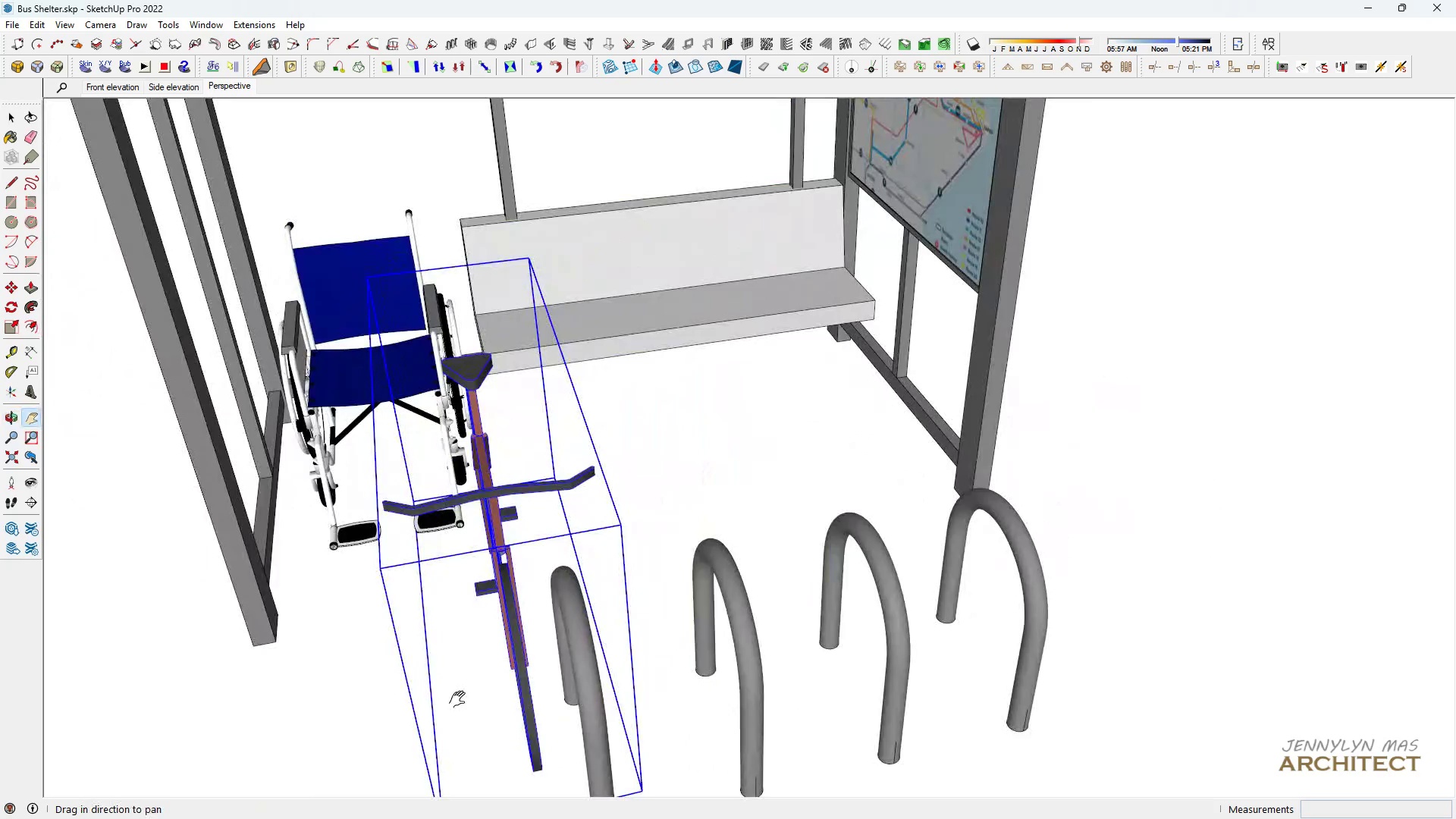 
left_click_drag(start_coordinate=[482, 660], to_coordinate=[558, 551])
 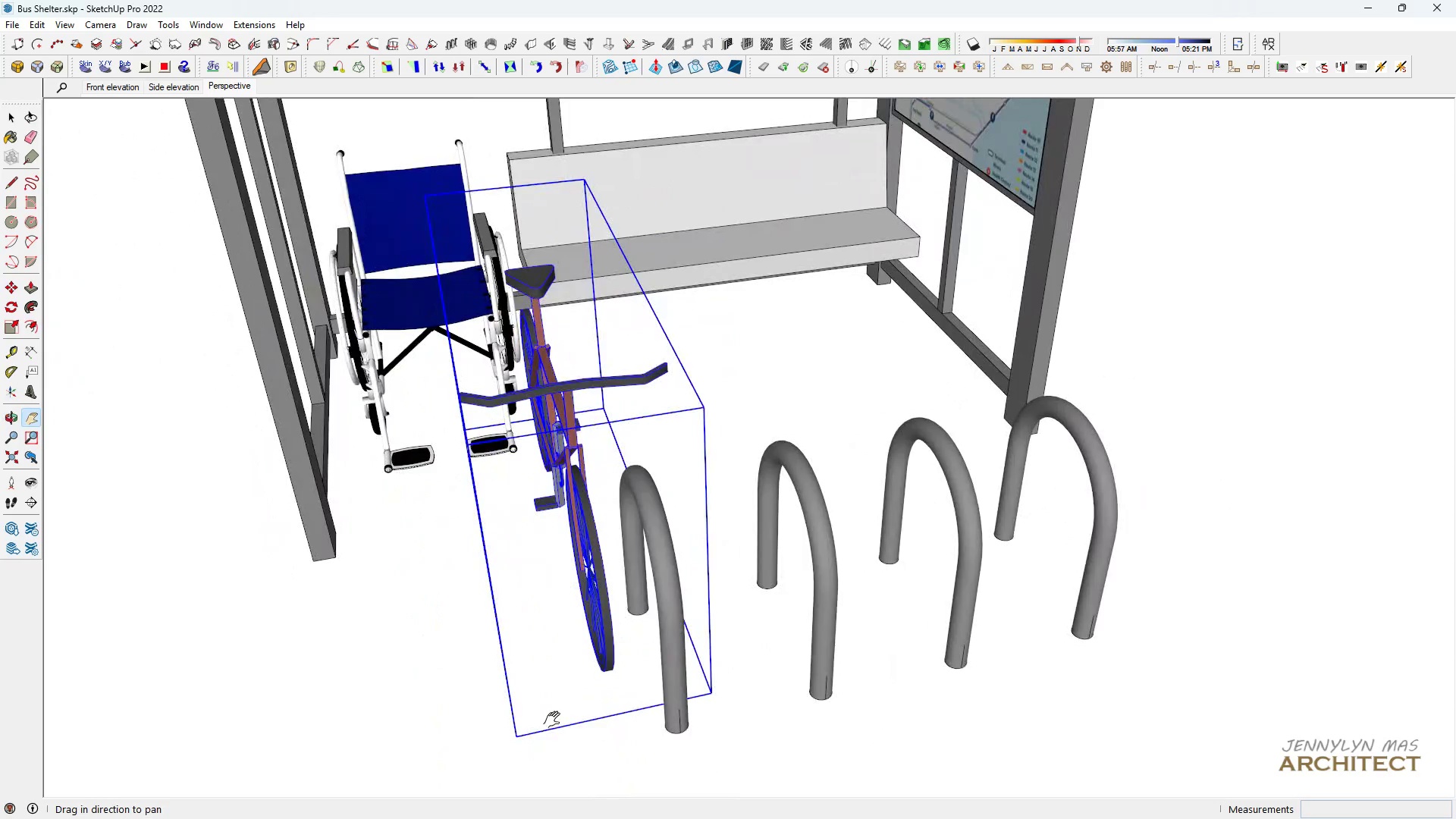 
scroll: coordinate [555, 720], scroll_direction: up, amount: 3.0
 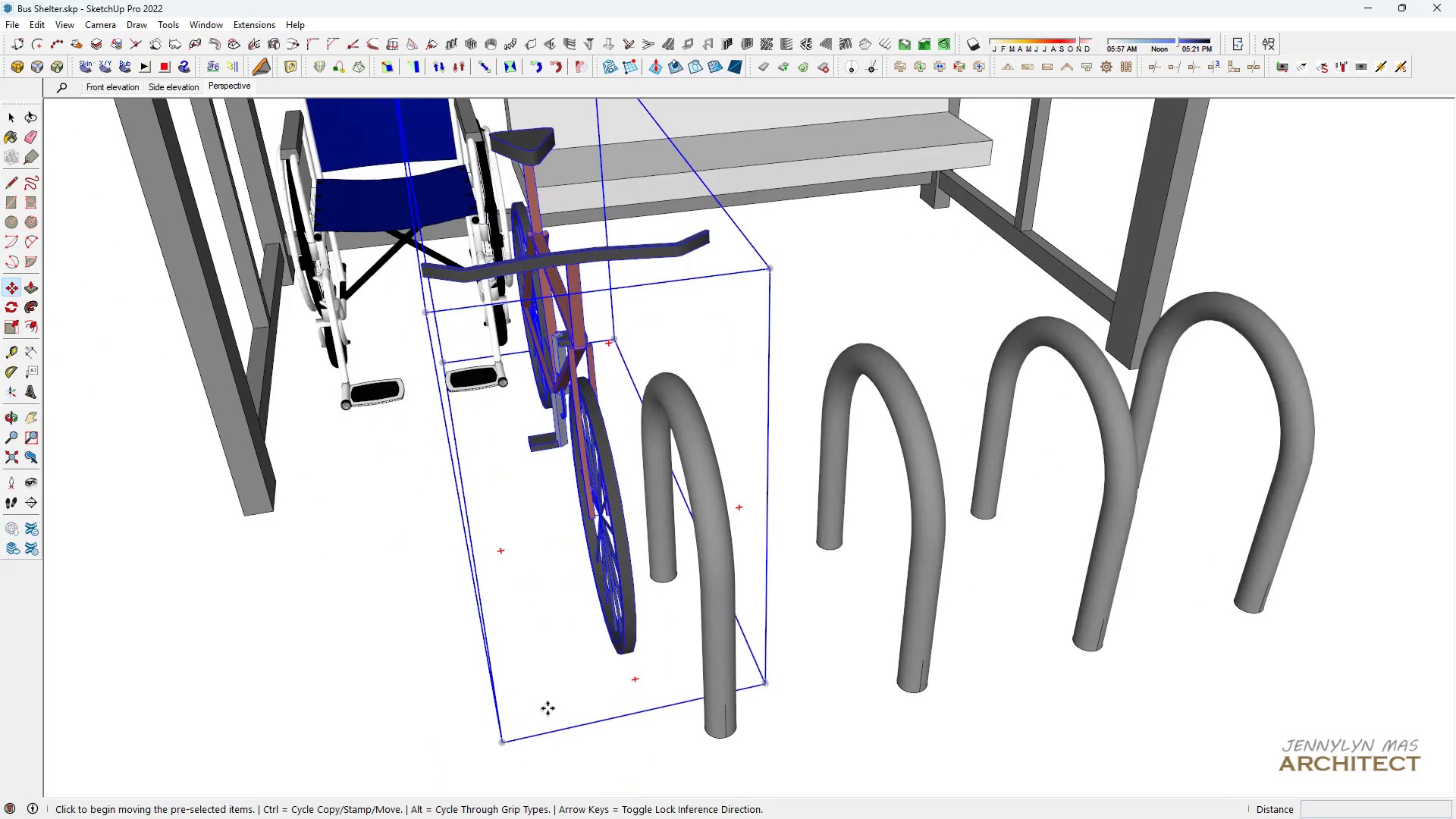 
left_click([548, 708])
 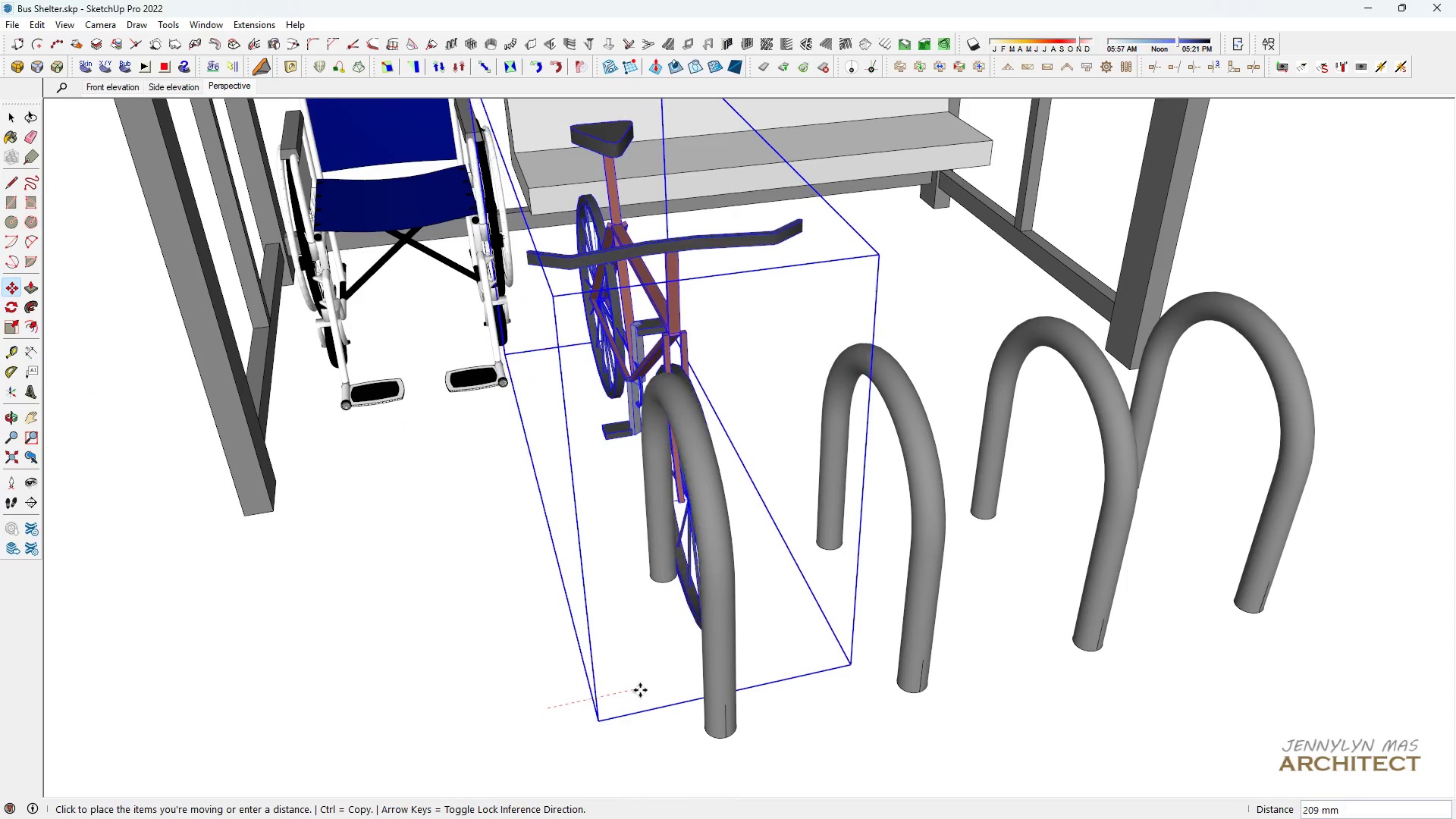 
left_click([644, 692])
 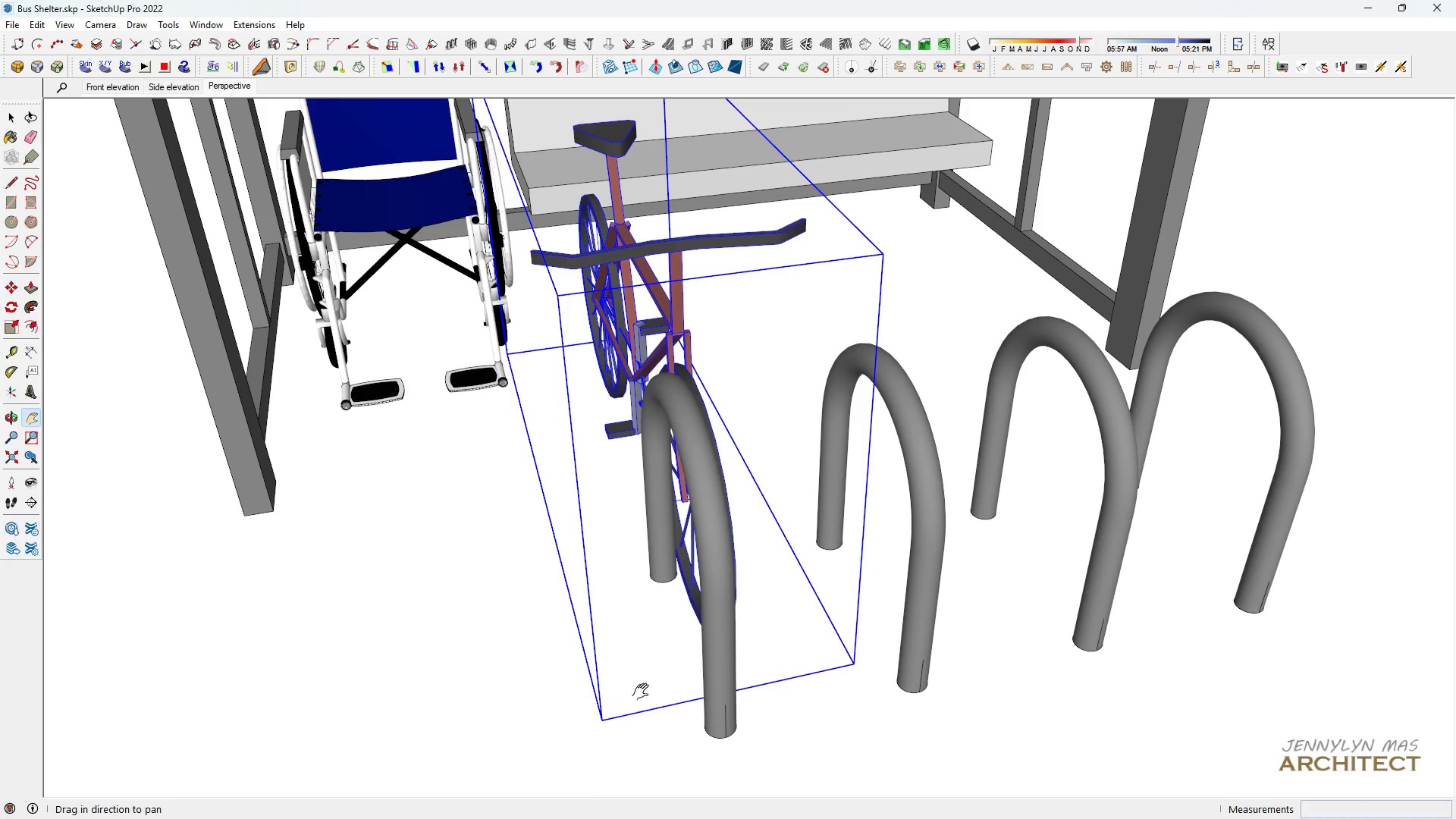 
type(hhhm)
 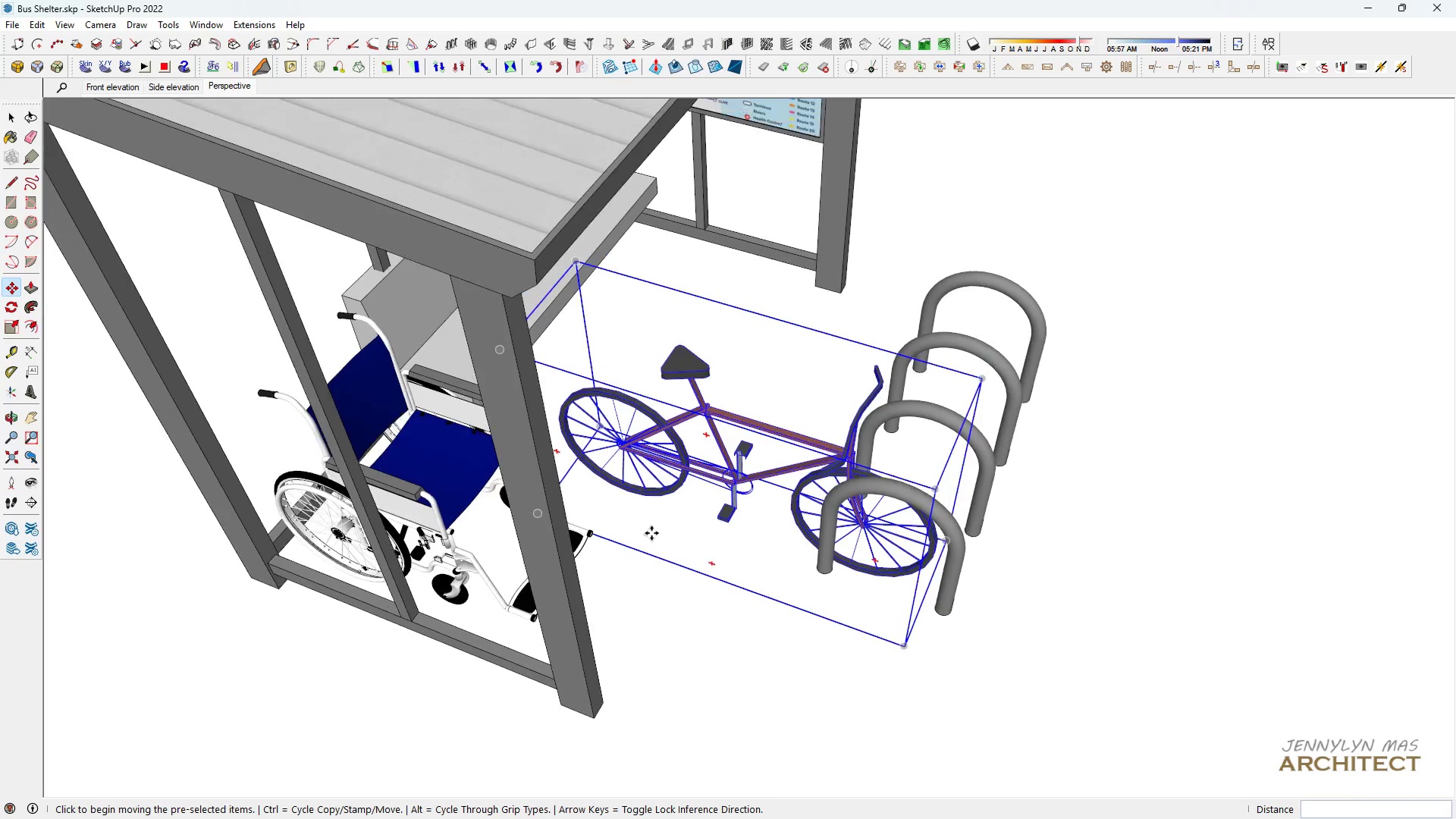 
scroll: coordinate [651, 533], scroll_direction: down, amount: 6.0
 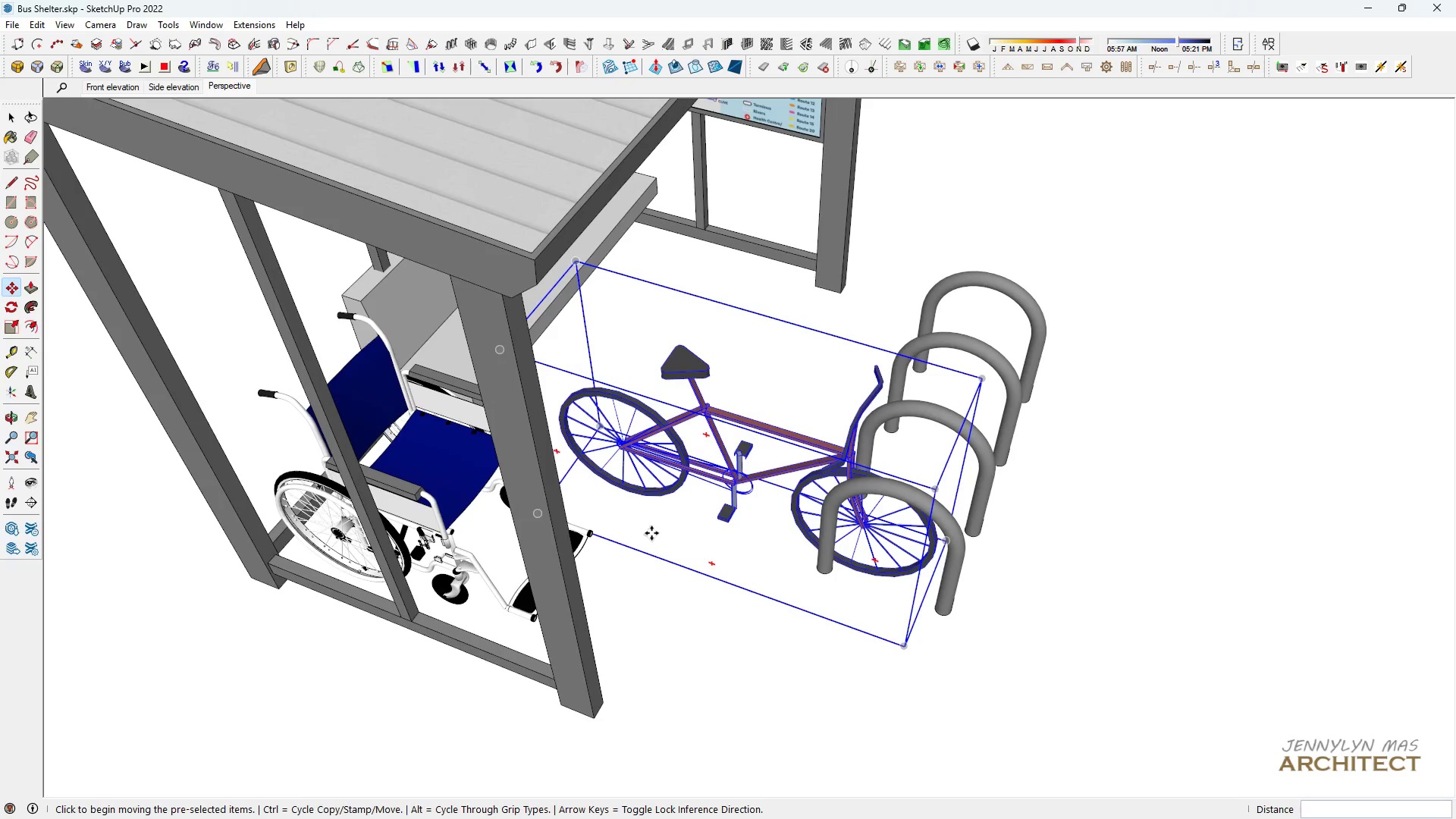 
left_click([651, 533])
 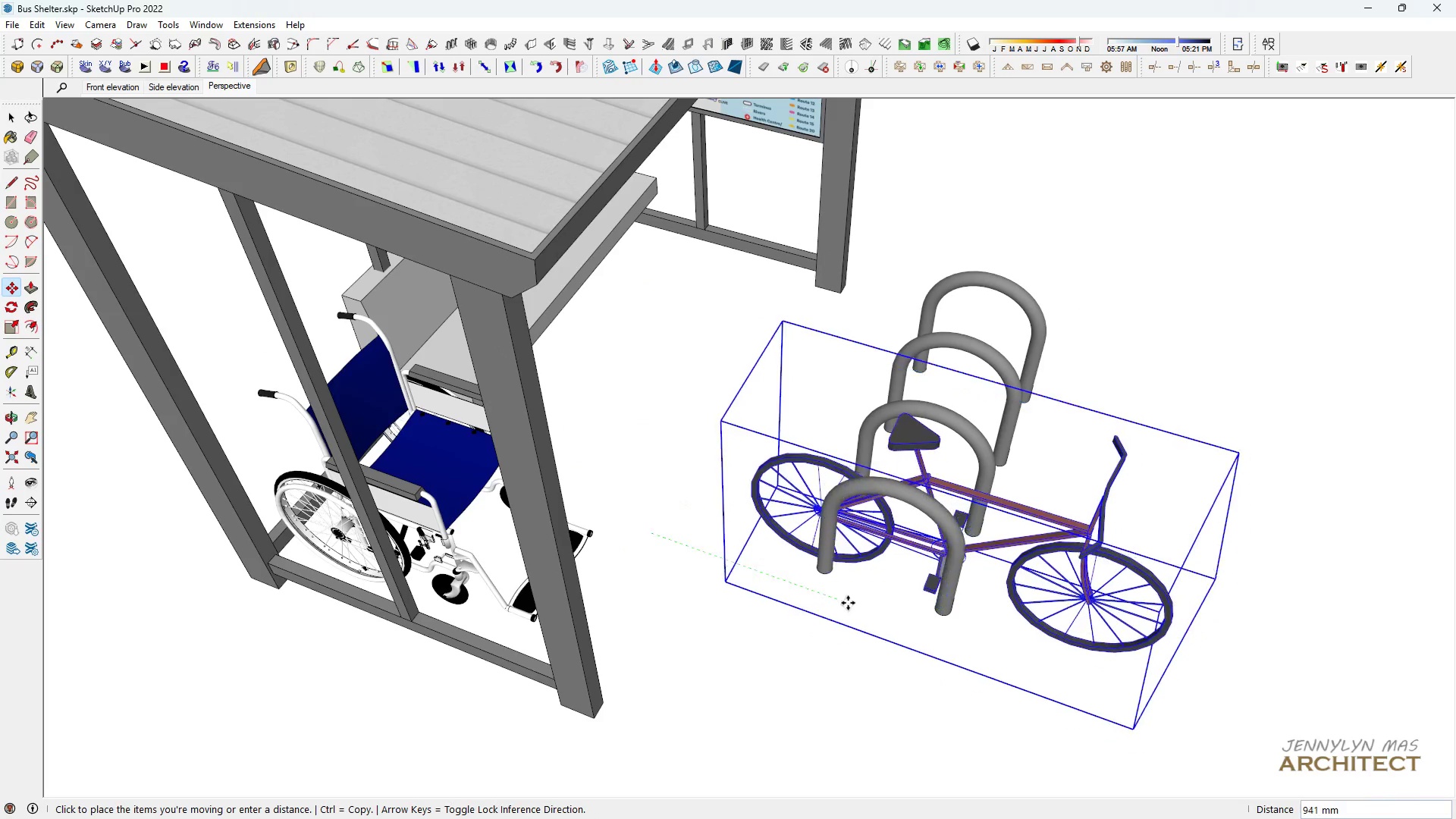 
left_click([842, 596])
 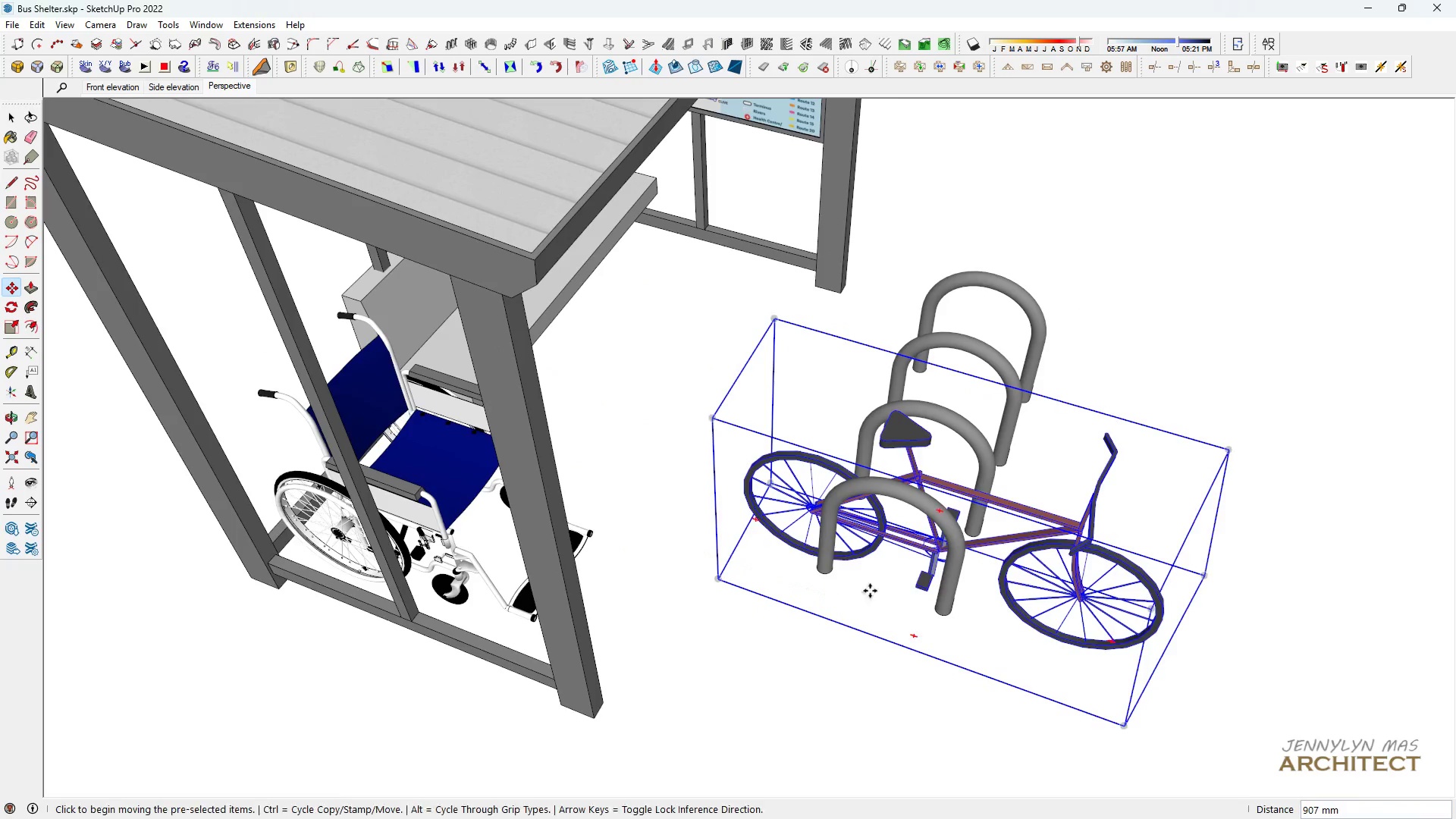 
type(hhhhm)
 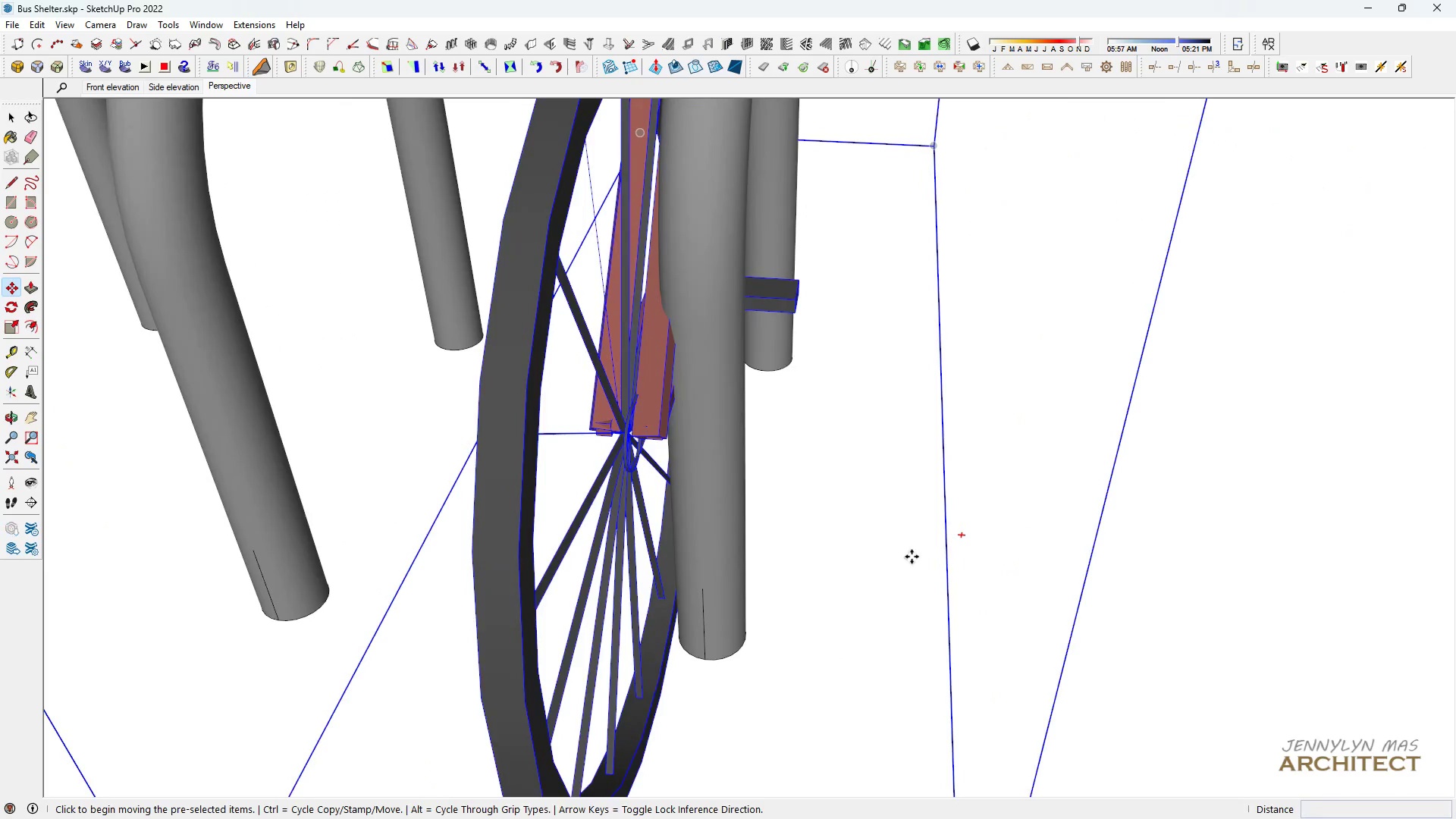 
scroll: coordinate [843, 543], scroll_direction: up, amount: 16.0
 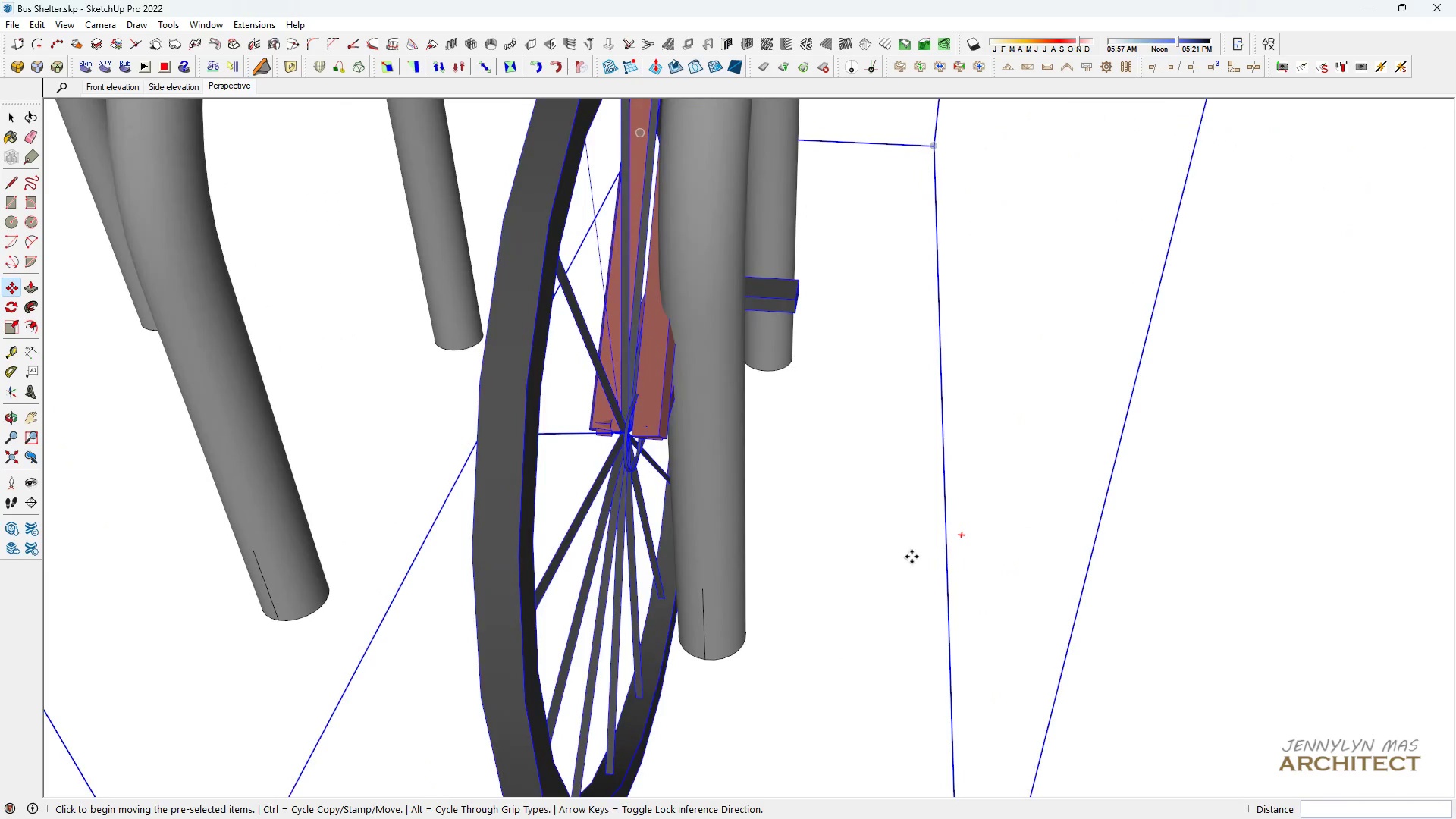 
left_click([912, 557])
 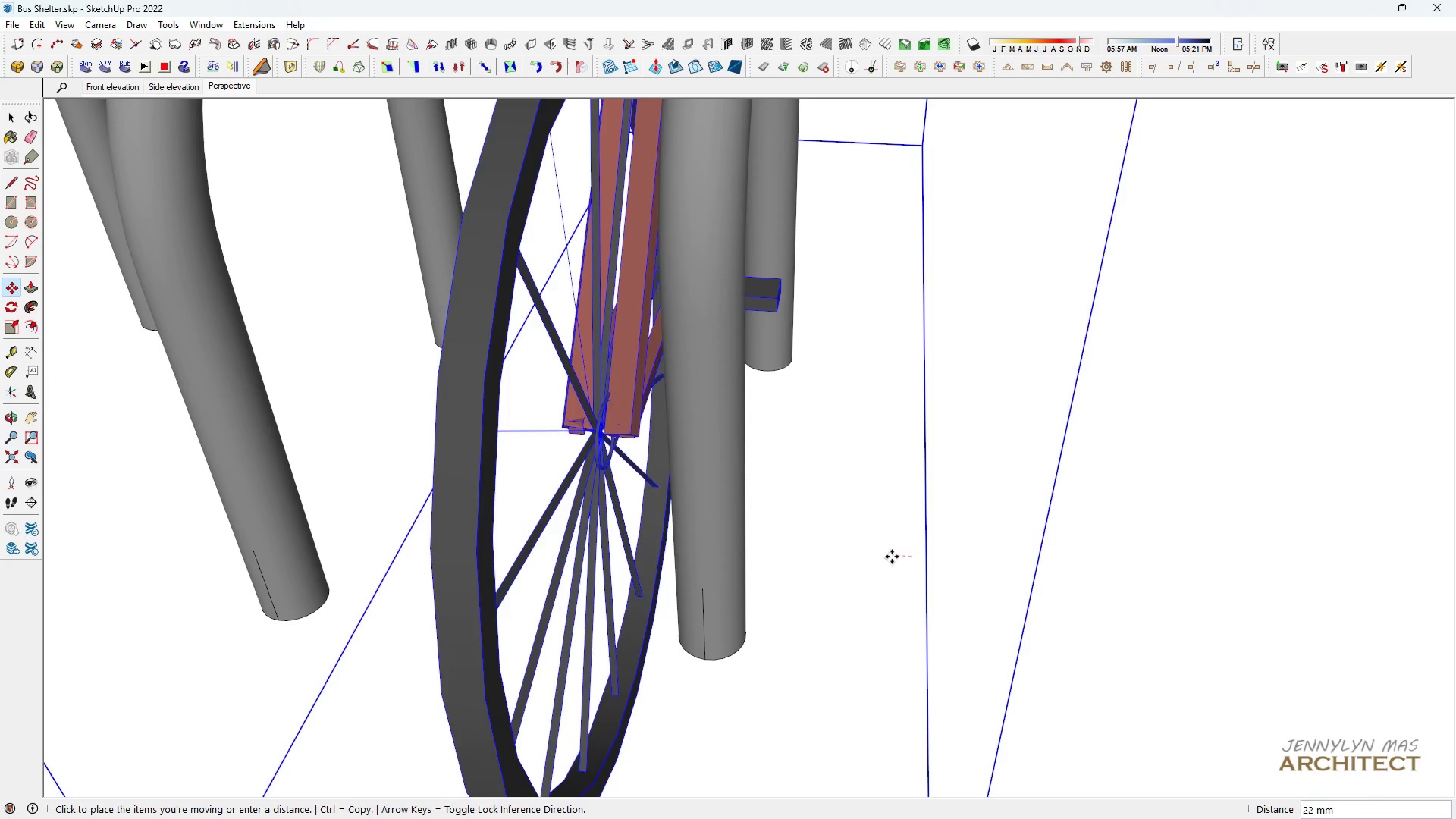 
key(H)
 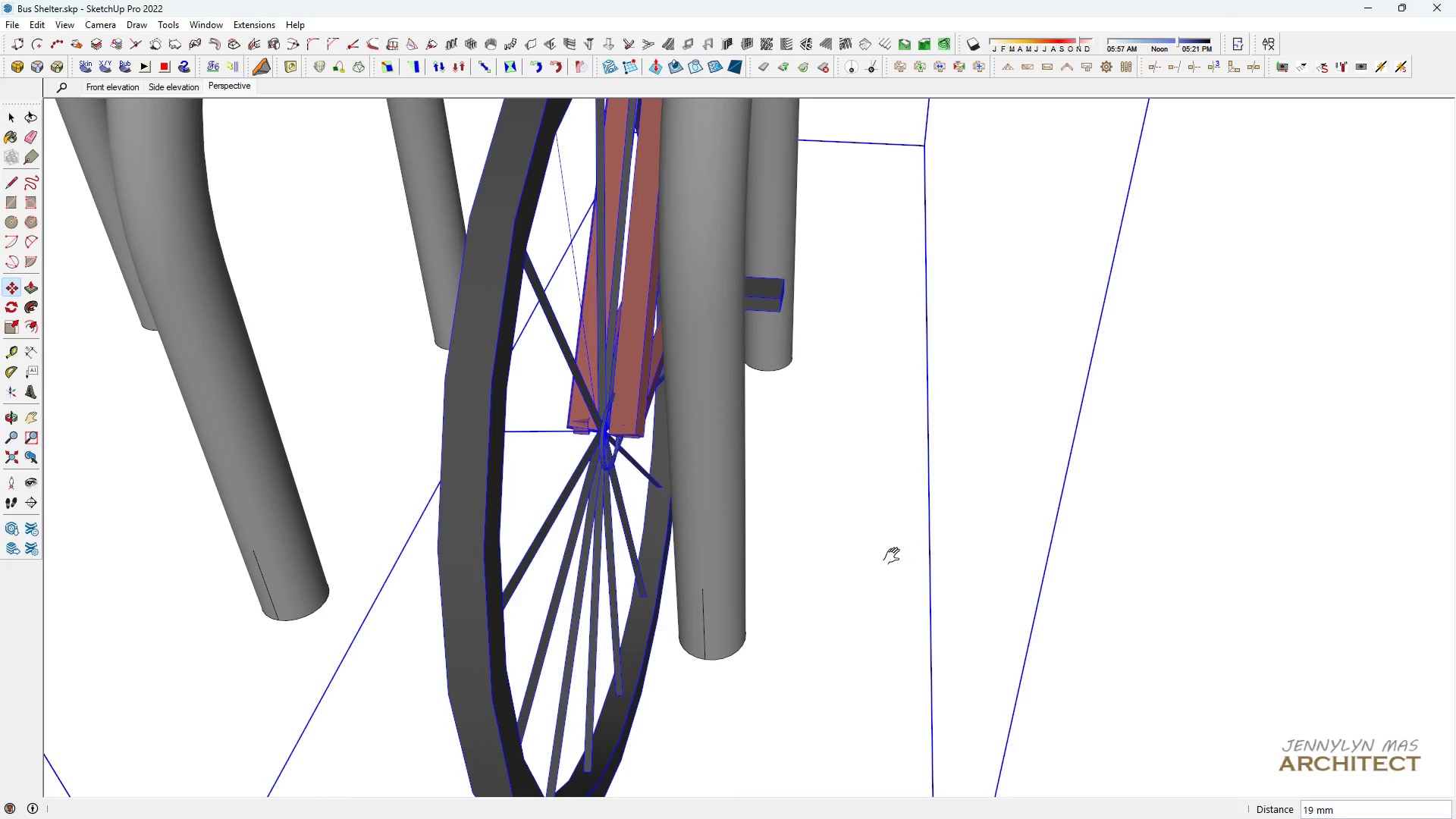 
left_click([895, 557])
 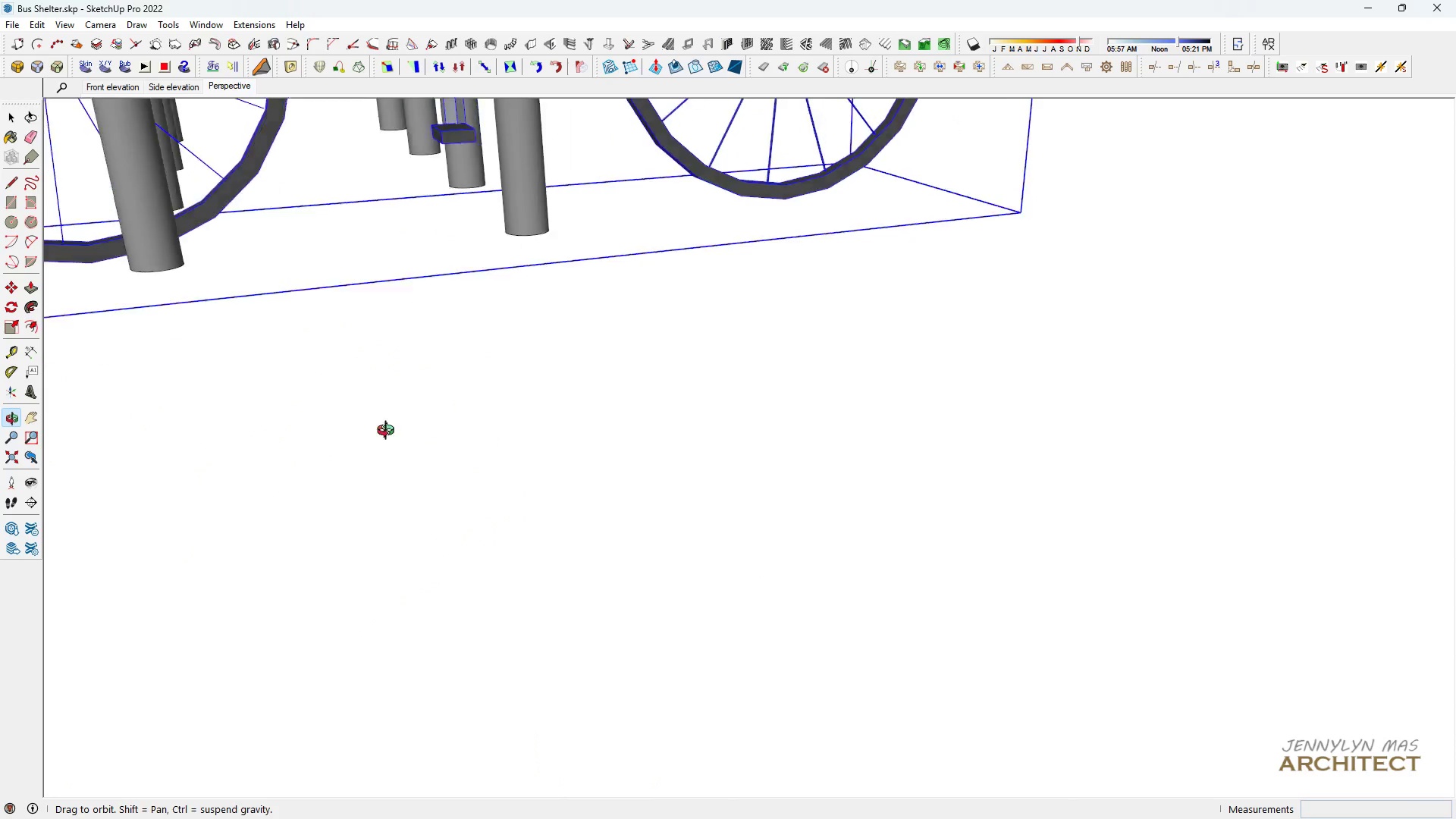 
scroll: coordinate [319, 442], scroll_direction: down, amount: 2.0
 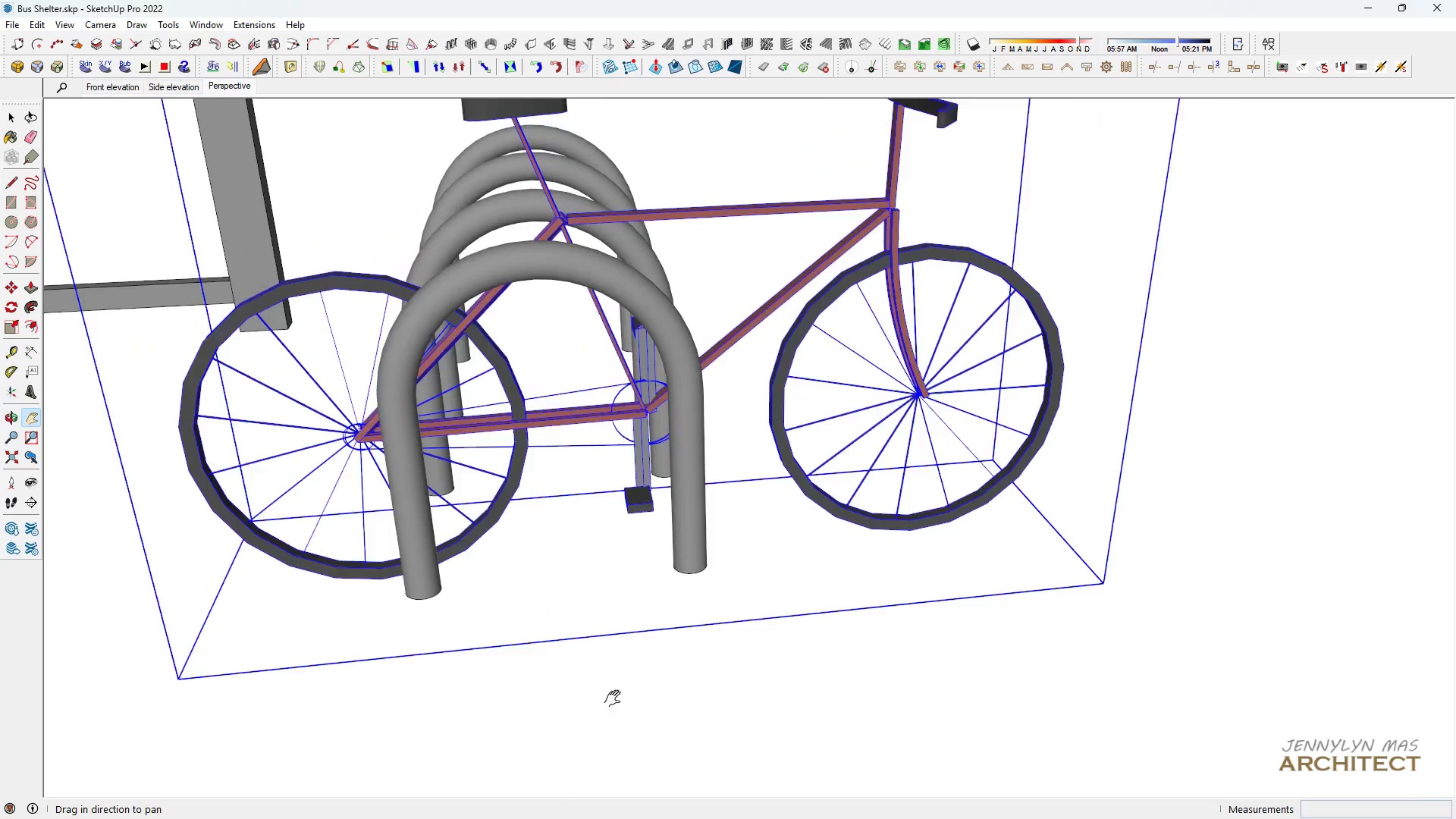 
key(H)
 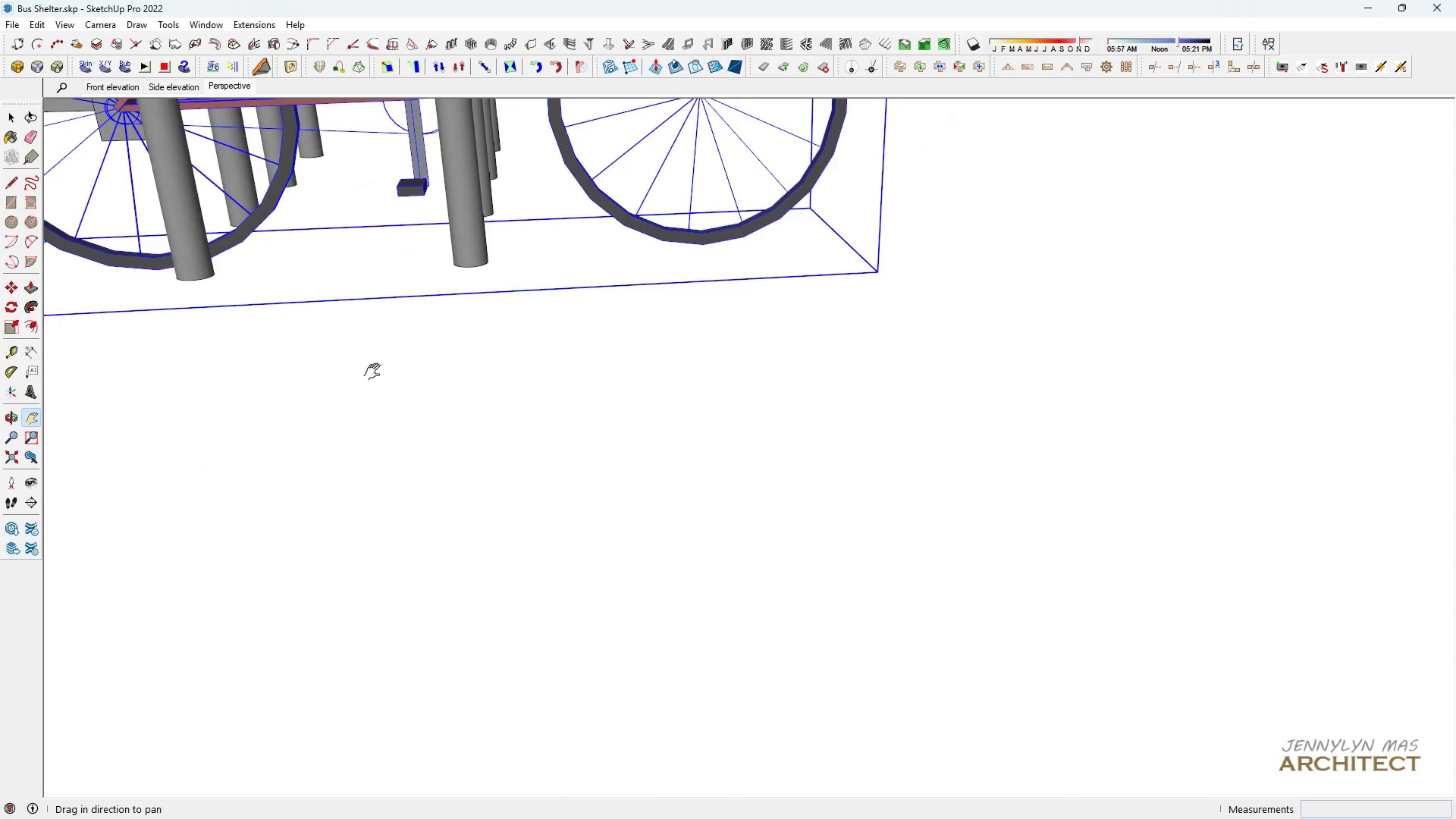 
left_click_drag(start_coordinate=[384, 382], to_coordinate=[646, 721])
 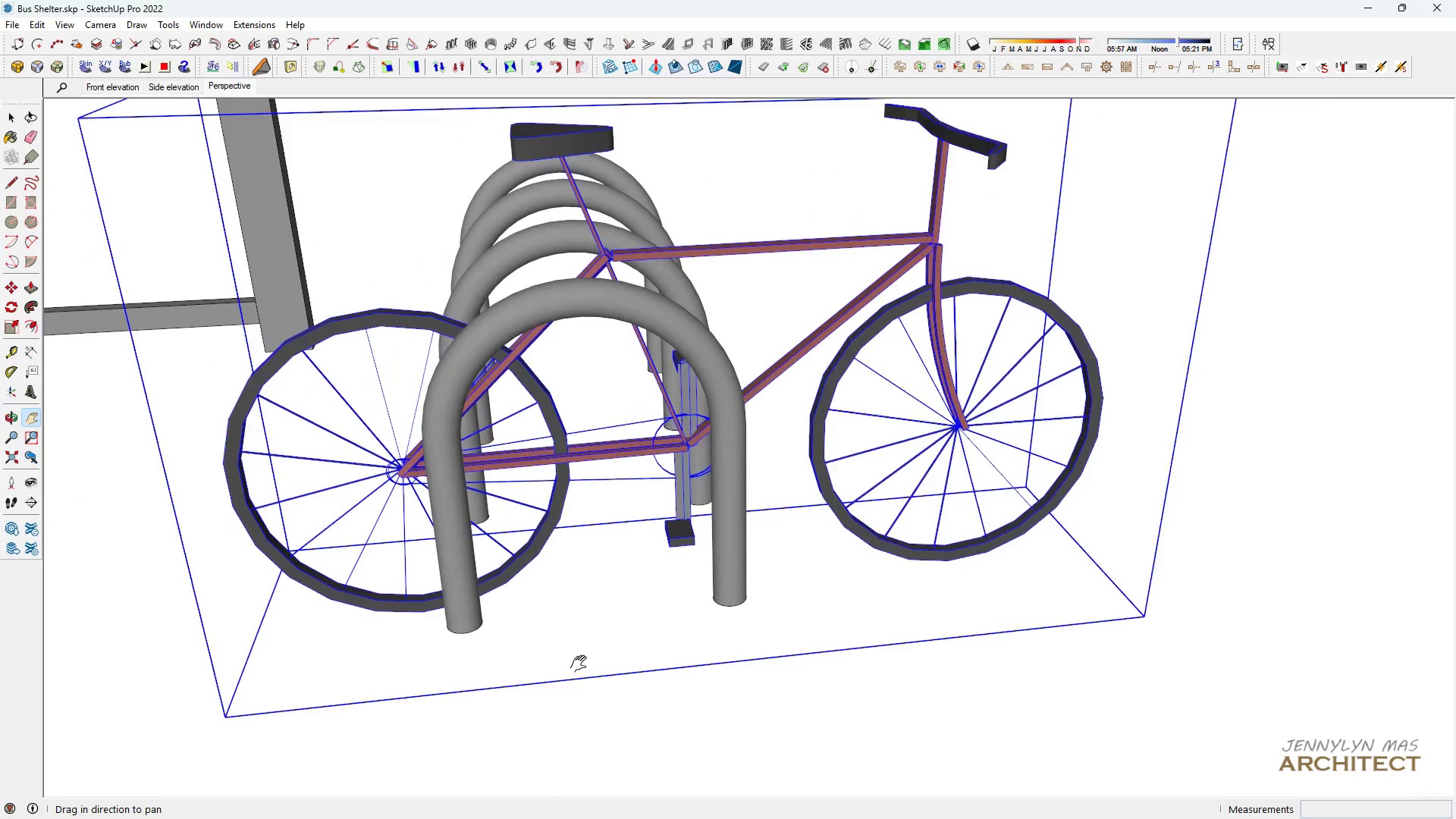 
scroll: coordinate [582, 664], scroll_direction: up, amount: 2.0
 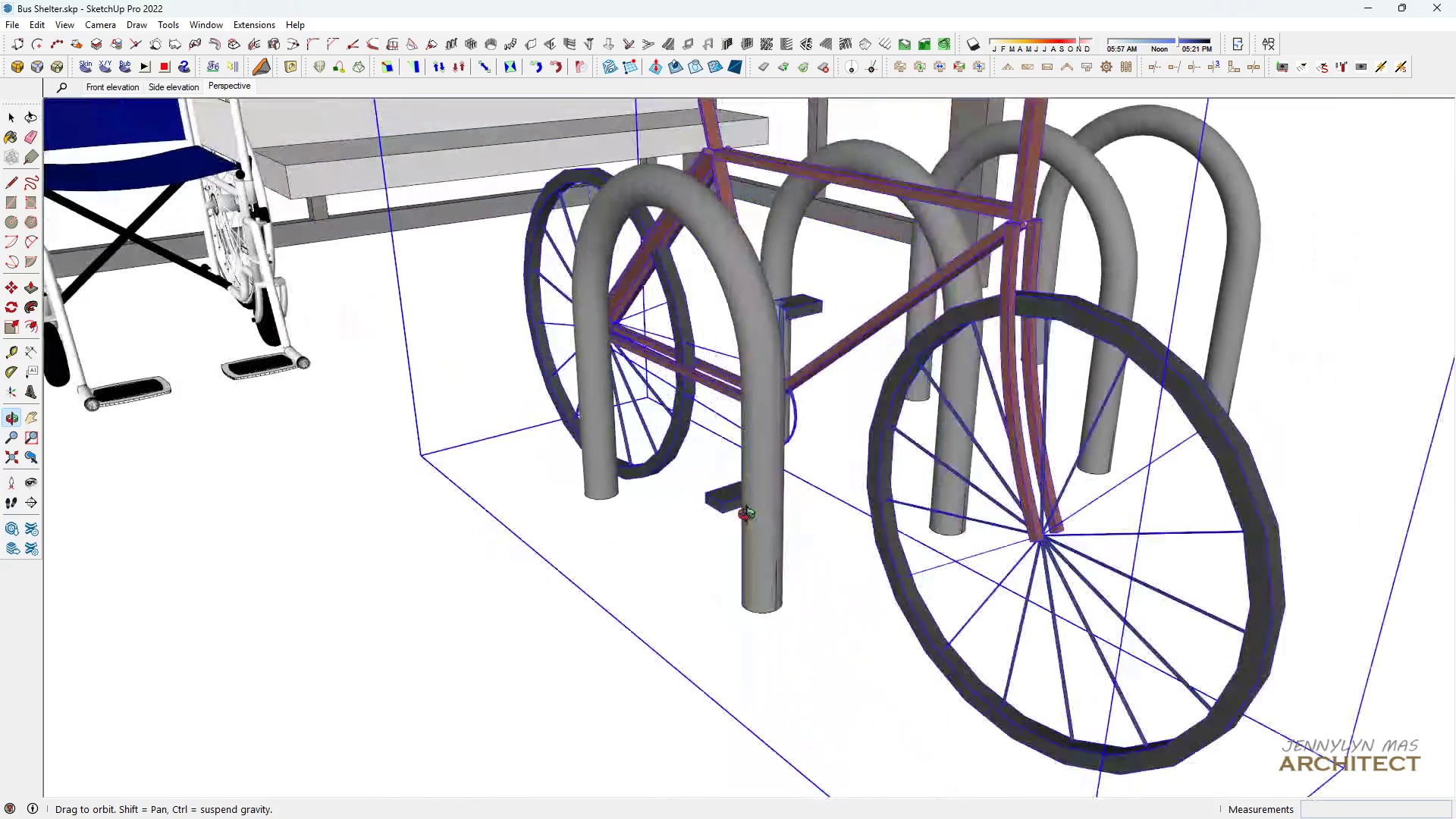 
type(m hm)
 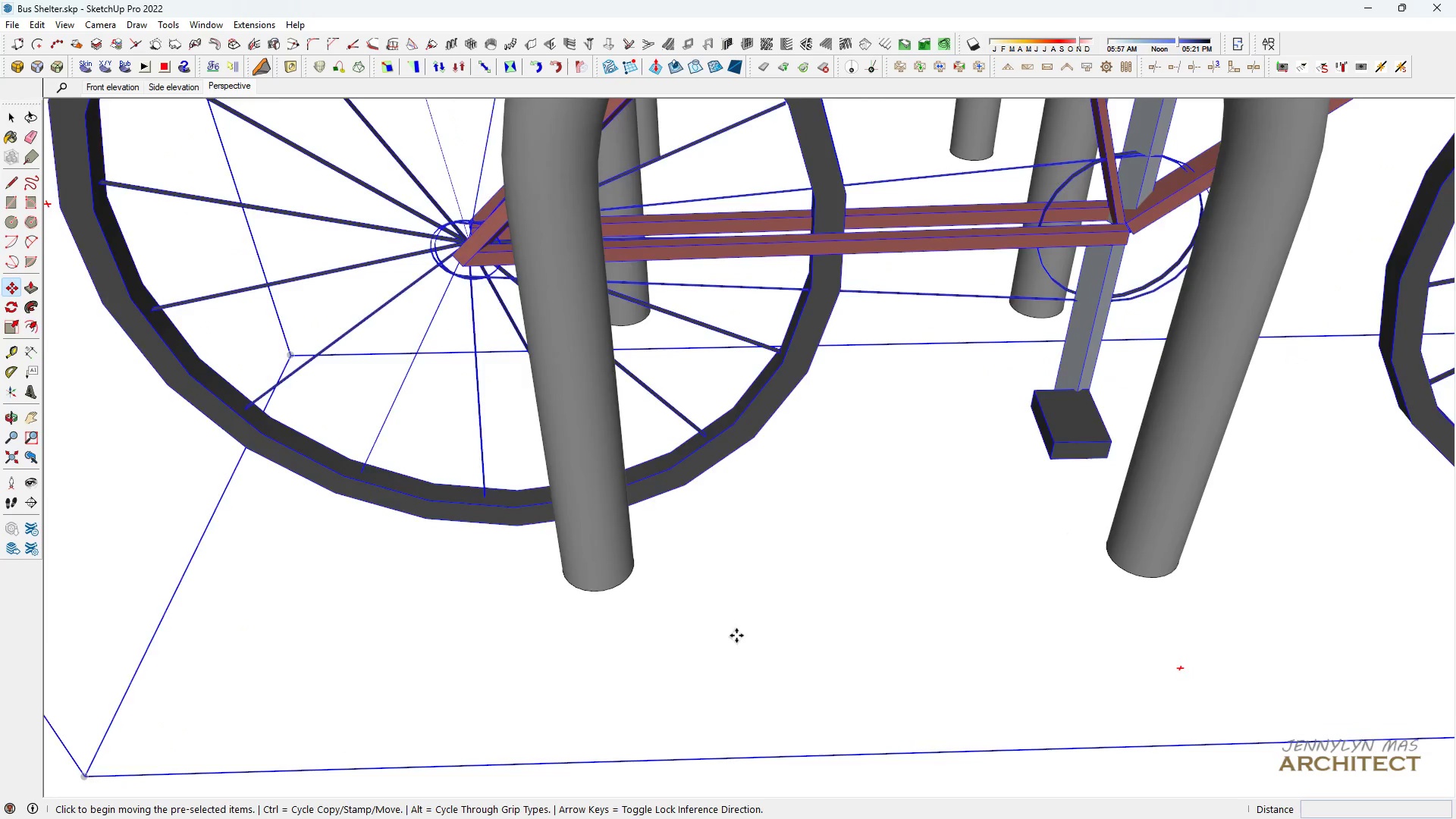 
left_click_drag(start_coordinate=[832, 630], to_coordinate=[809, 658])
 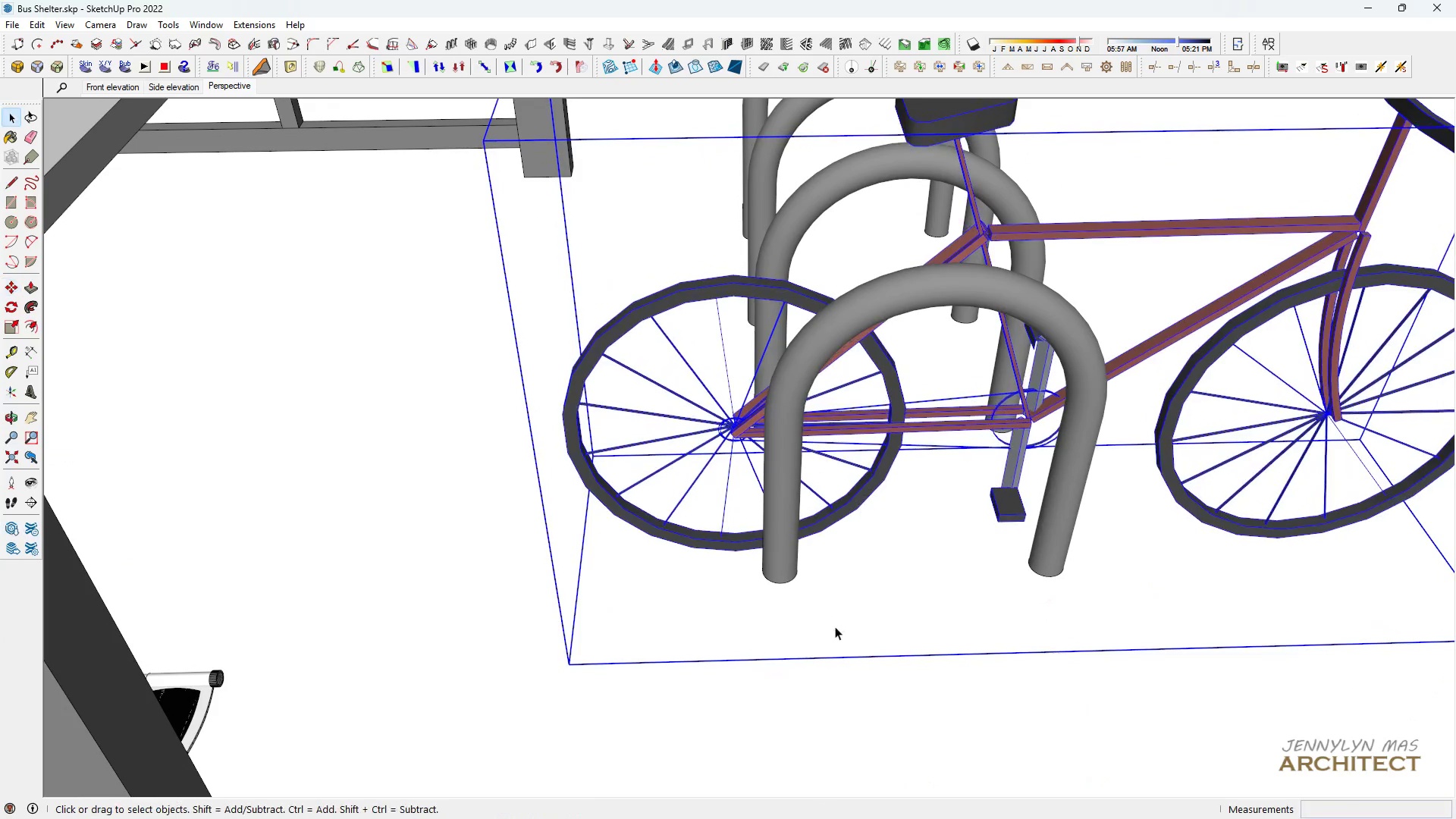 
scroll: coordinate [845, 607], scroll_direction: up, amount: 3.0
 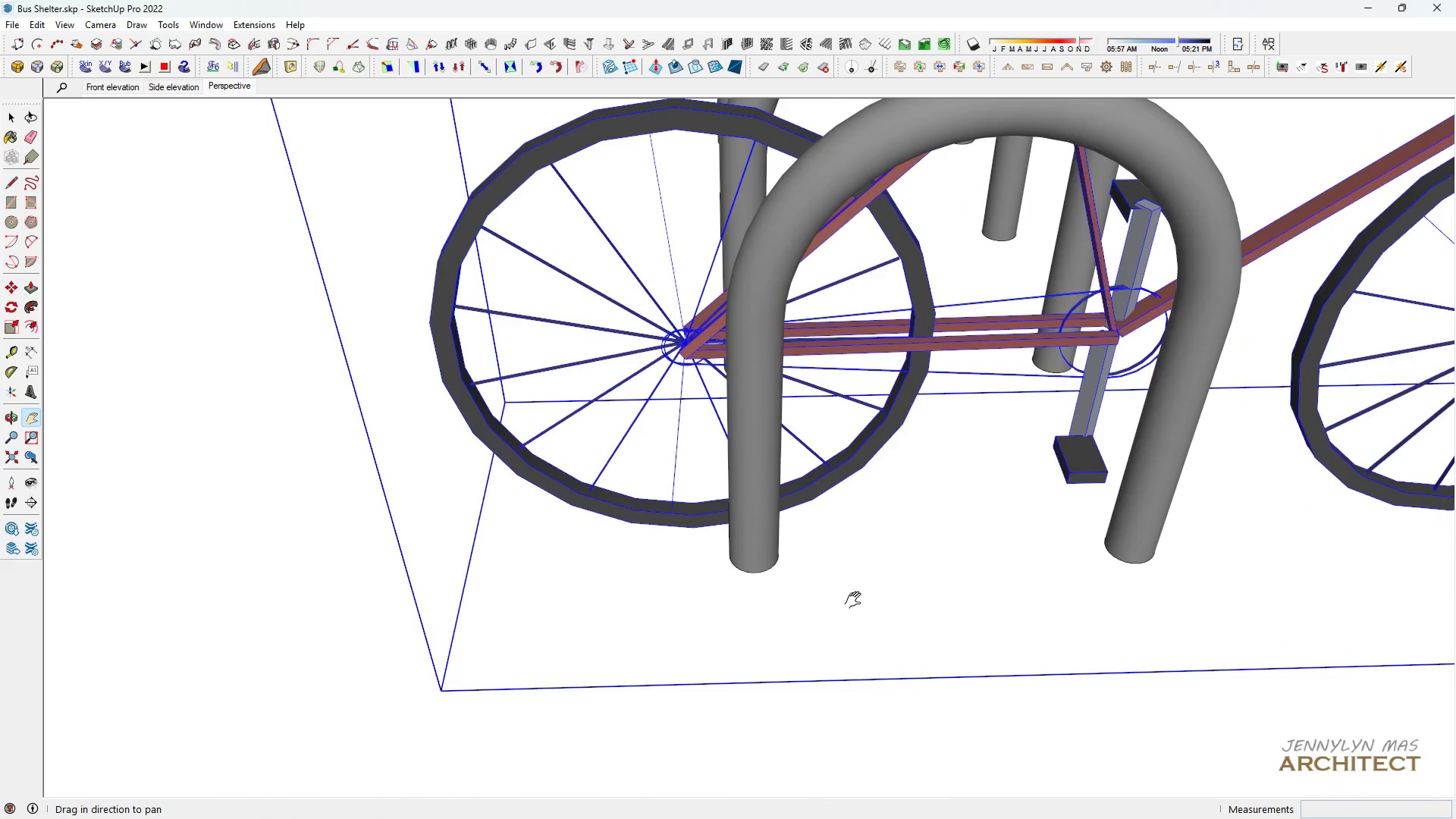 
left_click_drag(start_coordinate=[839, 604], to_coordinate=[718, 638])
 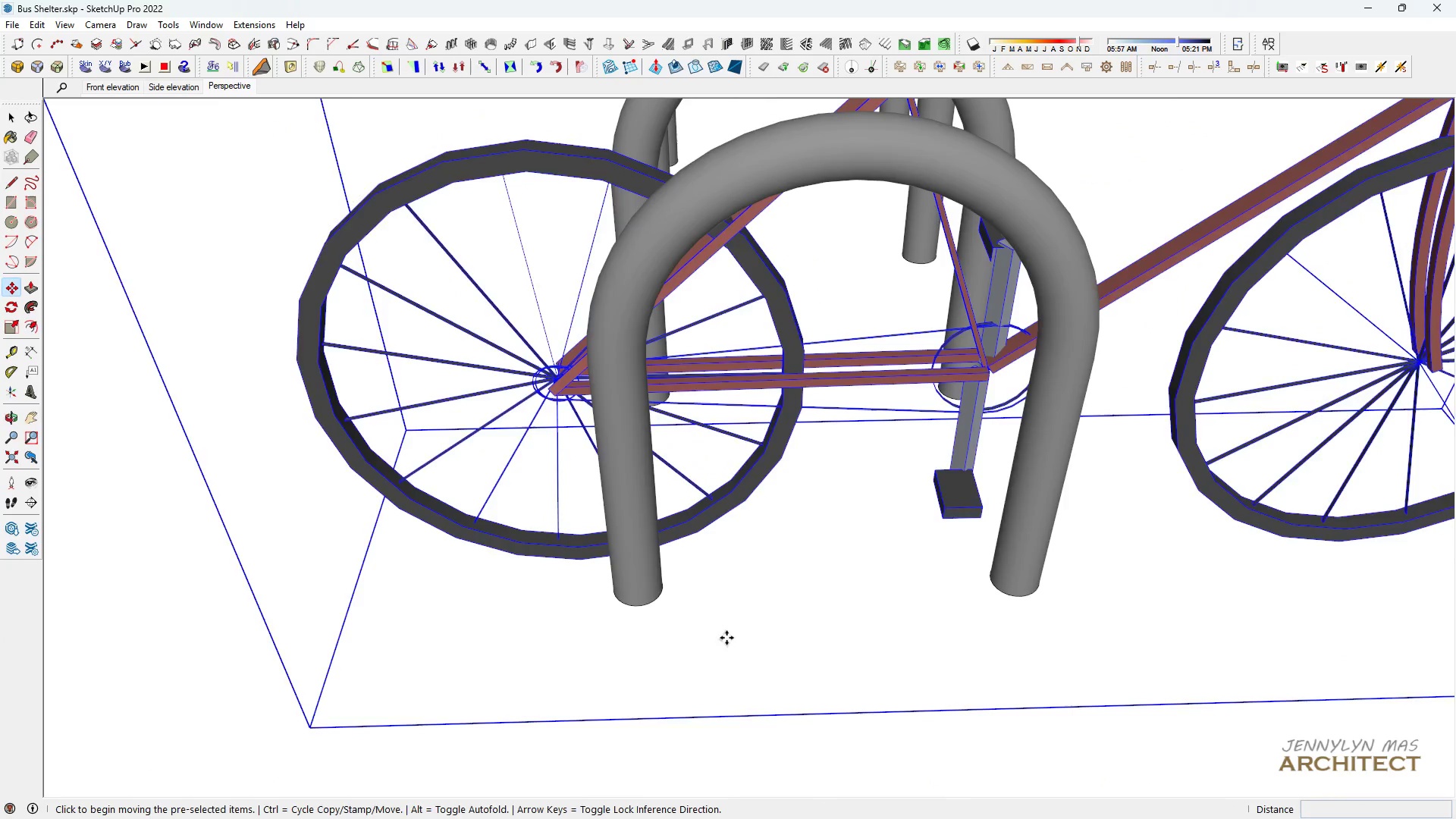 
scroll: coordinate [726, 638], scroll_direction: up, amount: 3.0
 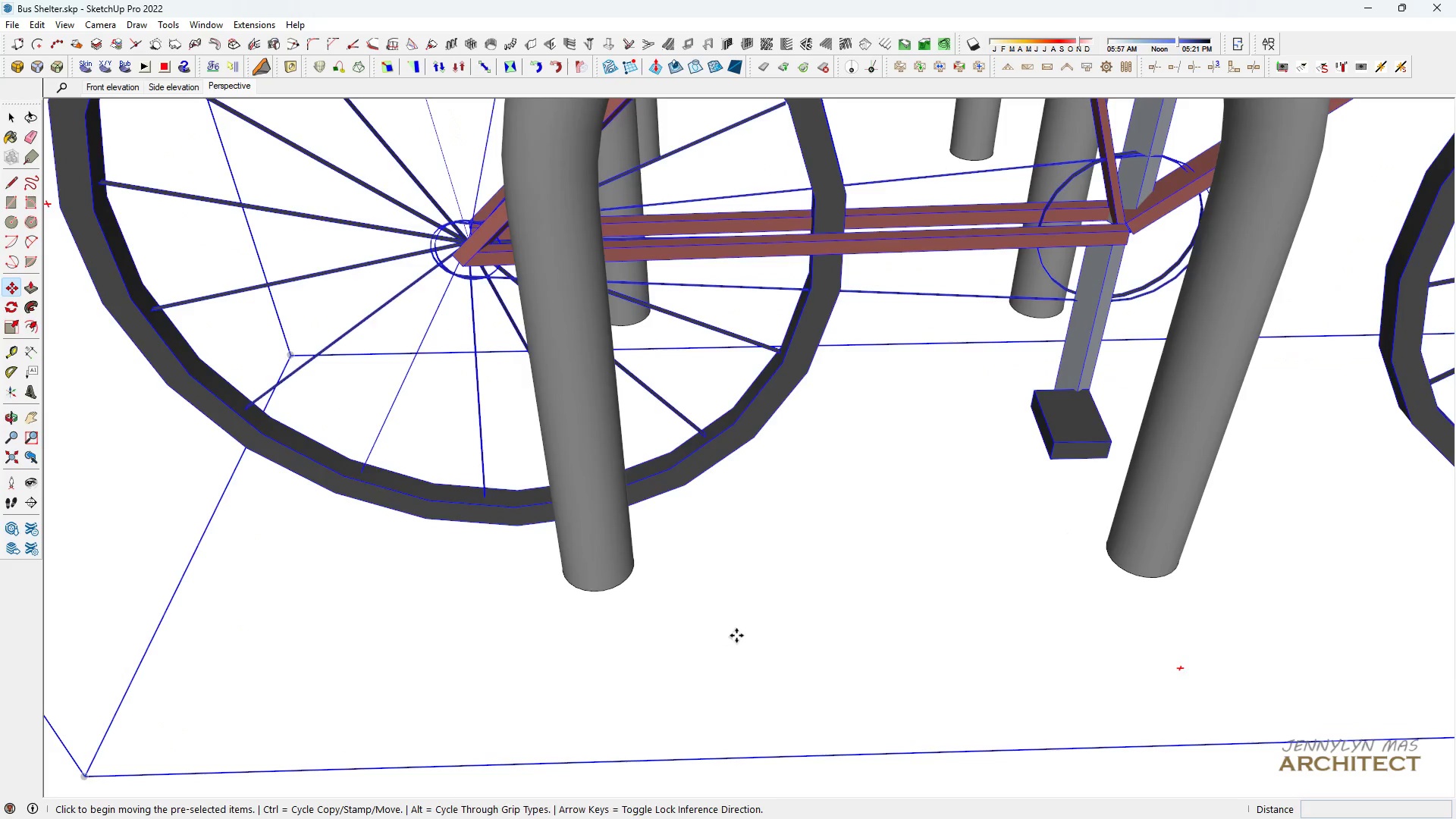 
left_click([736, 635])
 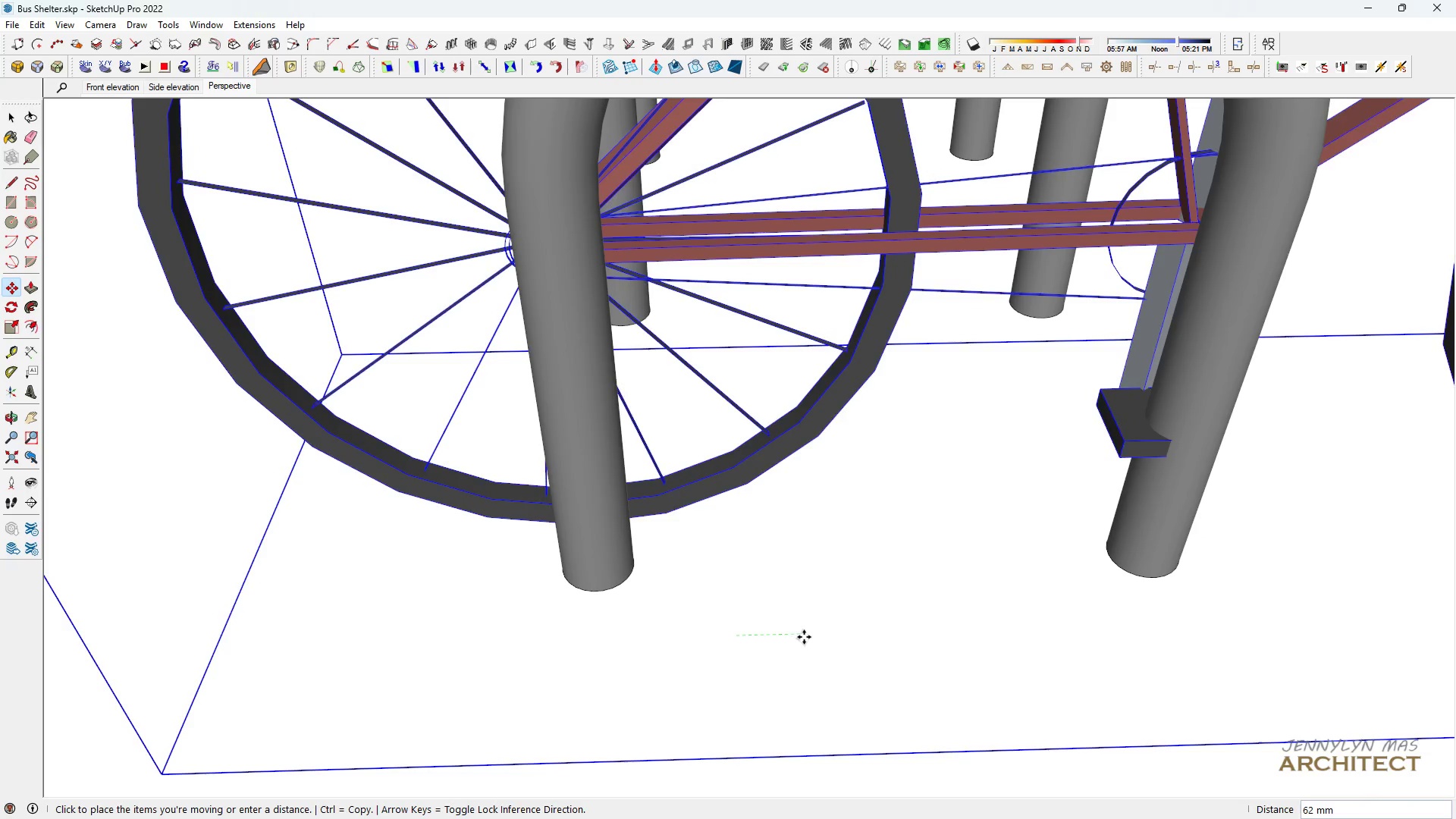 
type(hhm)
 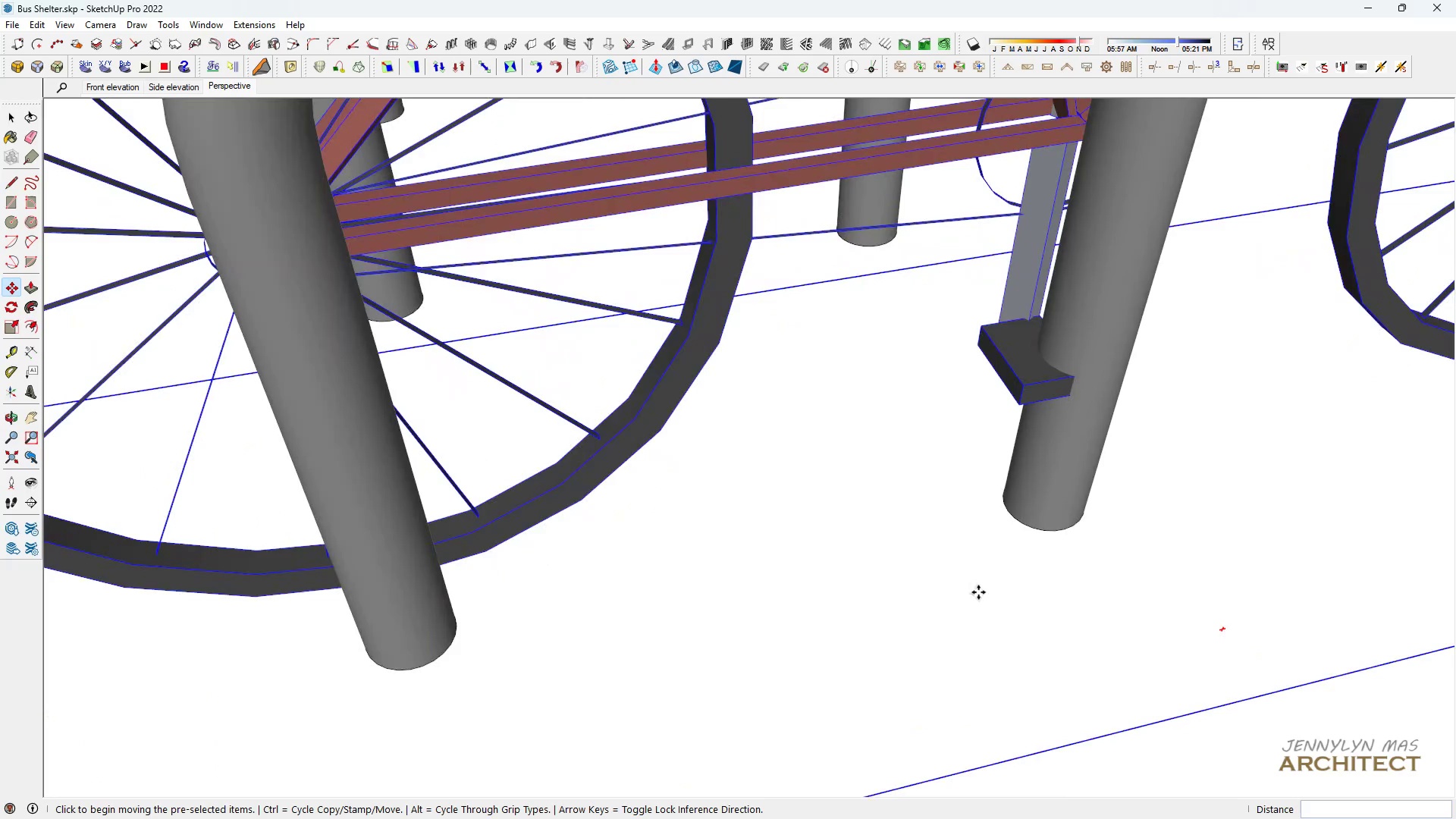 
scroll: coordinate [610, 638], scroll_direction: down, amount: 3.0
 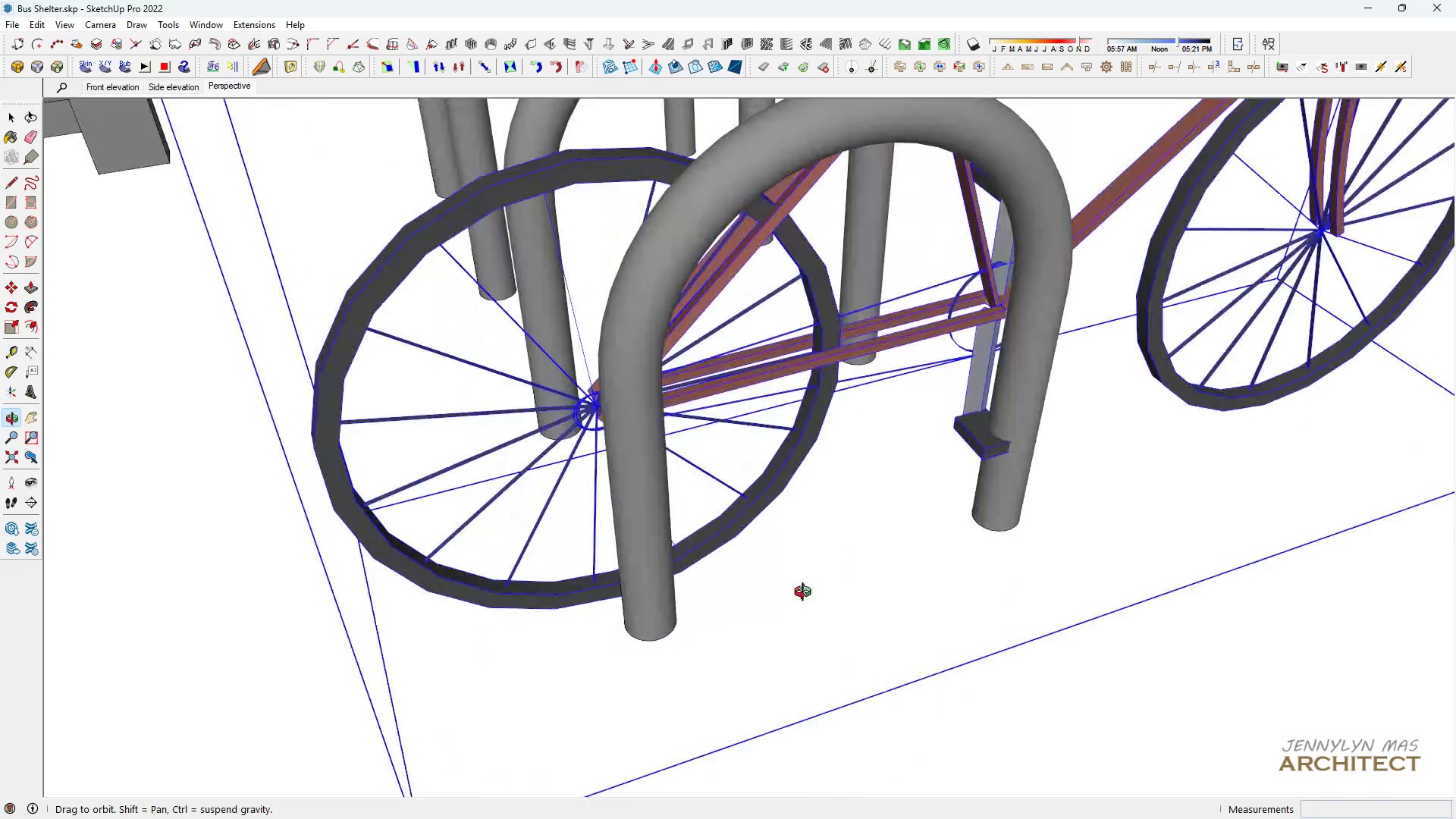 
scroll: coordinate [976, 592], scroll_direction: up, amount: 4.0
 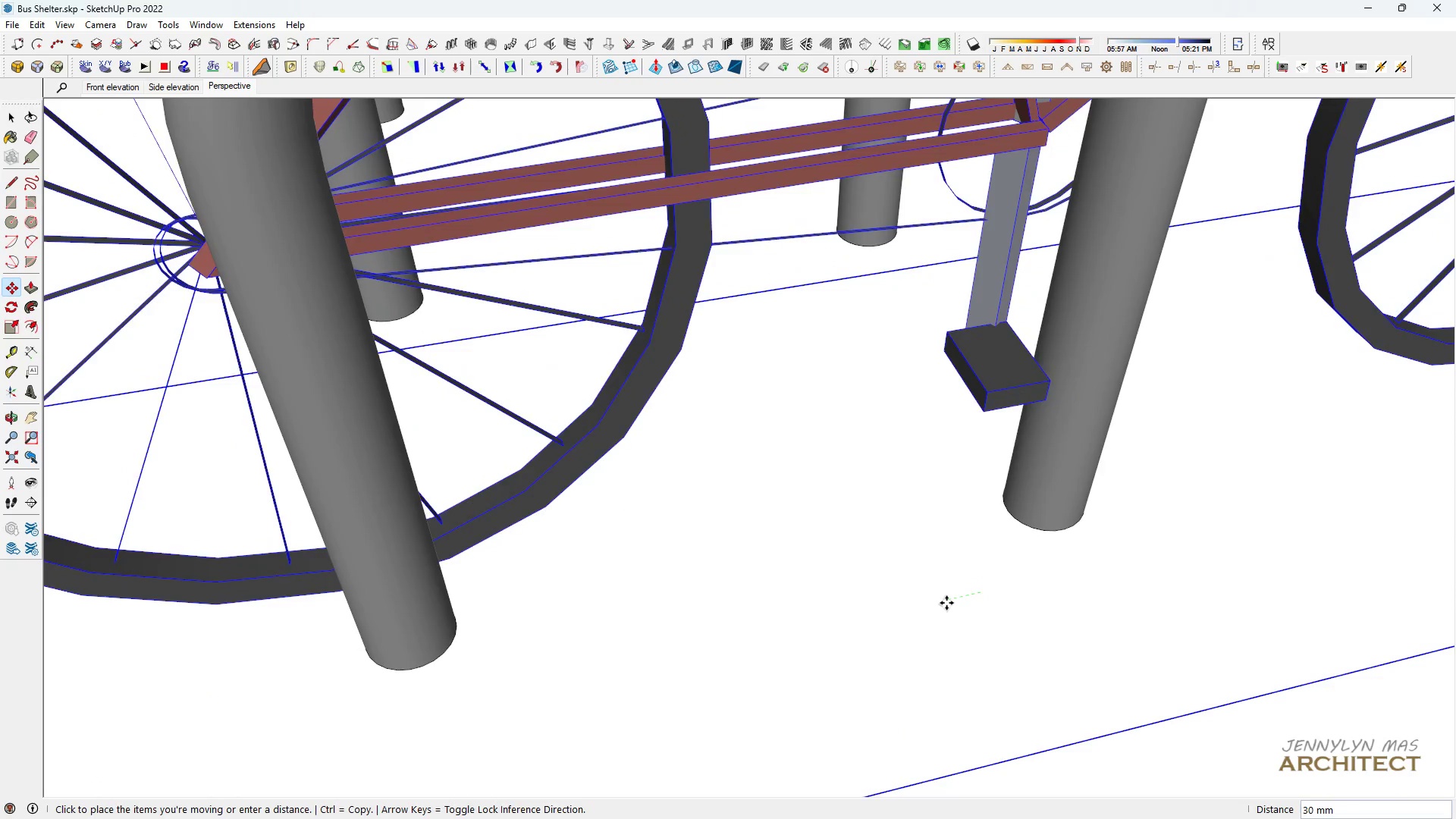 
left_click([946, 603])
 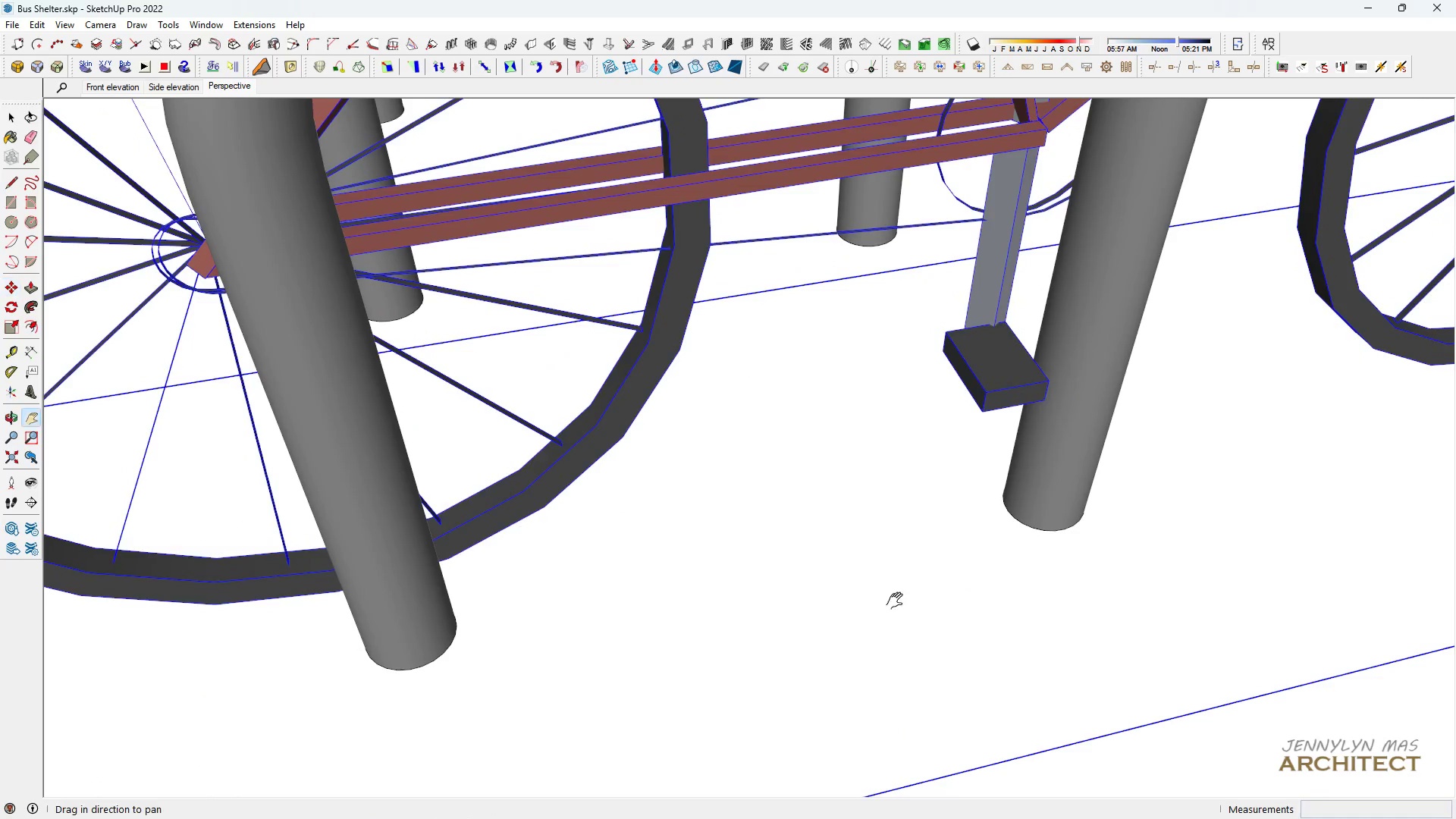 
type(hh )
 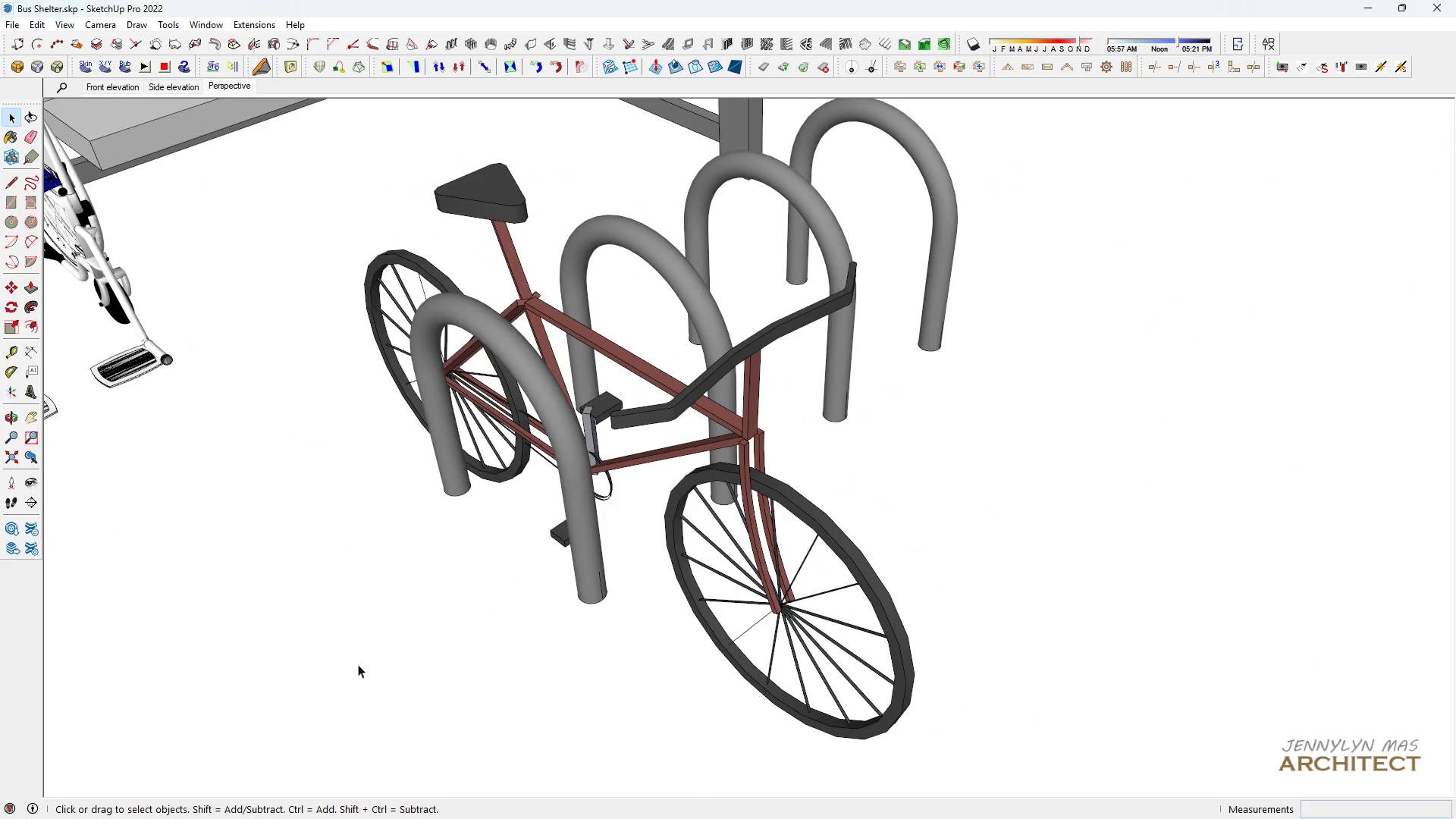 
scroll: coordinate [368, 645], scroll_direction: down, amount: 10.0
 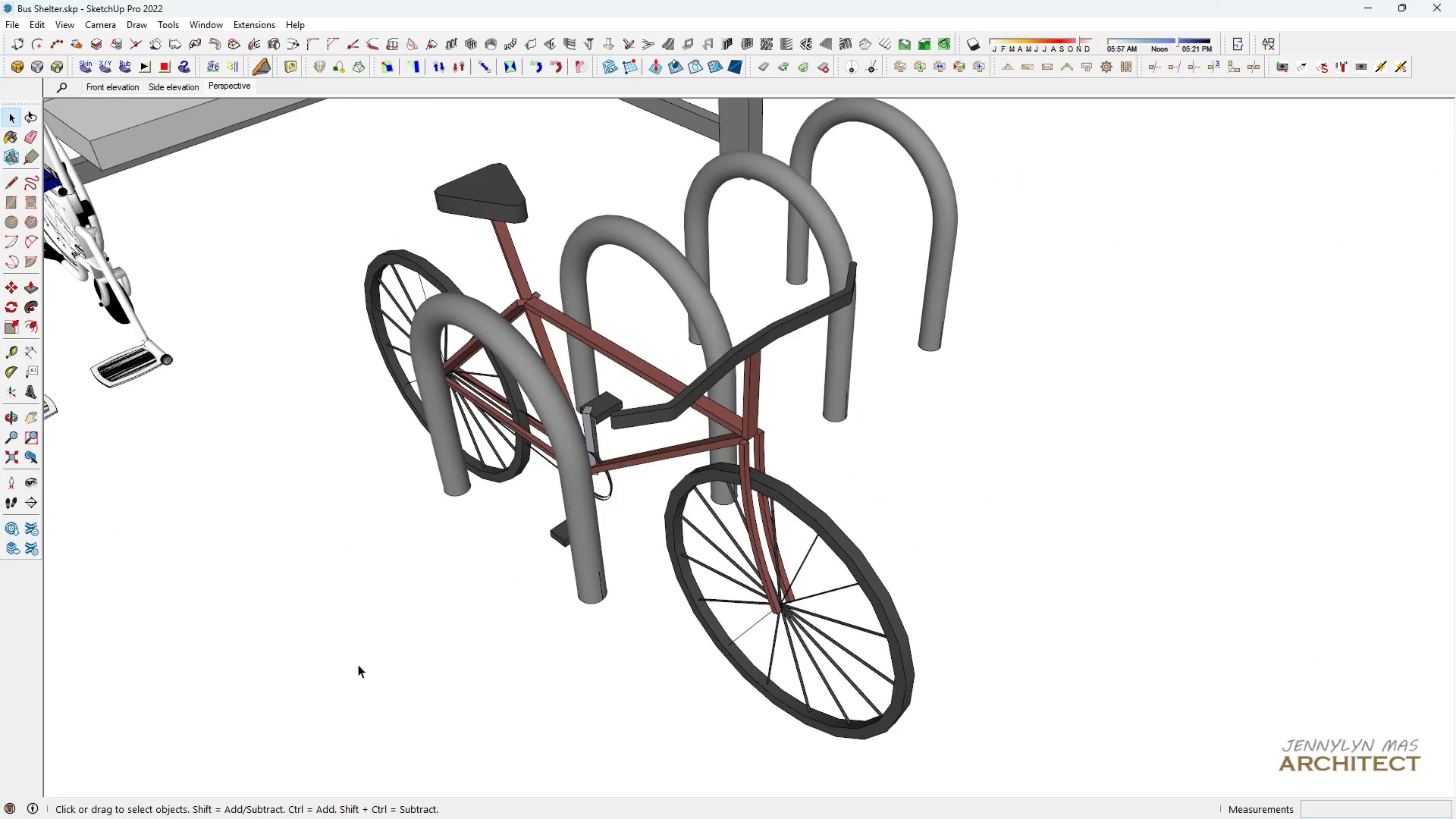 
double_click([358, 664])
 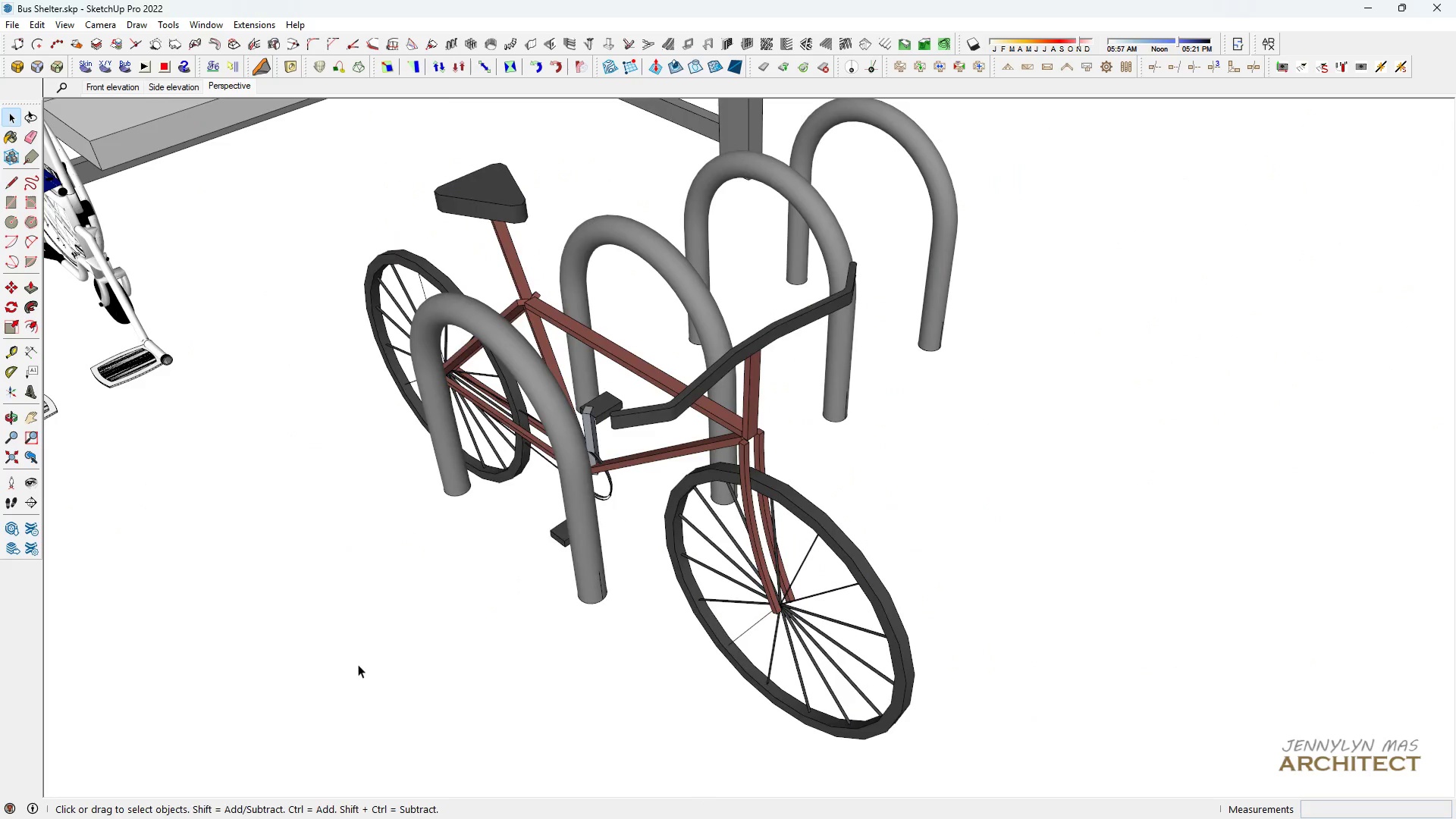 
triple_click([358, 664])
 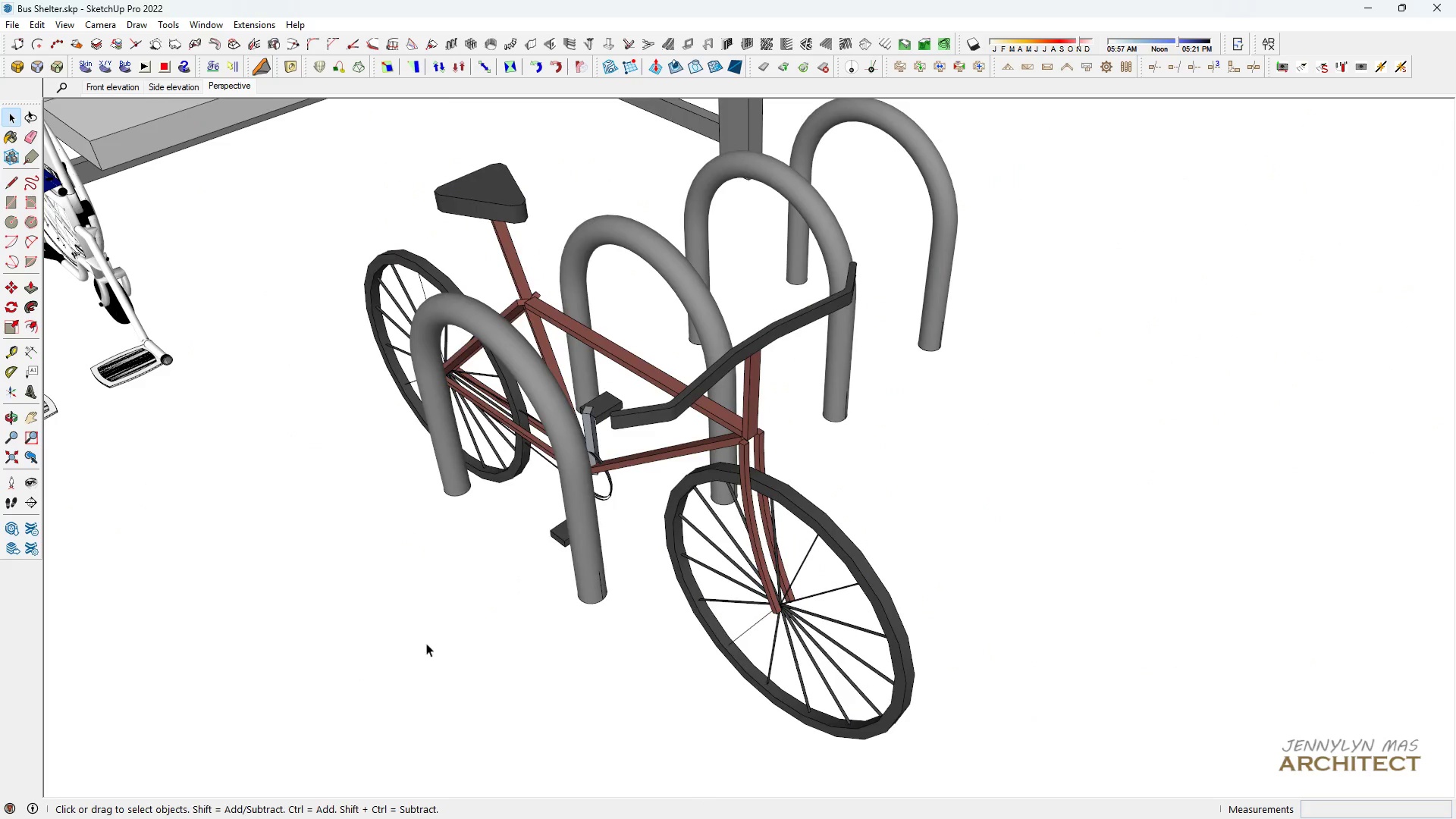 
type(h  h hhh h )
 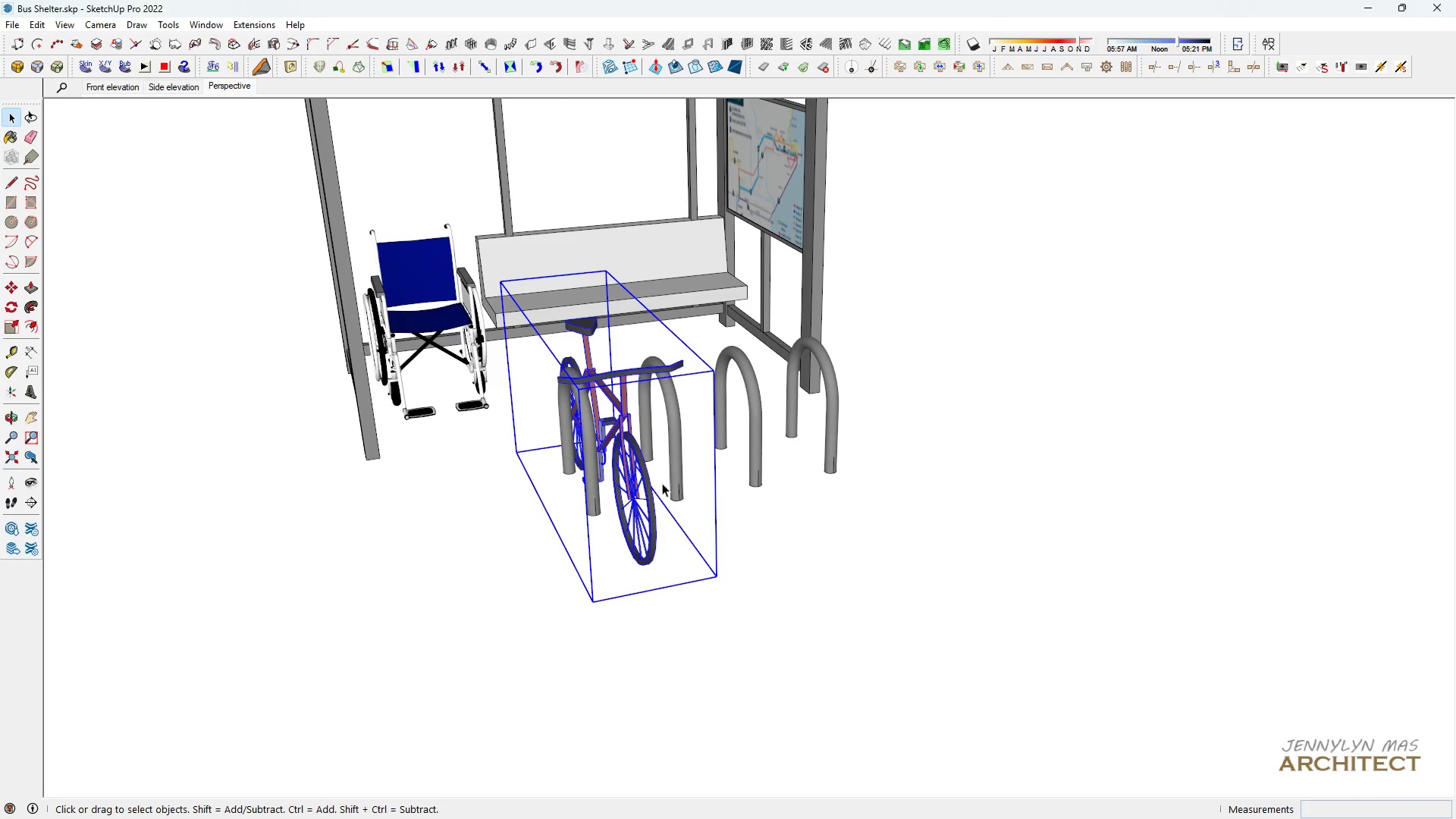 
scroll: coordinate [508, 563], scroll_direction: down, amount: 3.0
 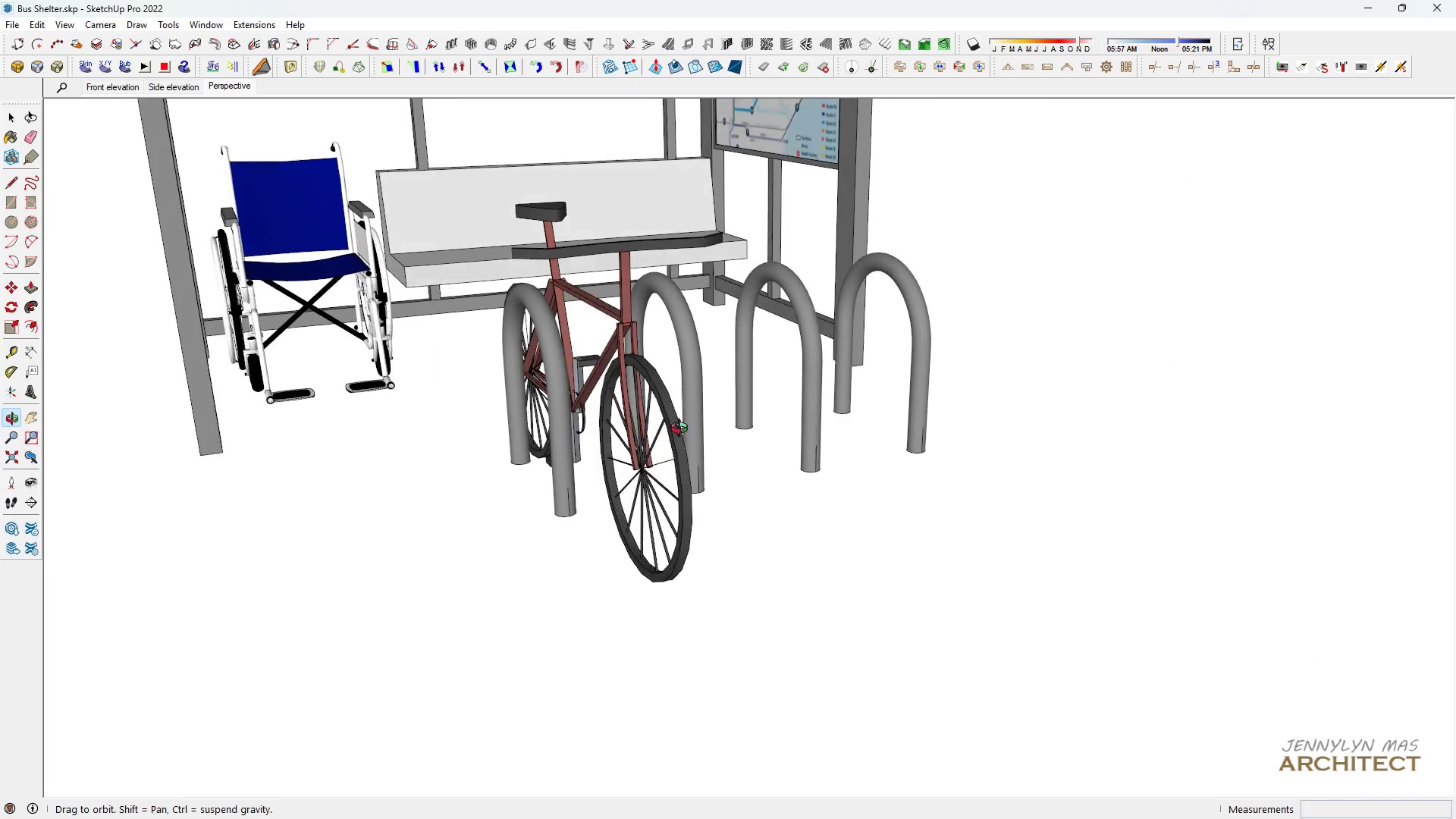 
scroll: coordinate [629, 419], scroll_direction: up, amount: 3.0
 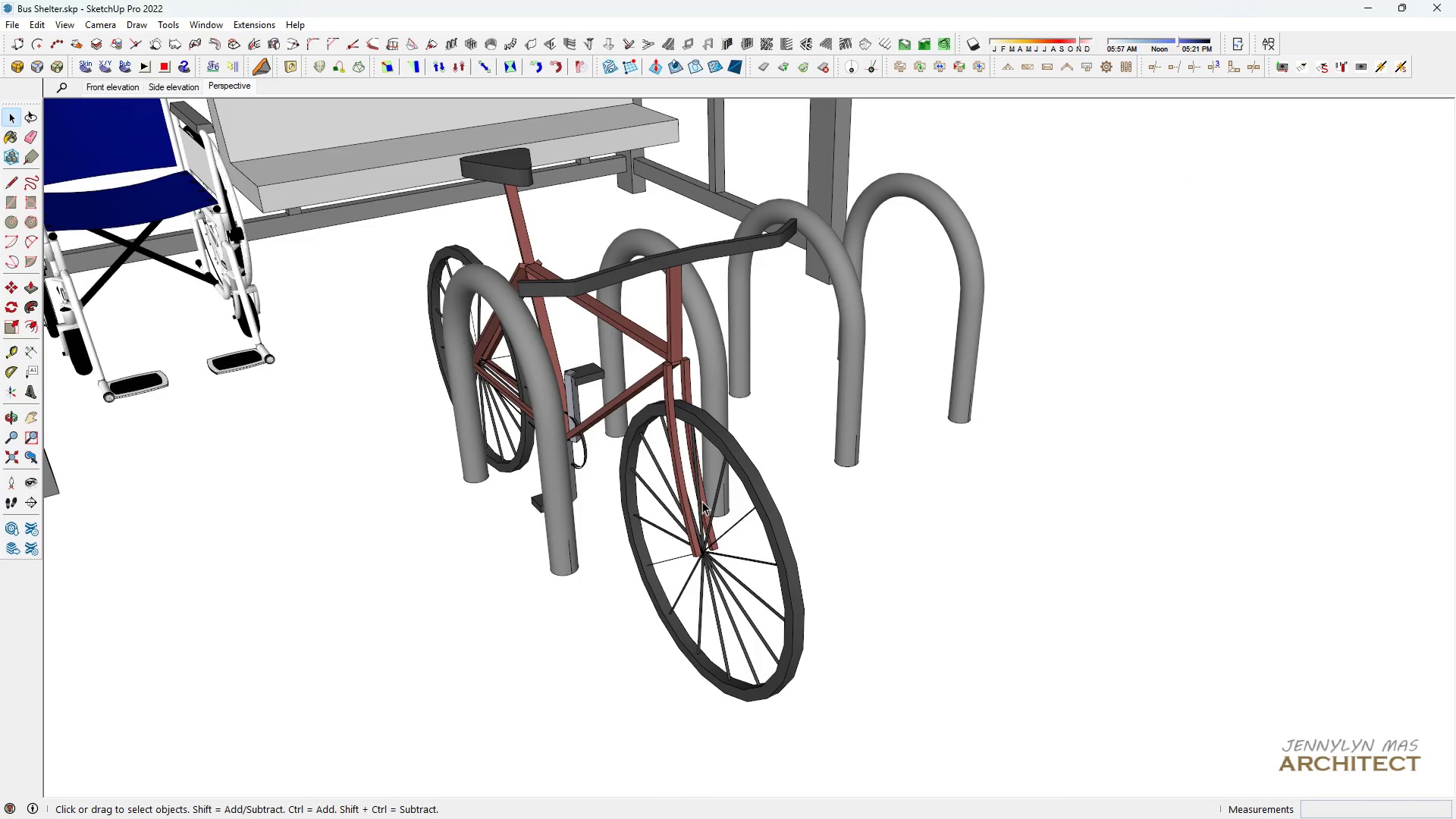 
scroll: coordinate [661, 491], scroll_direction: down, amount: 9.0
 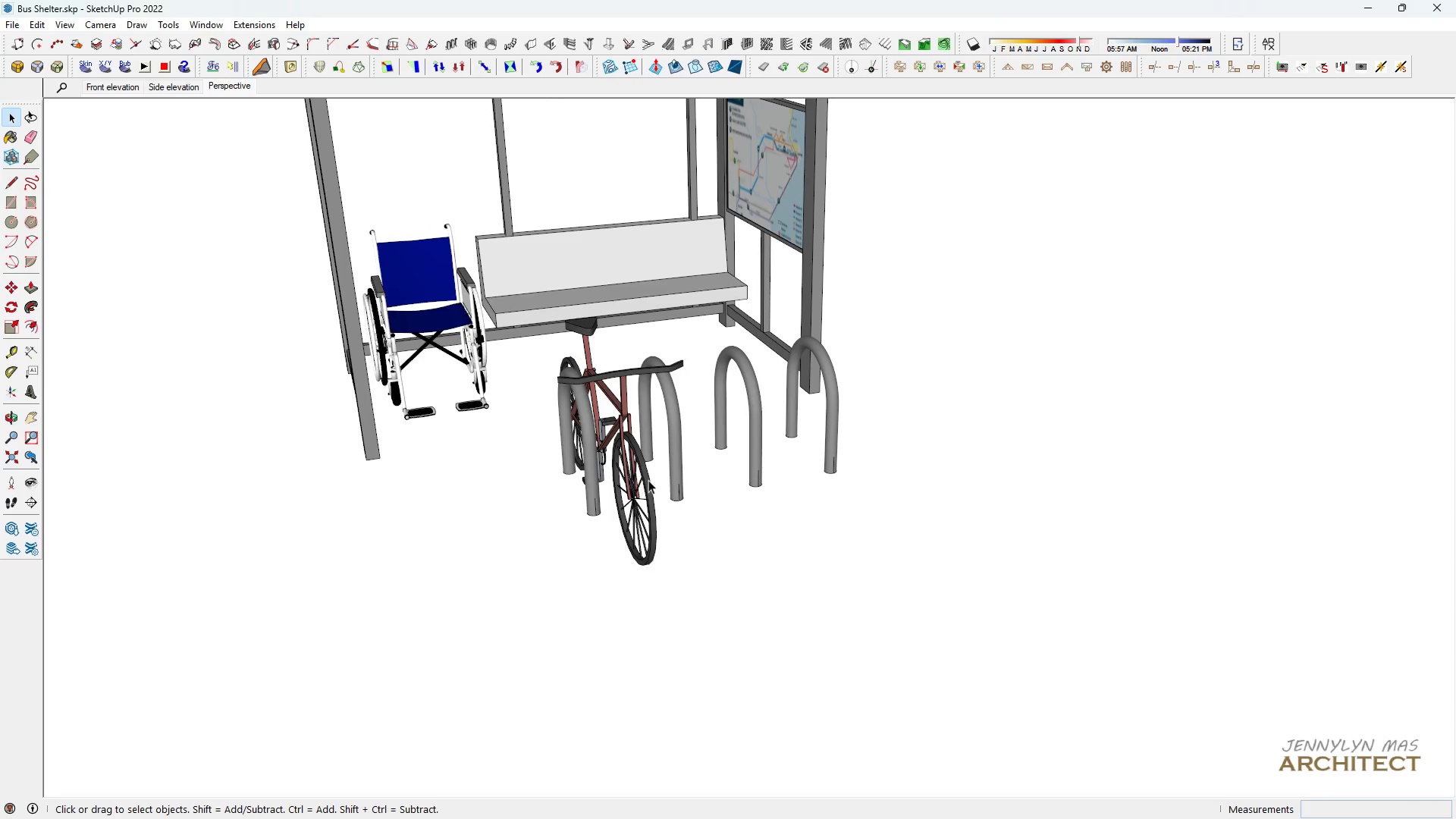 
left_click([648, 480])
 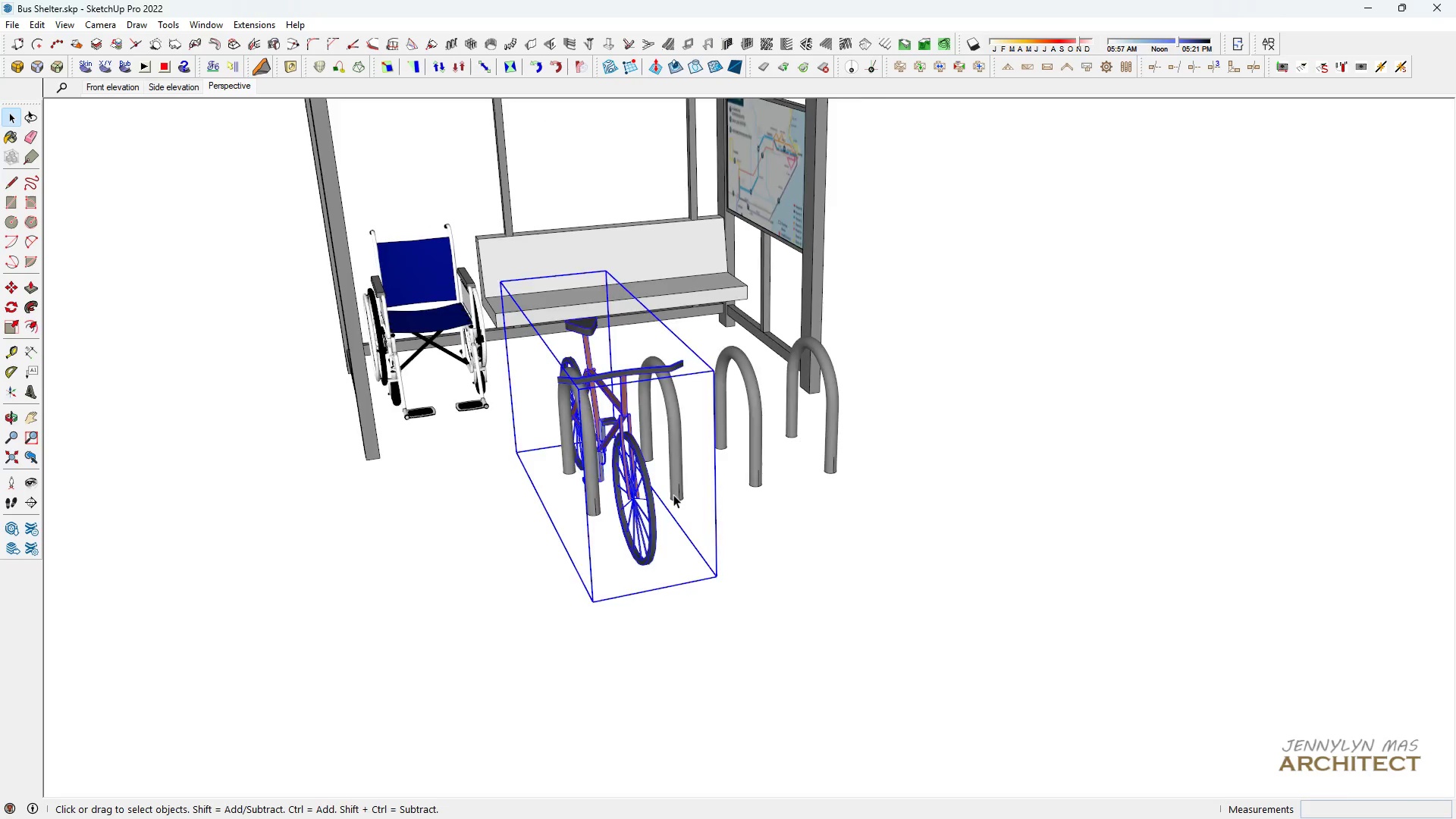 
scroll: coordinate [720, 588], scroll_direction: up, amount: 7.0
 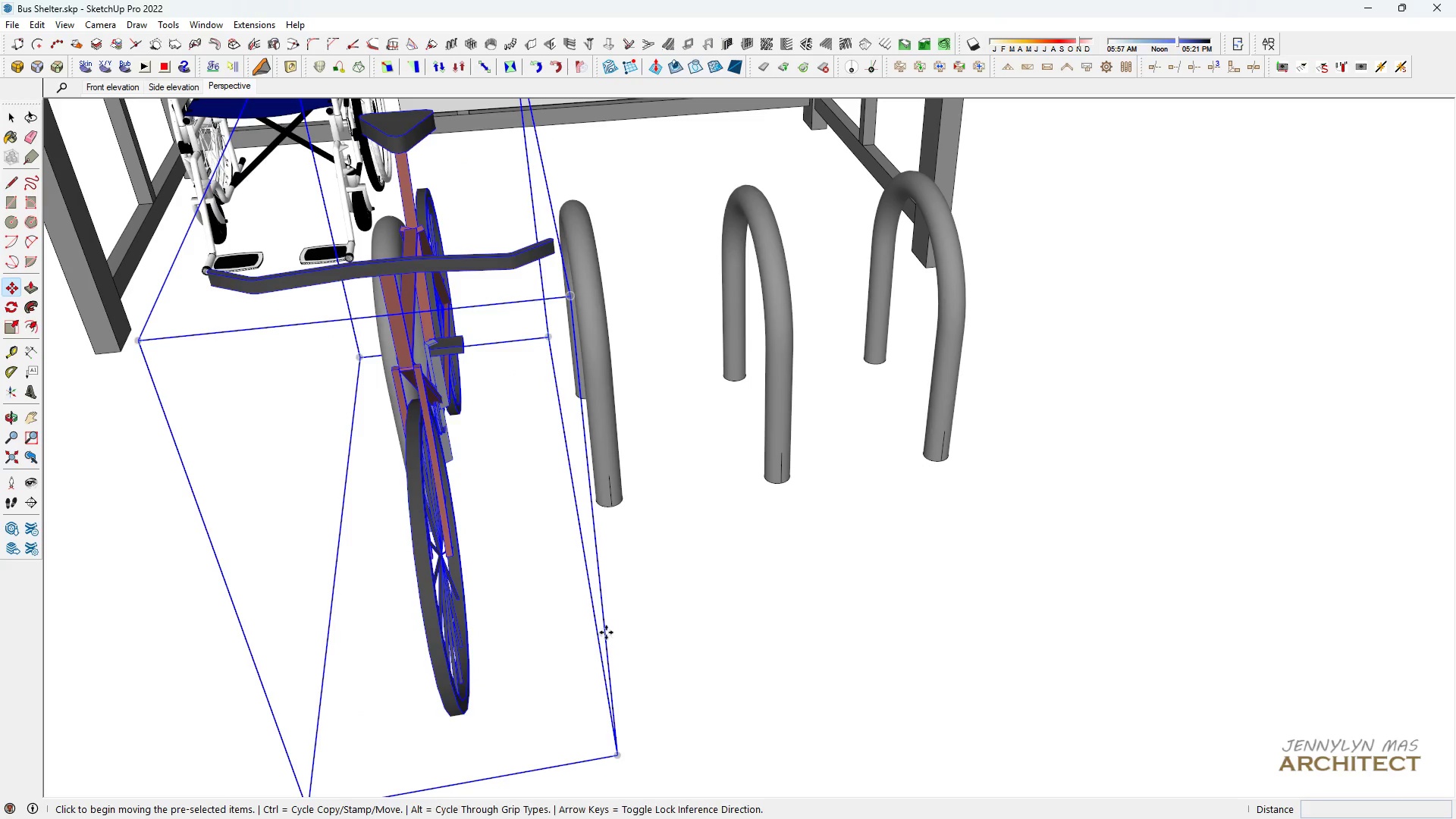 
key(Space)
 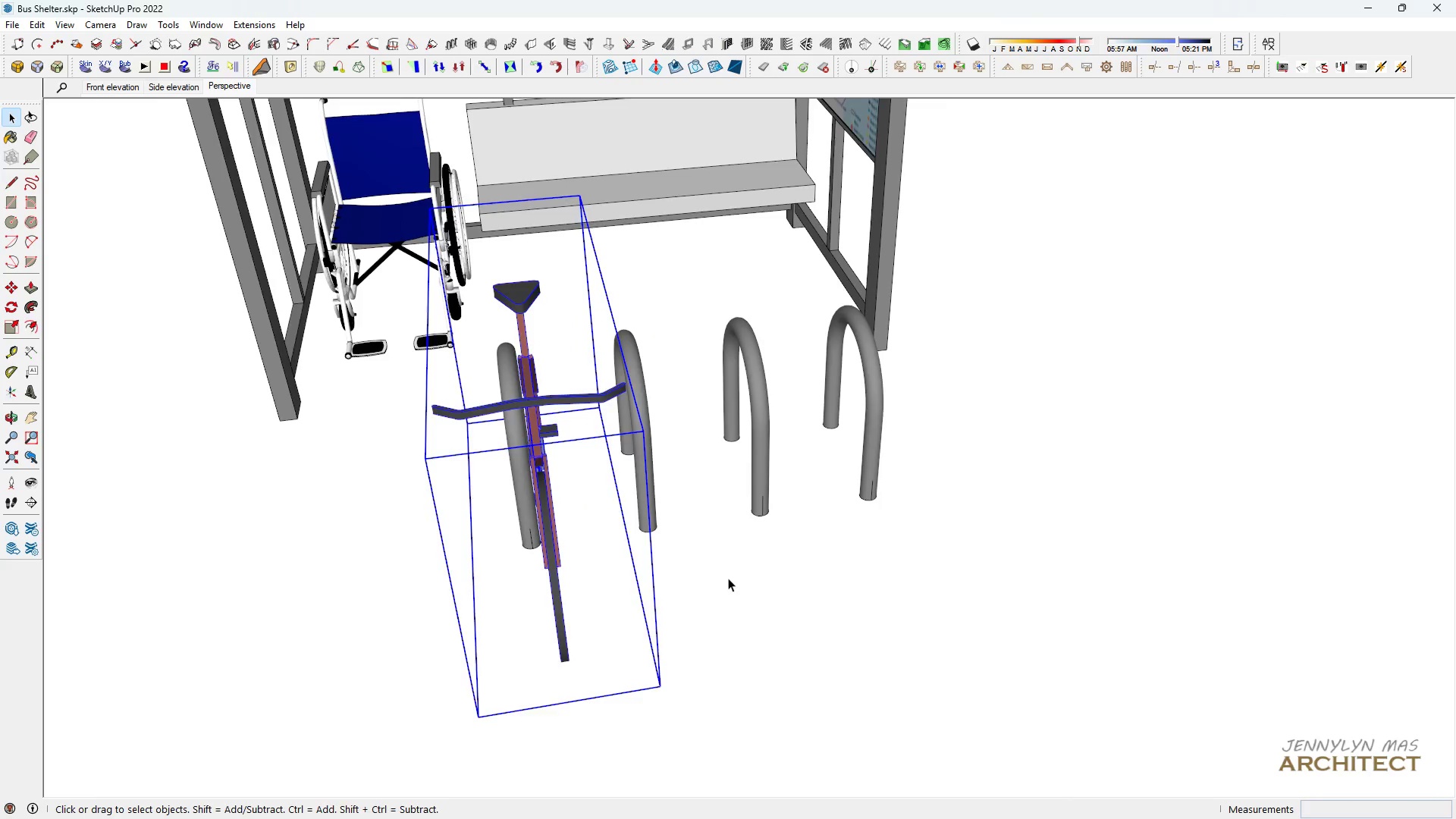 
key(M)
 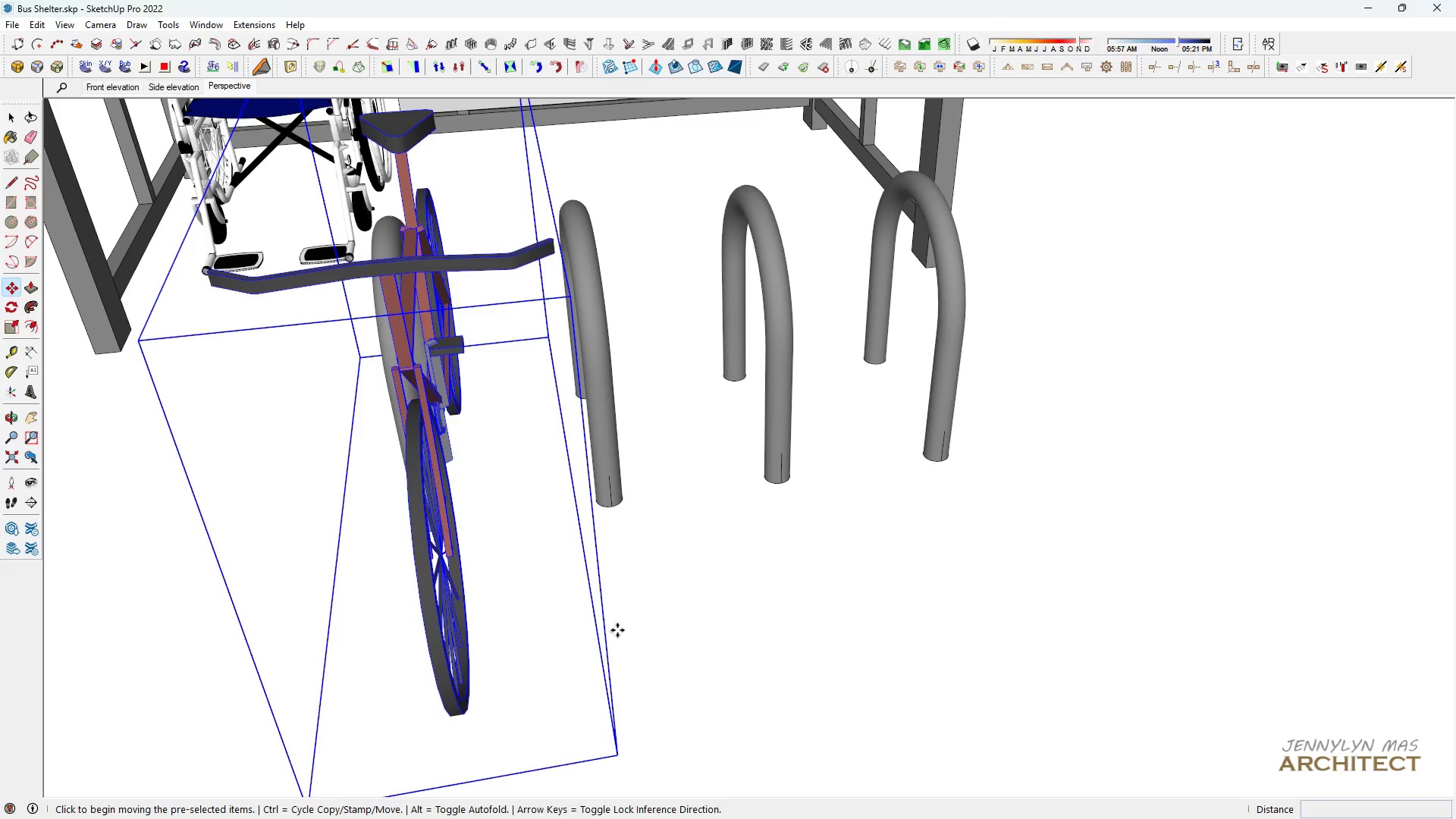 
key(Control+ControlLeft)
 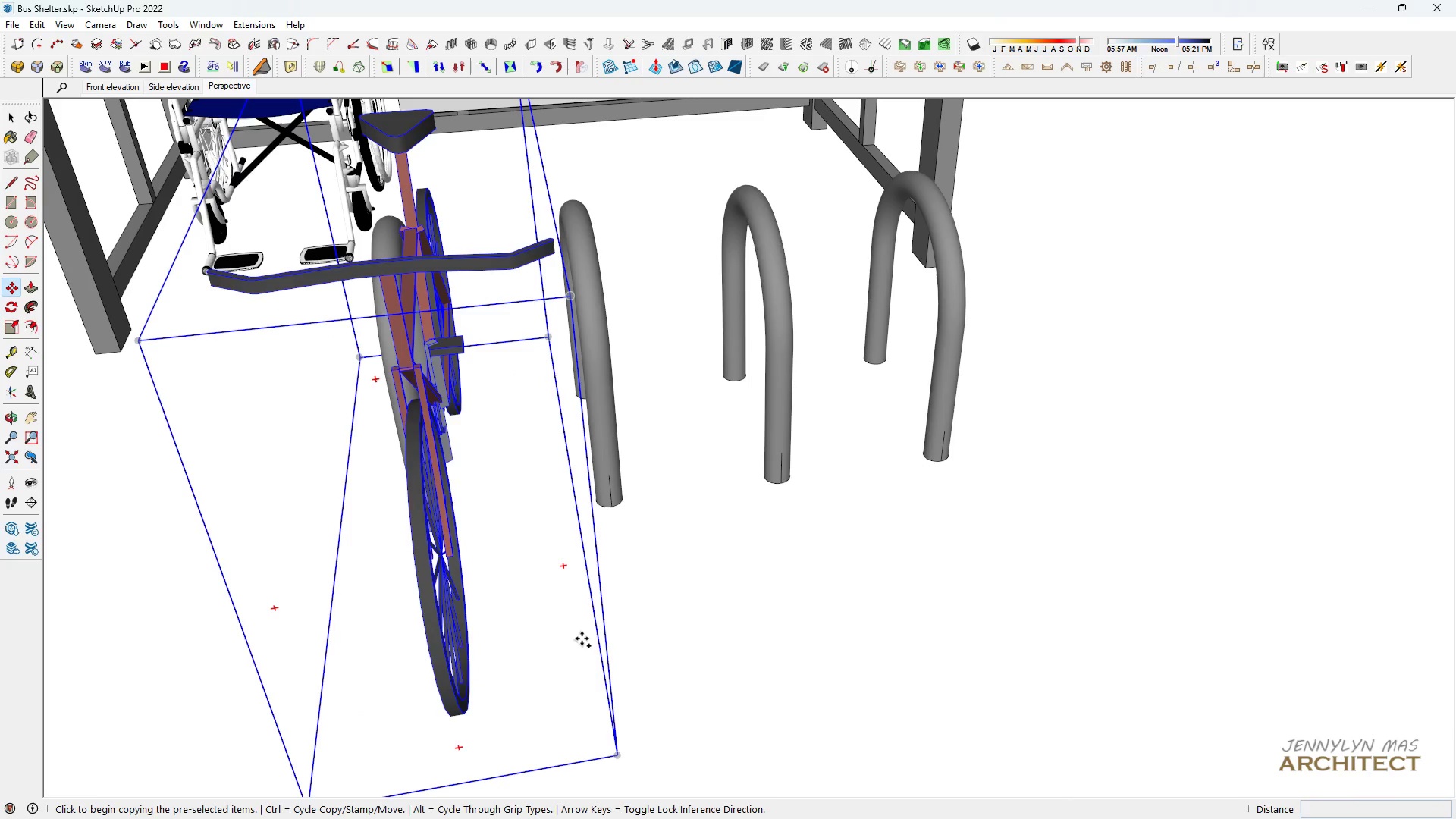 
left_click([582, 639])
 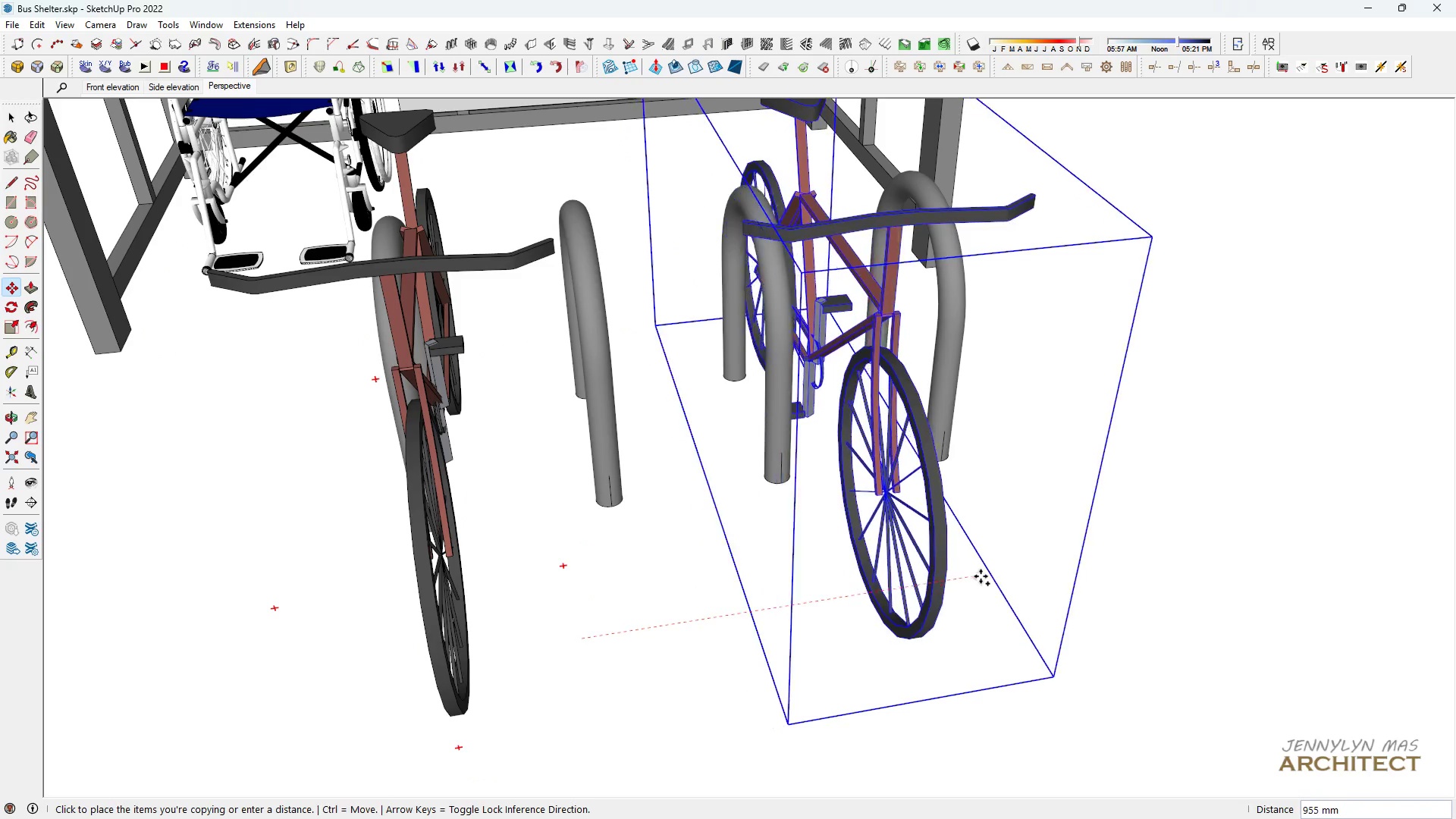 
key(Space)
 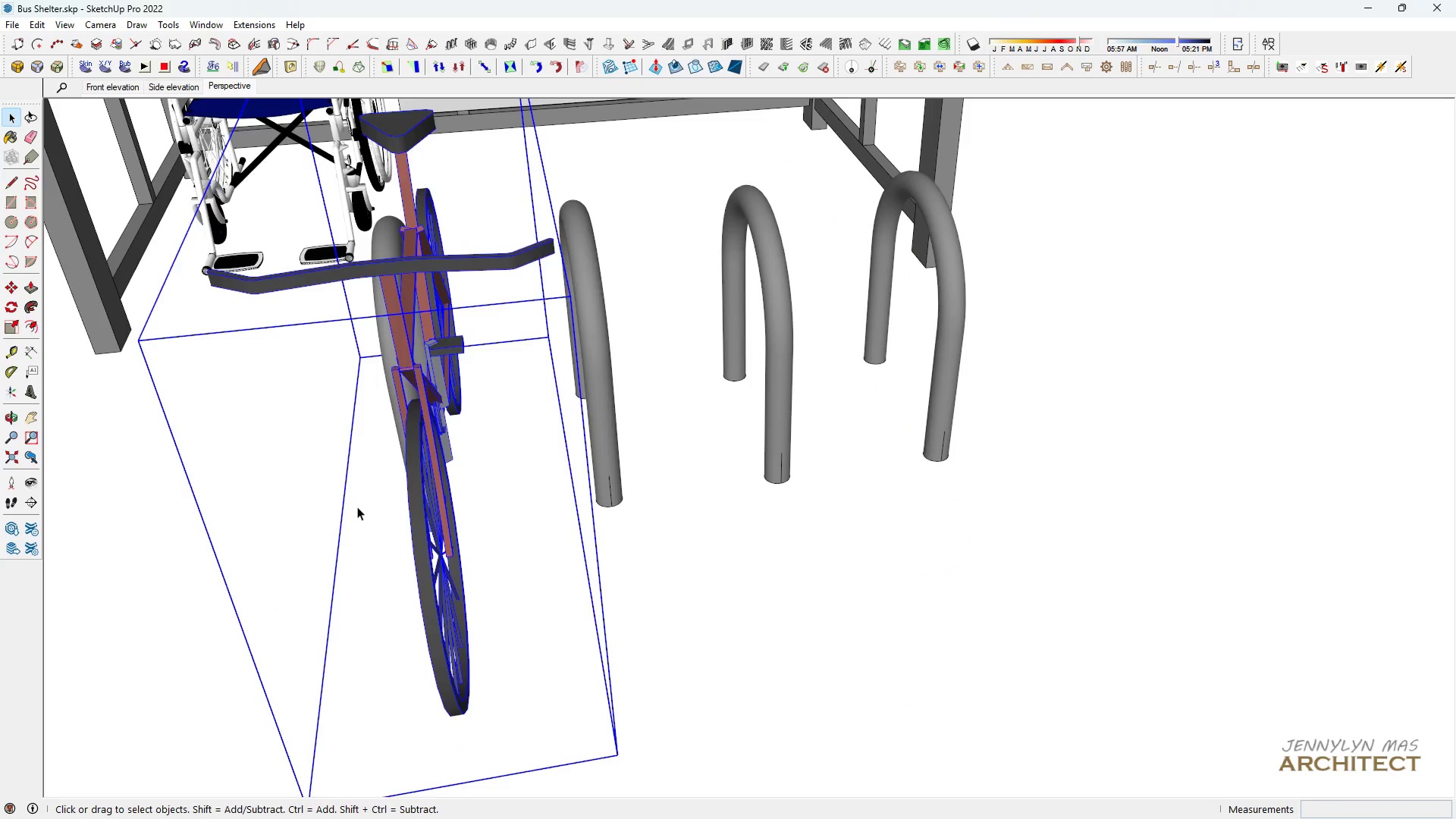 
scroll: coordinate [543, 513], scroll_direction: down, amount: 6.0
 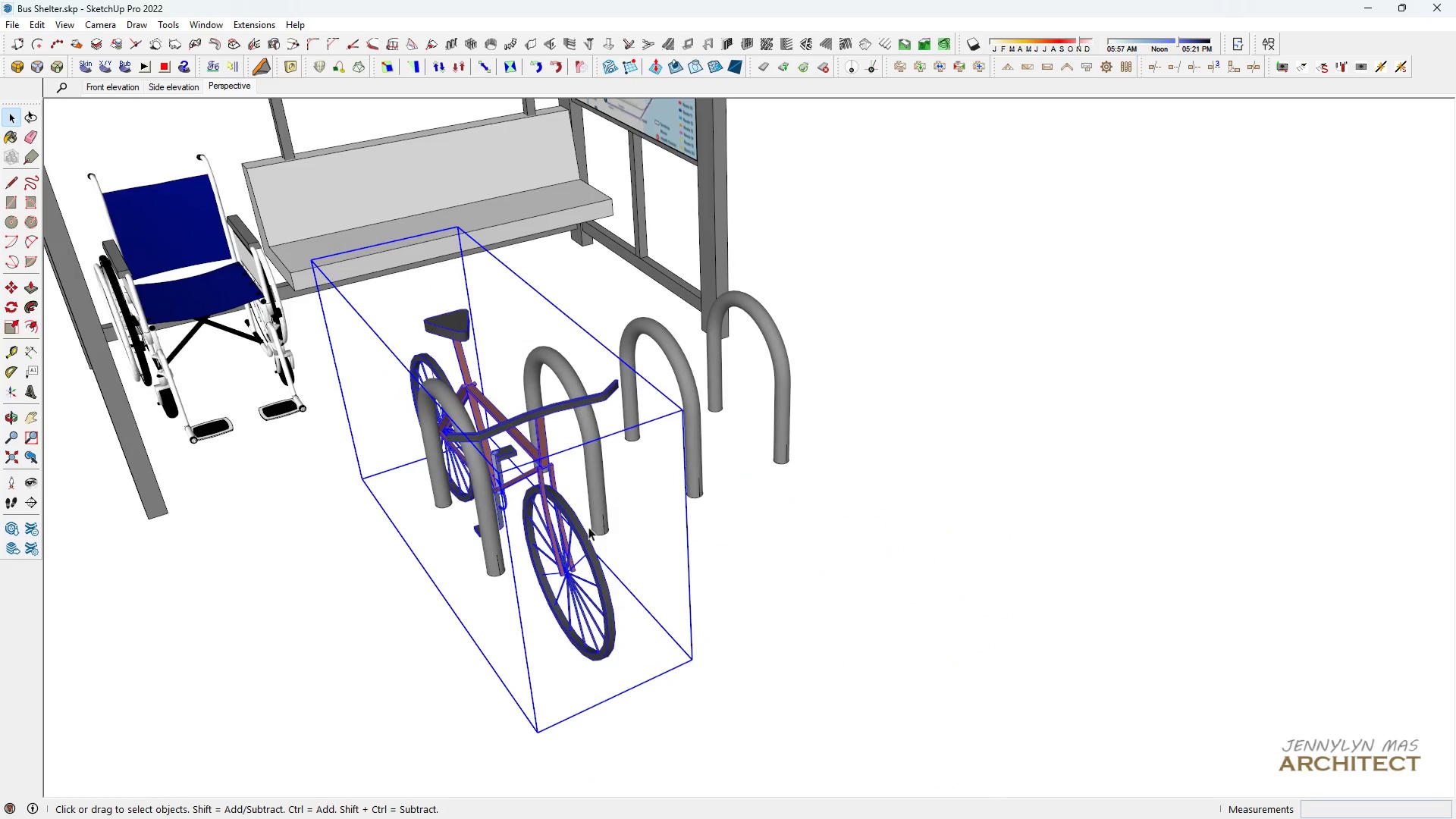 
key(Q)
 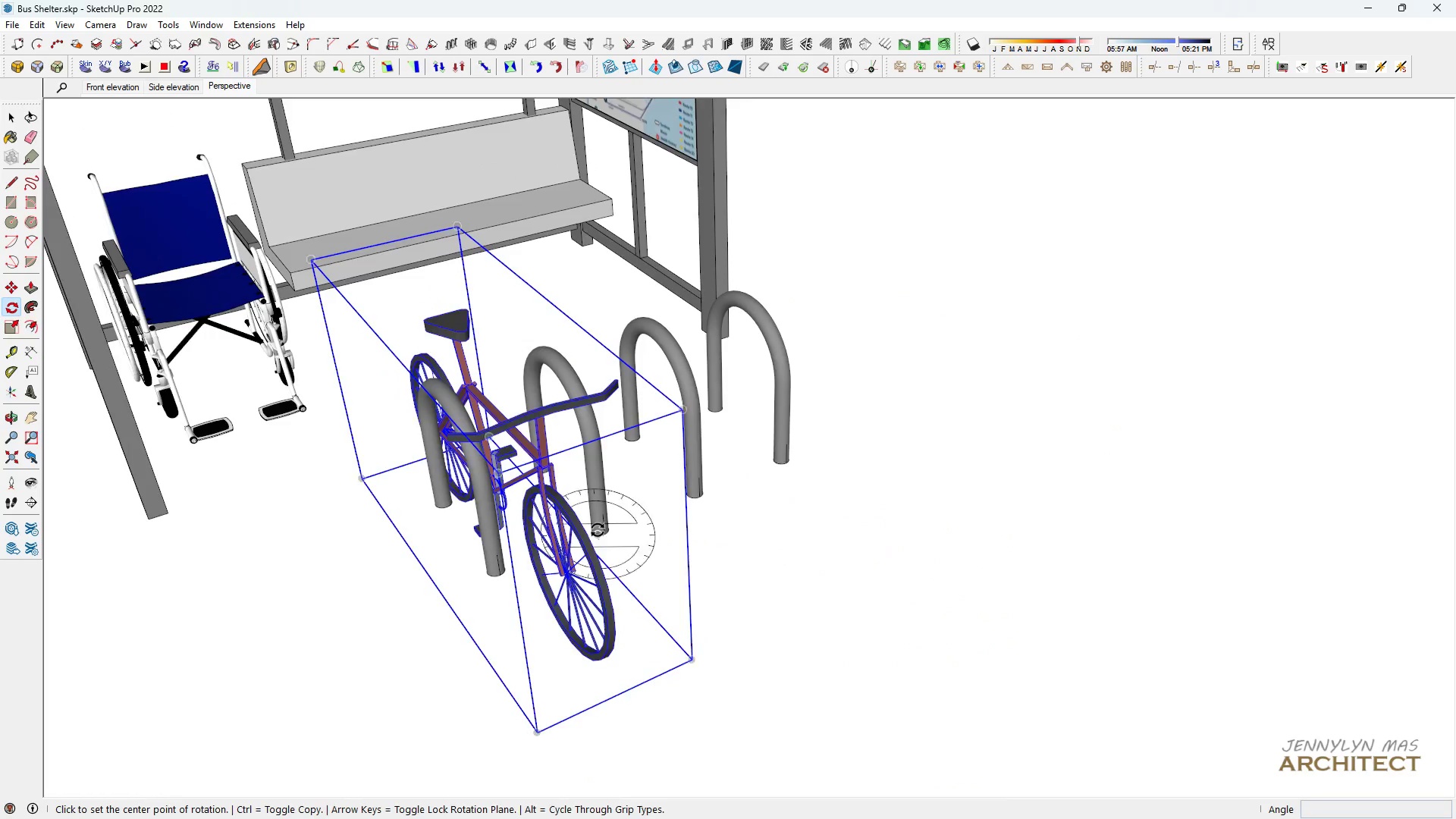 
scroll: coordinate [598, 544], scroll_direction: up, amount: 3.0
 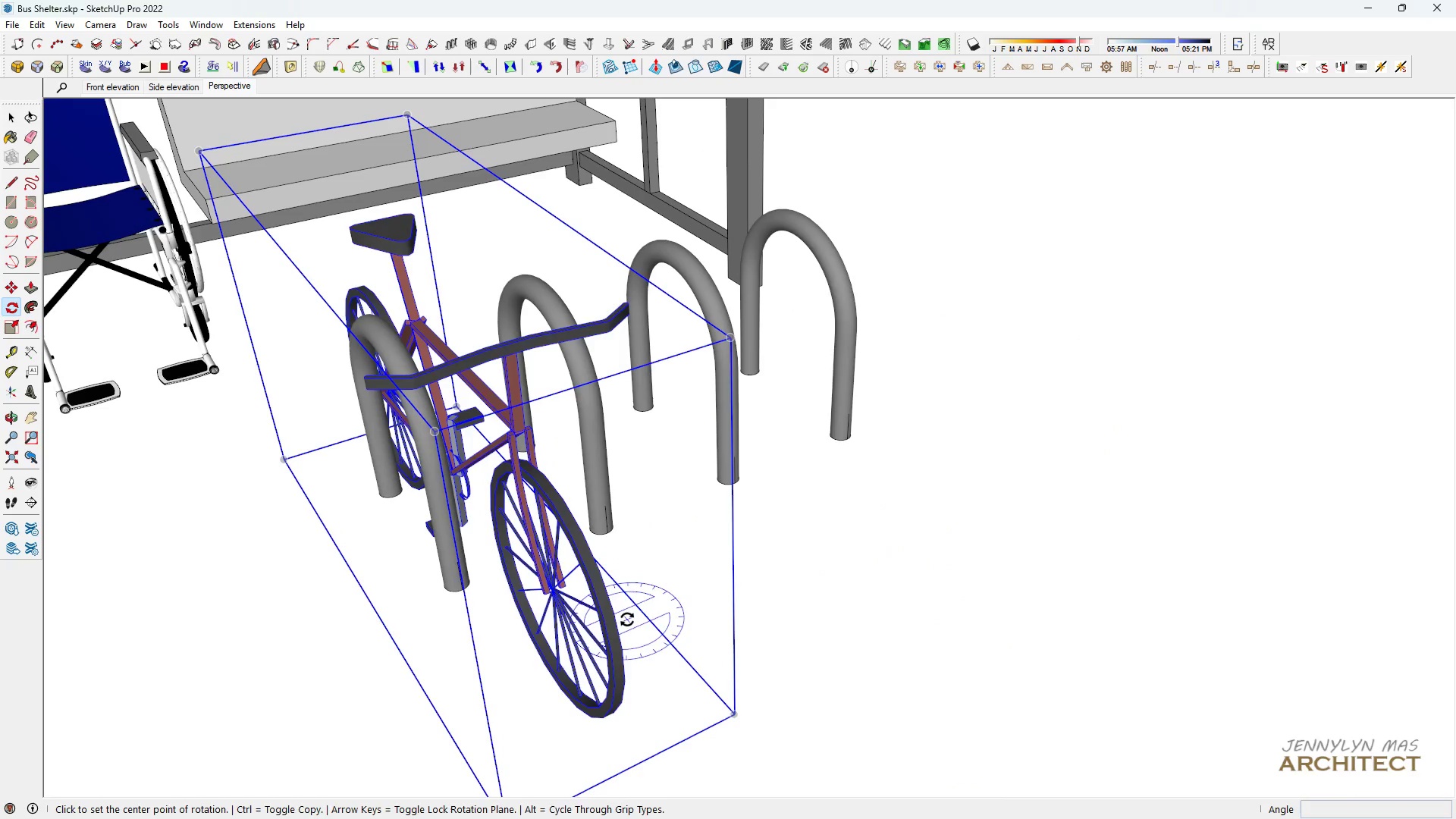 
key(Space)
 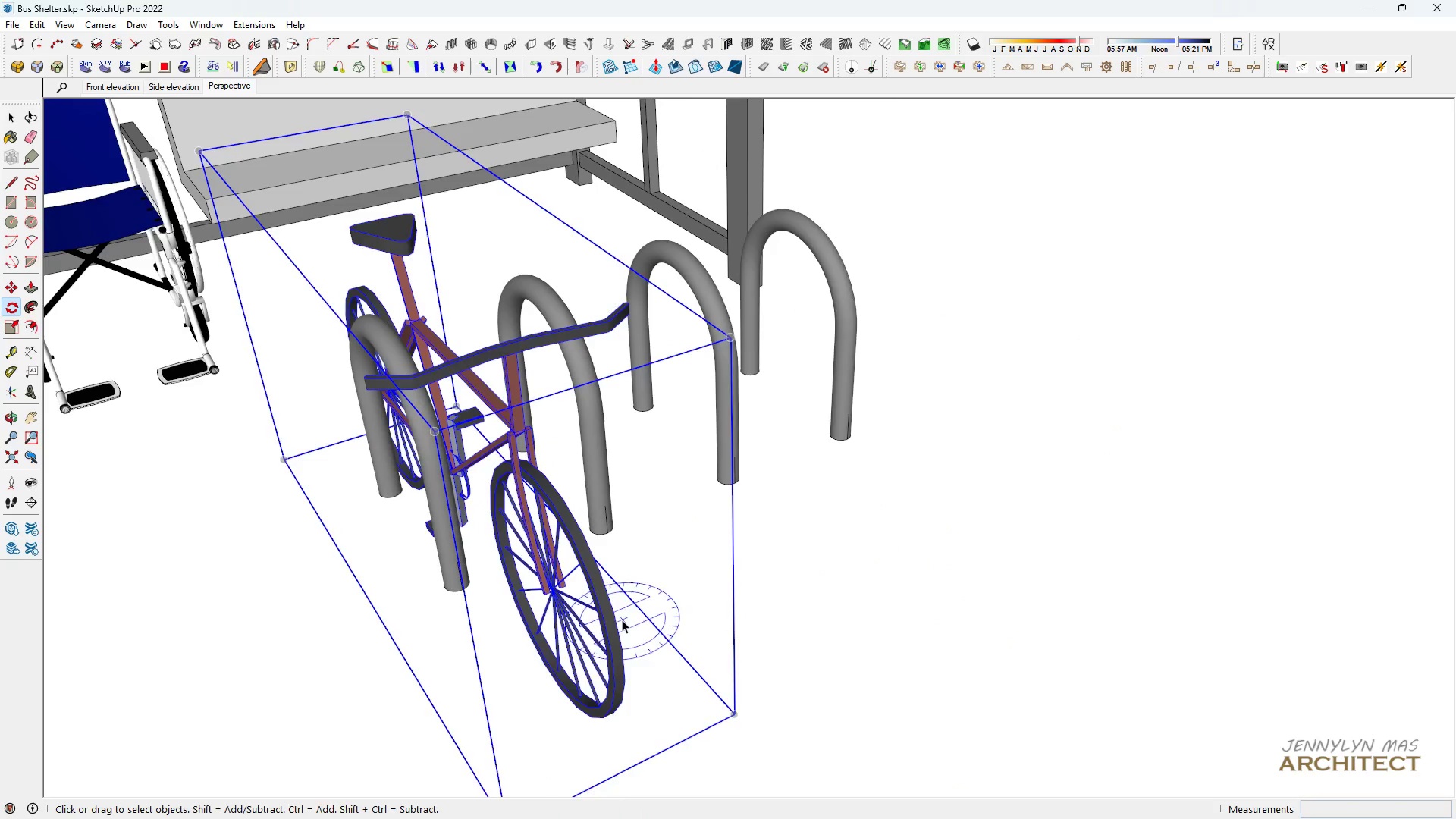 
scroll: coordinate [625, 623], scroll_direction: up, amount: 3.0
 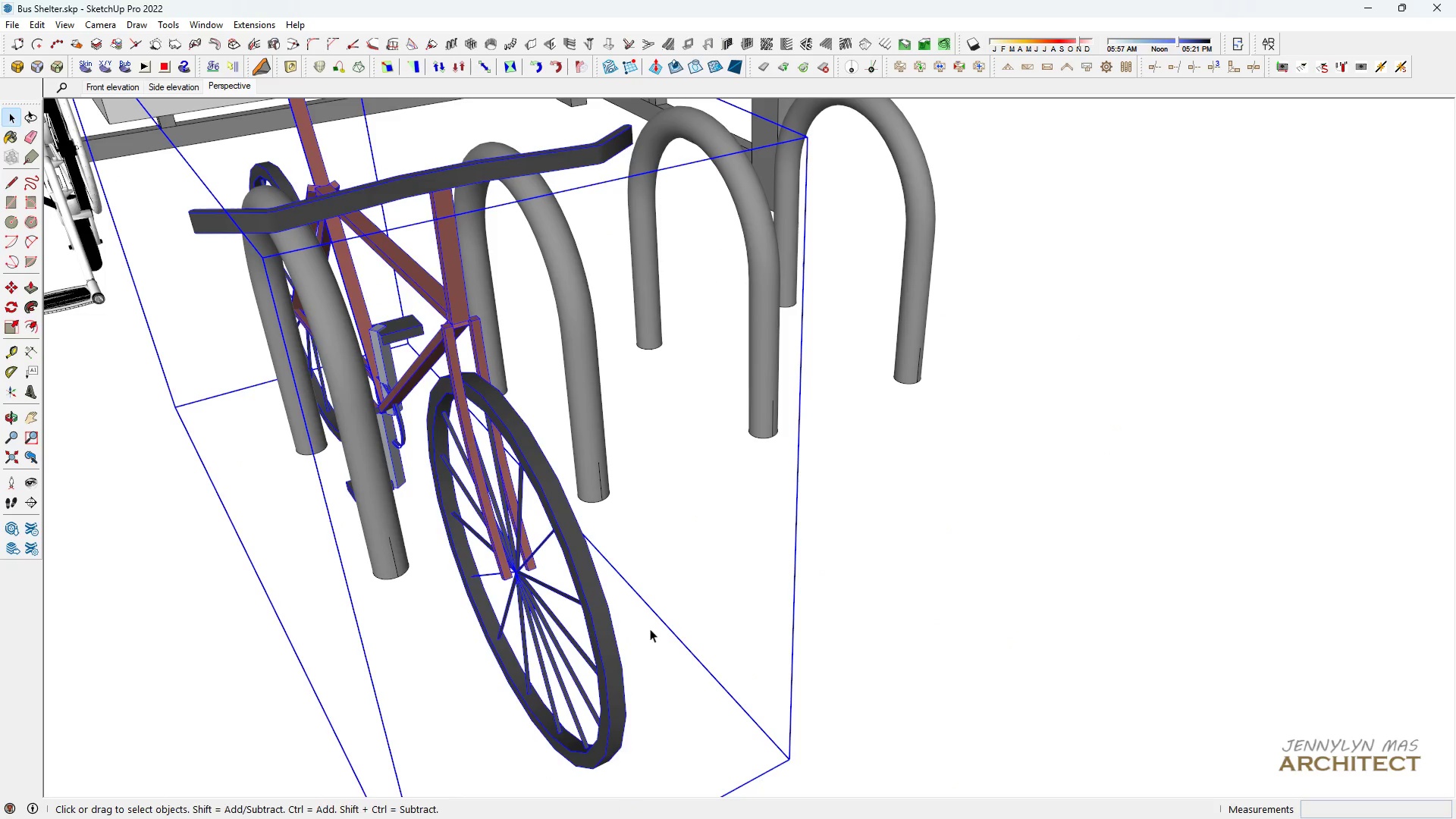 
key(M)
 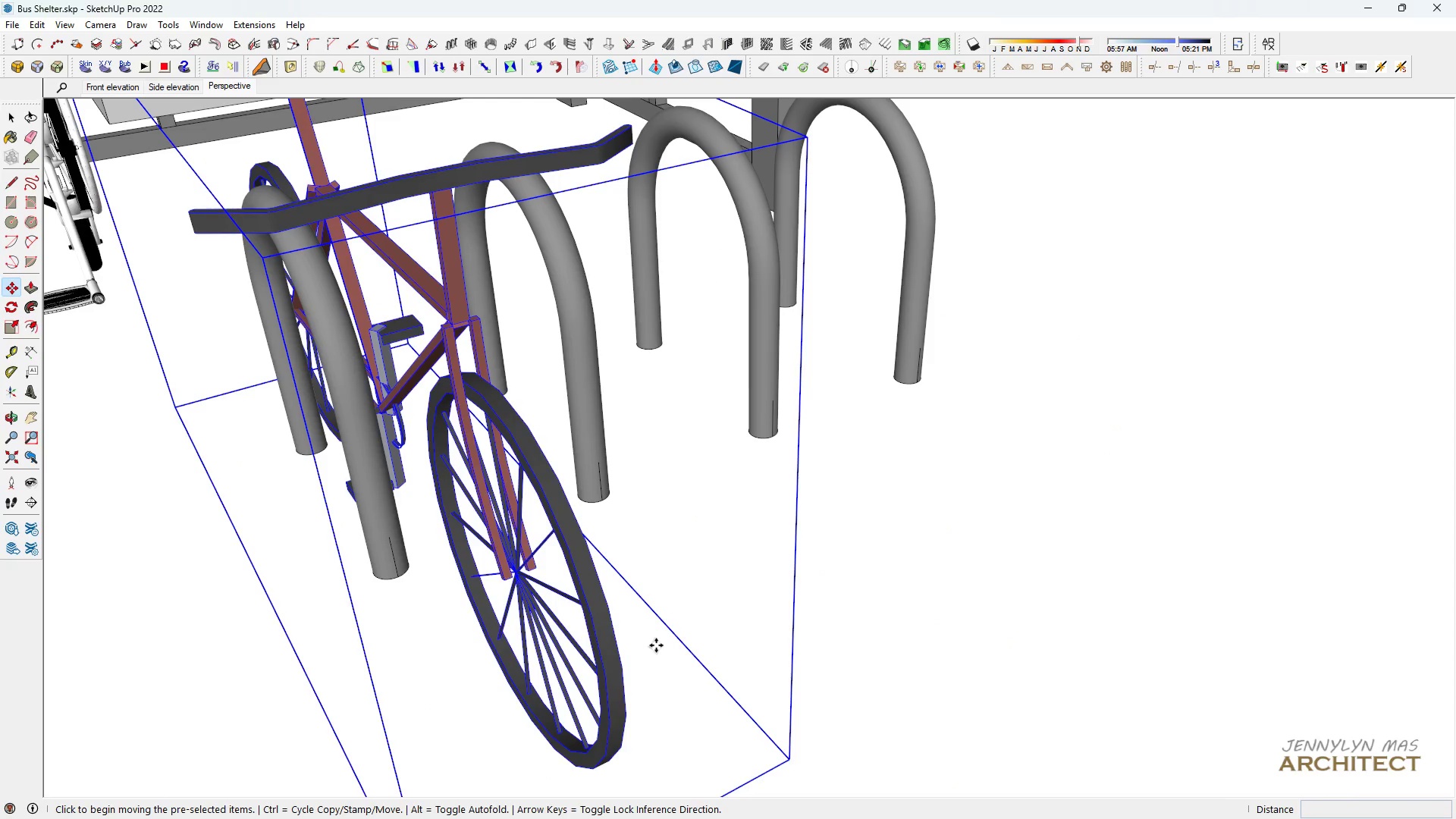 
key(Control+ControlLeft)
 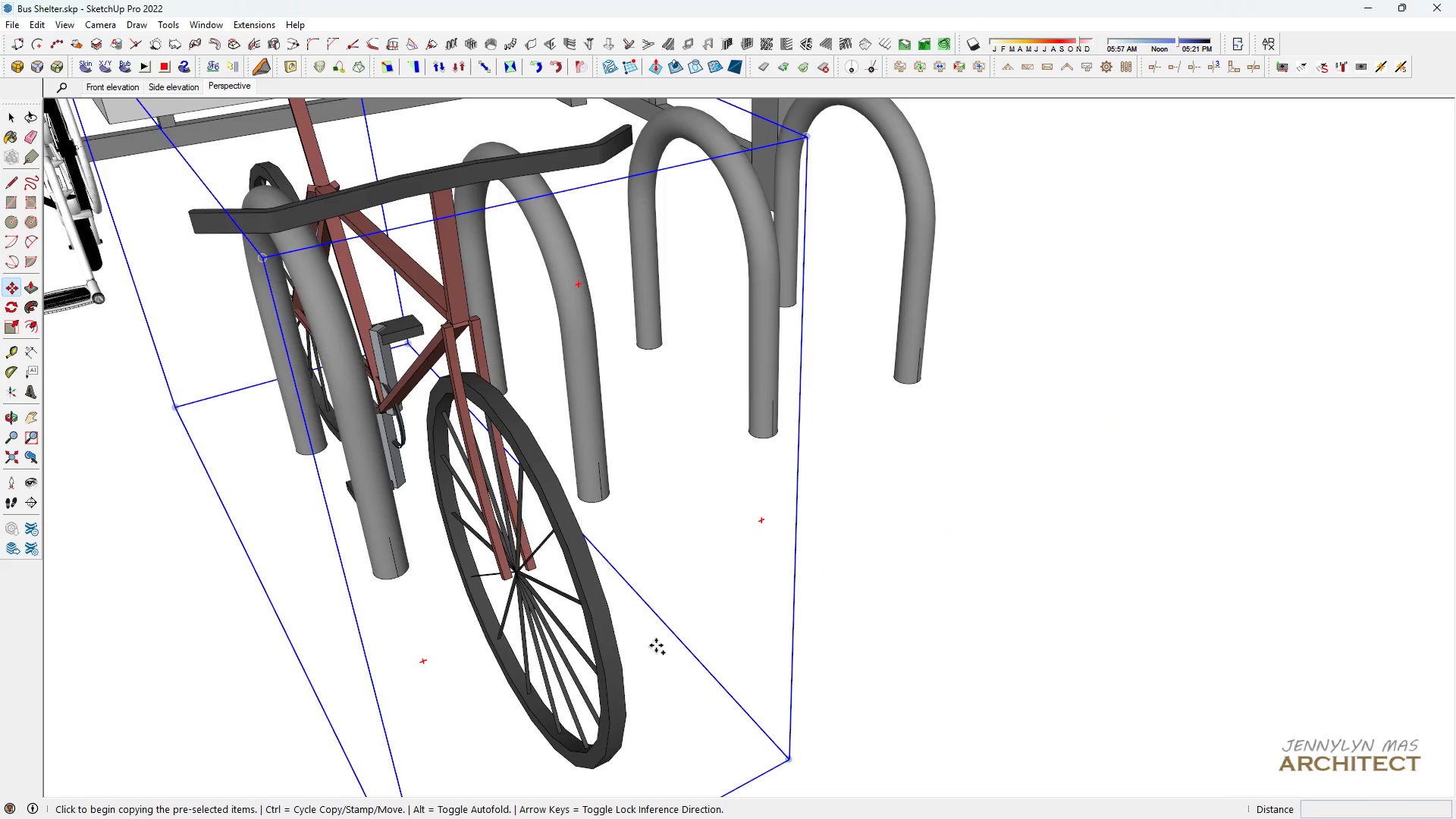 
left_click([656, 645])
 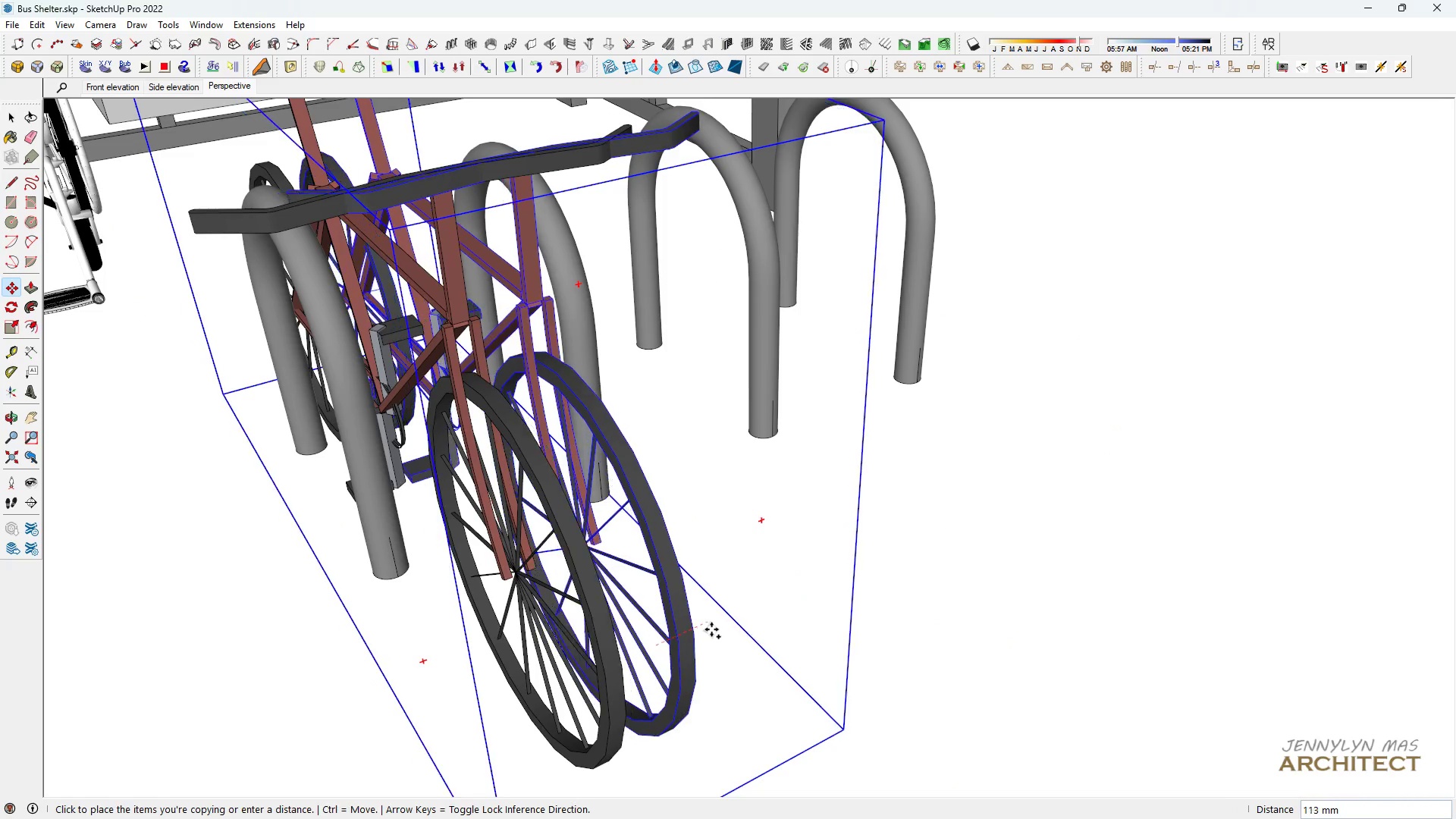 
left_click([712, 629])
 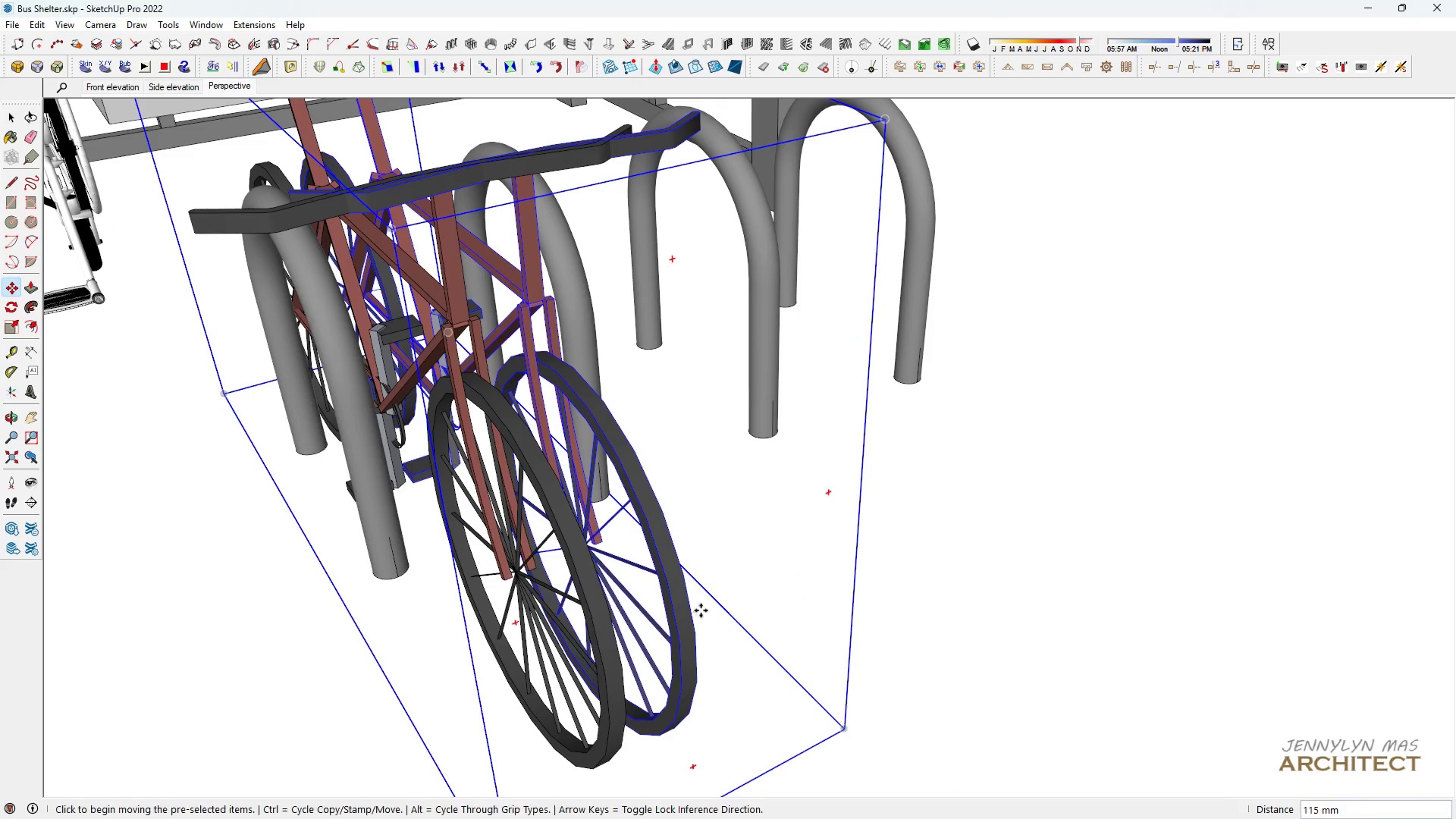 
key(Space)
 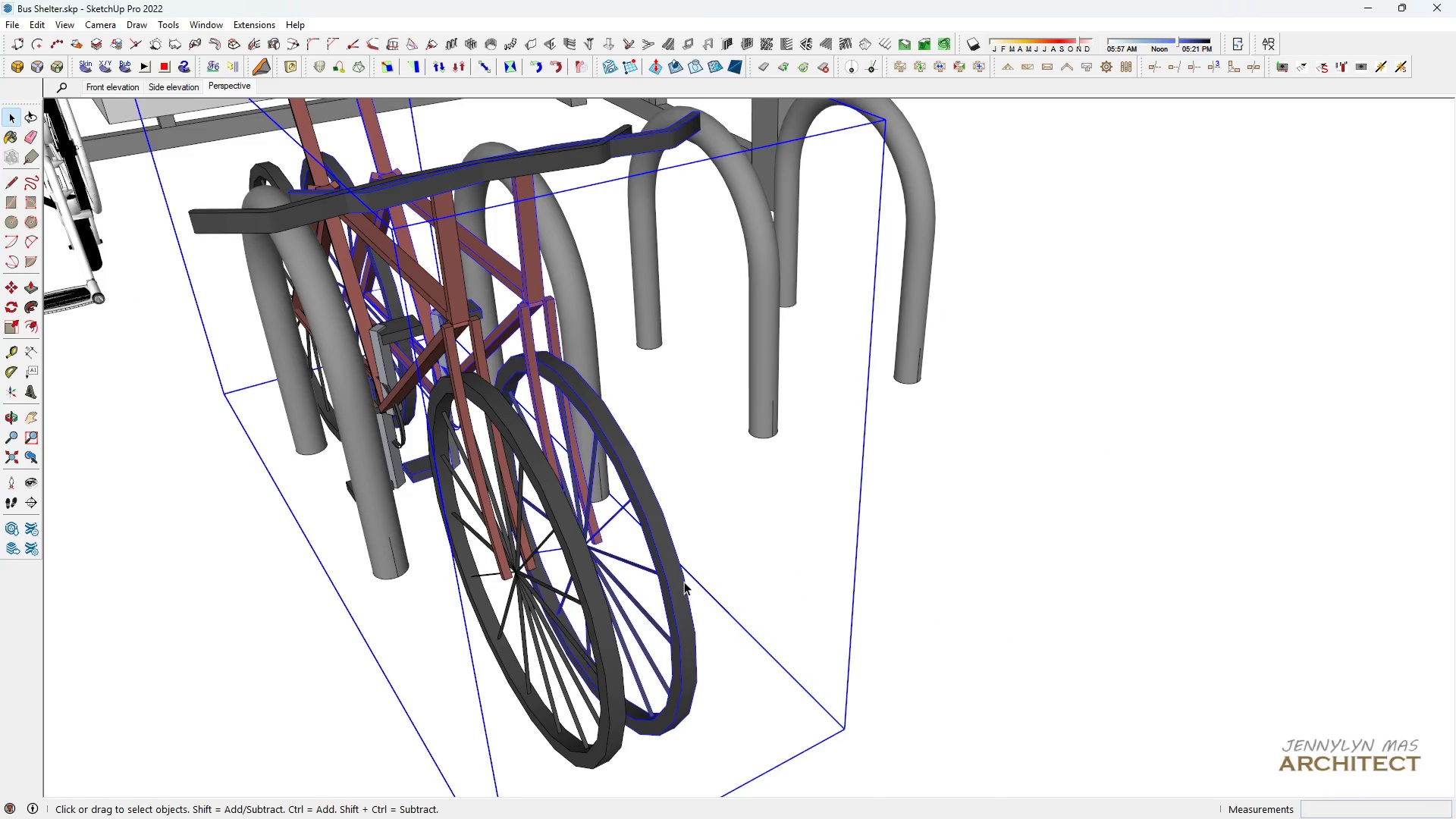 
right_click([684, 582])
 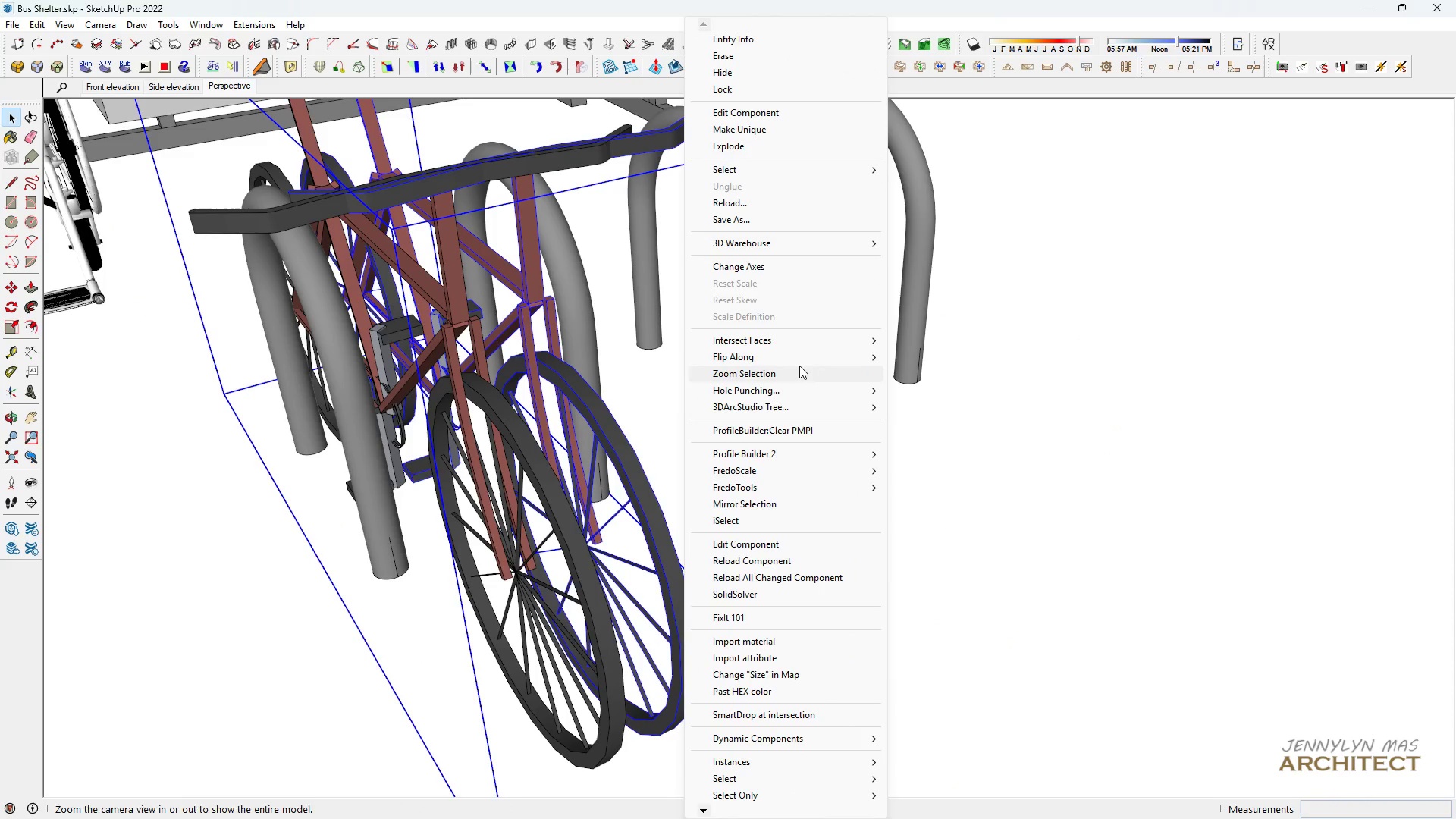 
left_click([799, 365])
 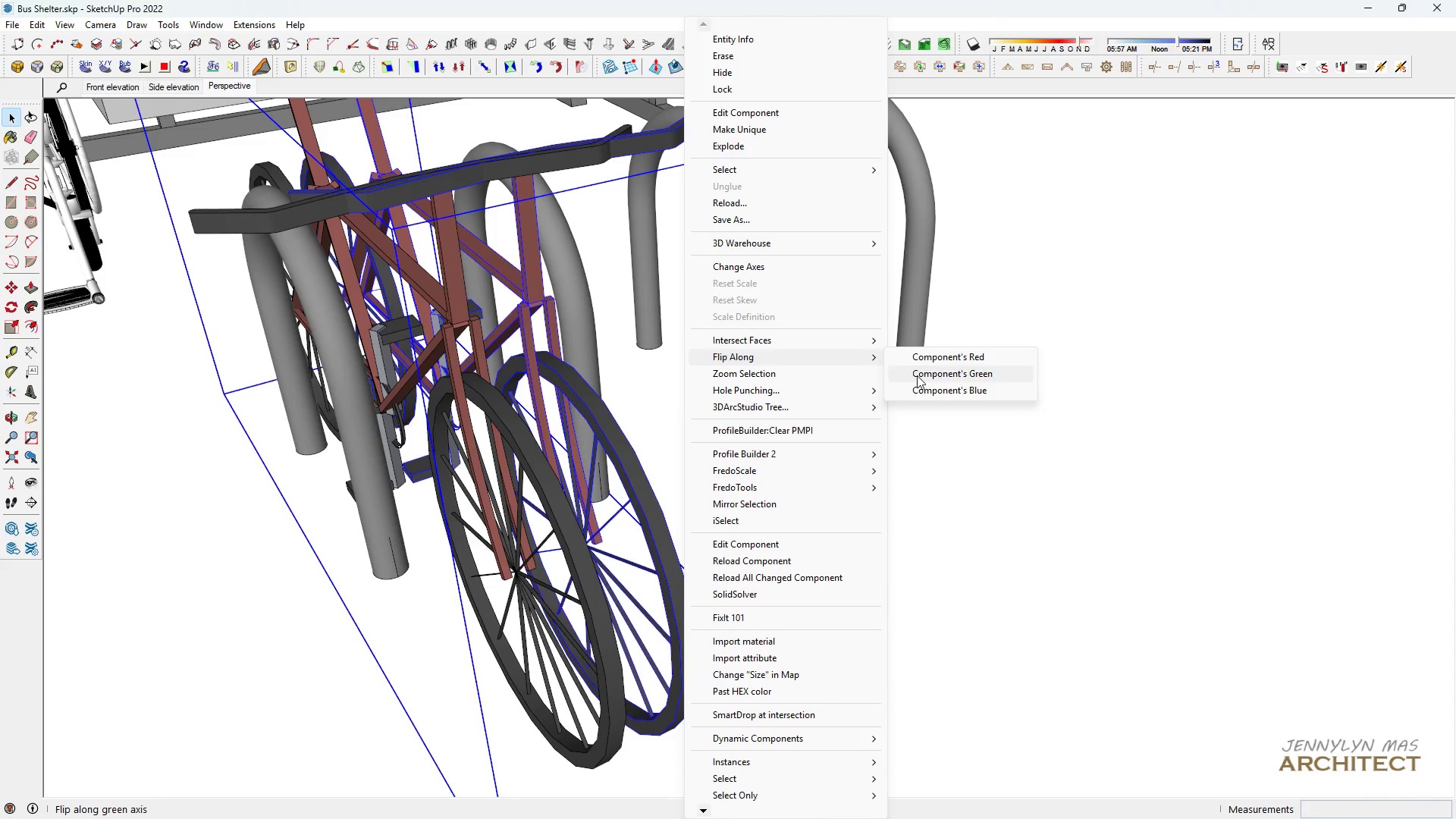 
left_click([918, 375])
 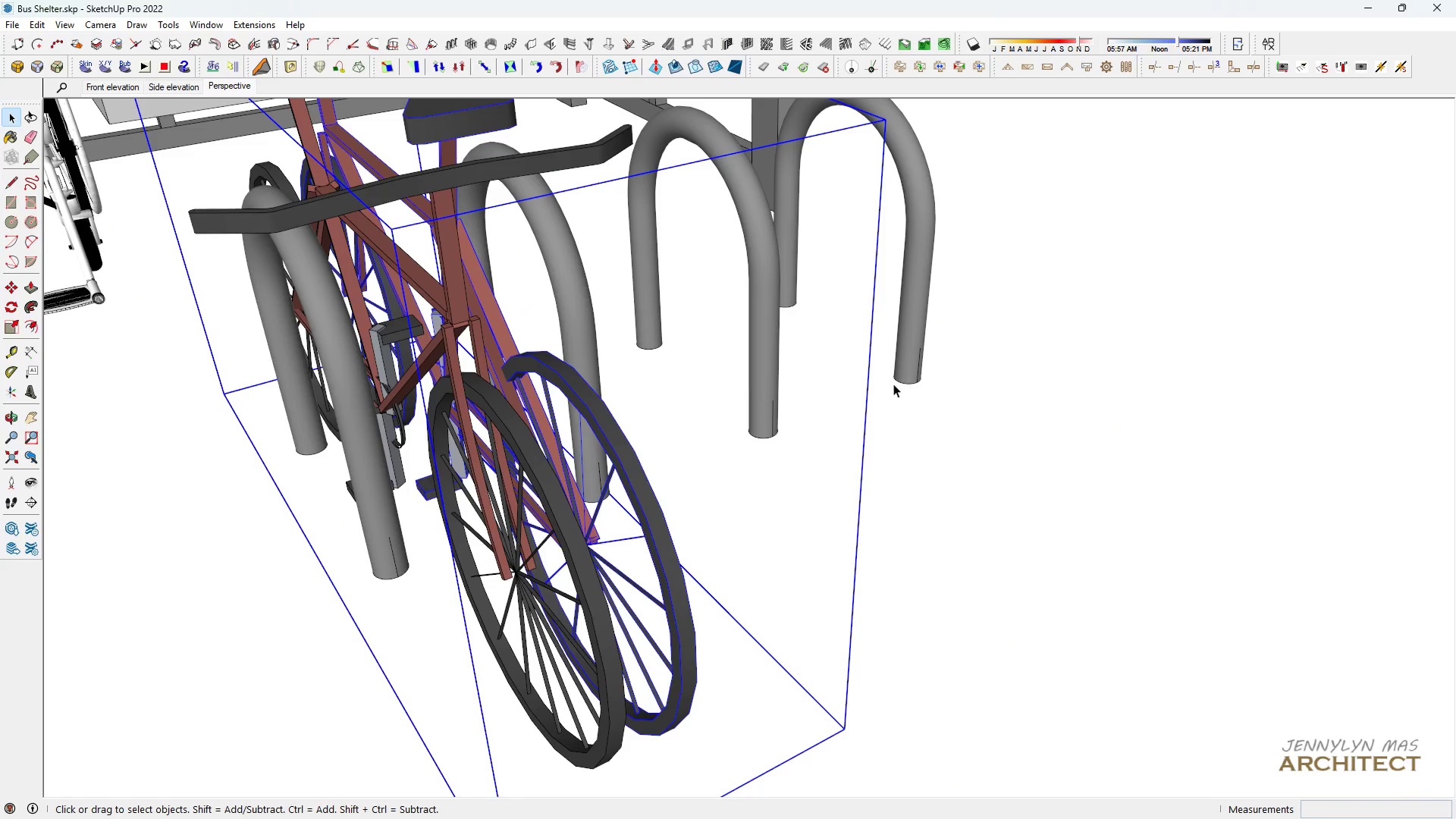 
scroll: coordinate [789, 406], scroll_direction: down, amount: 4.0
 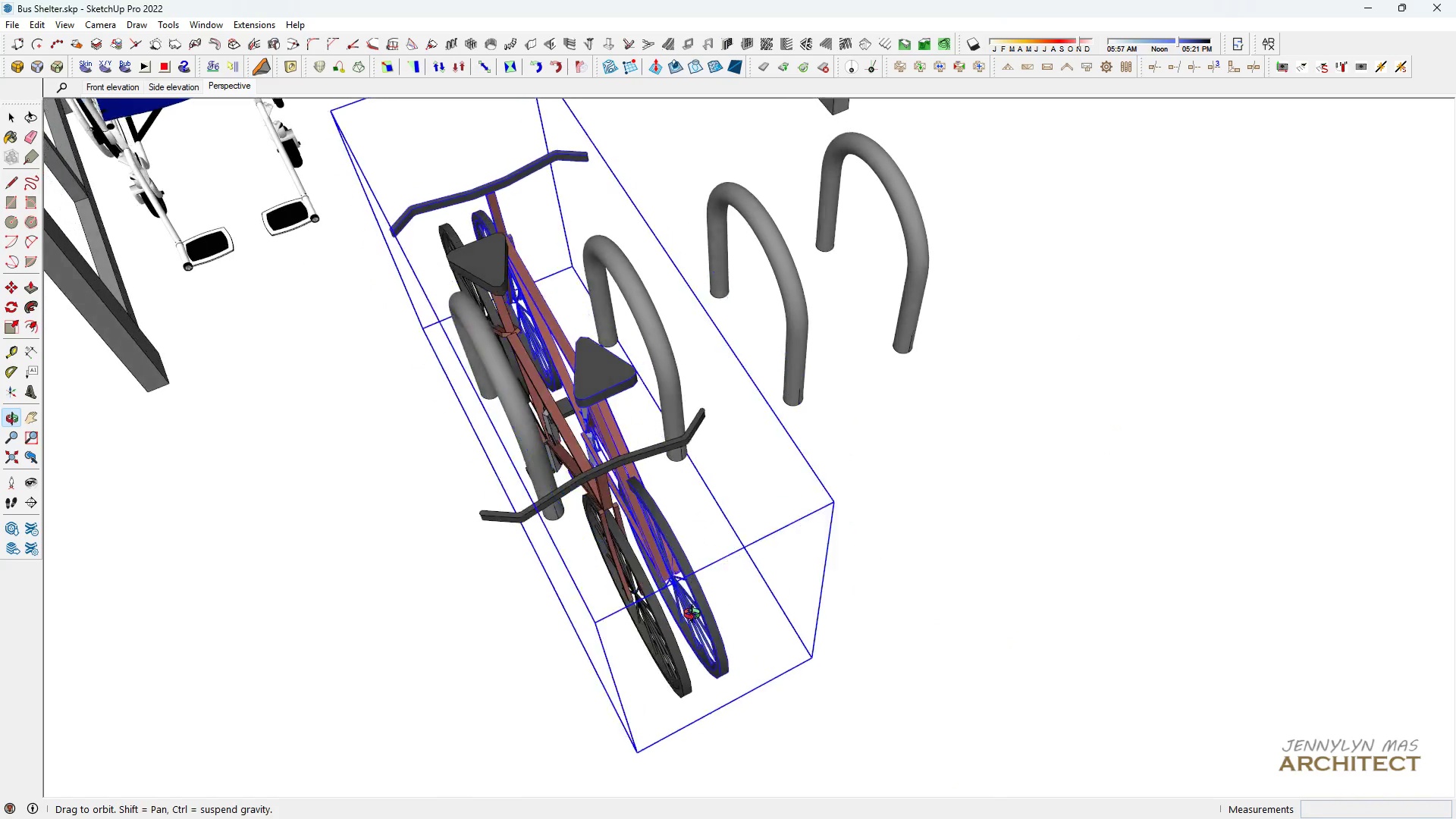 
type(hm)
 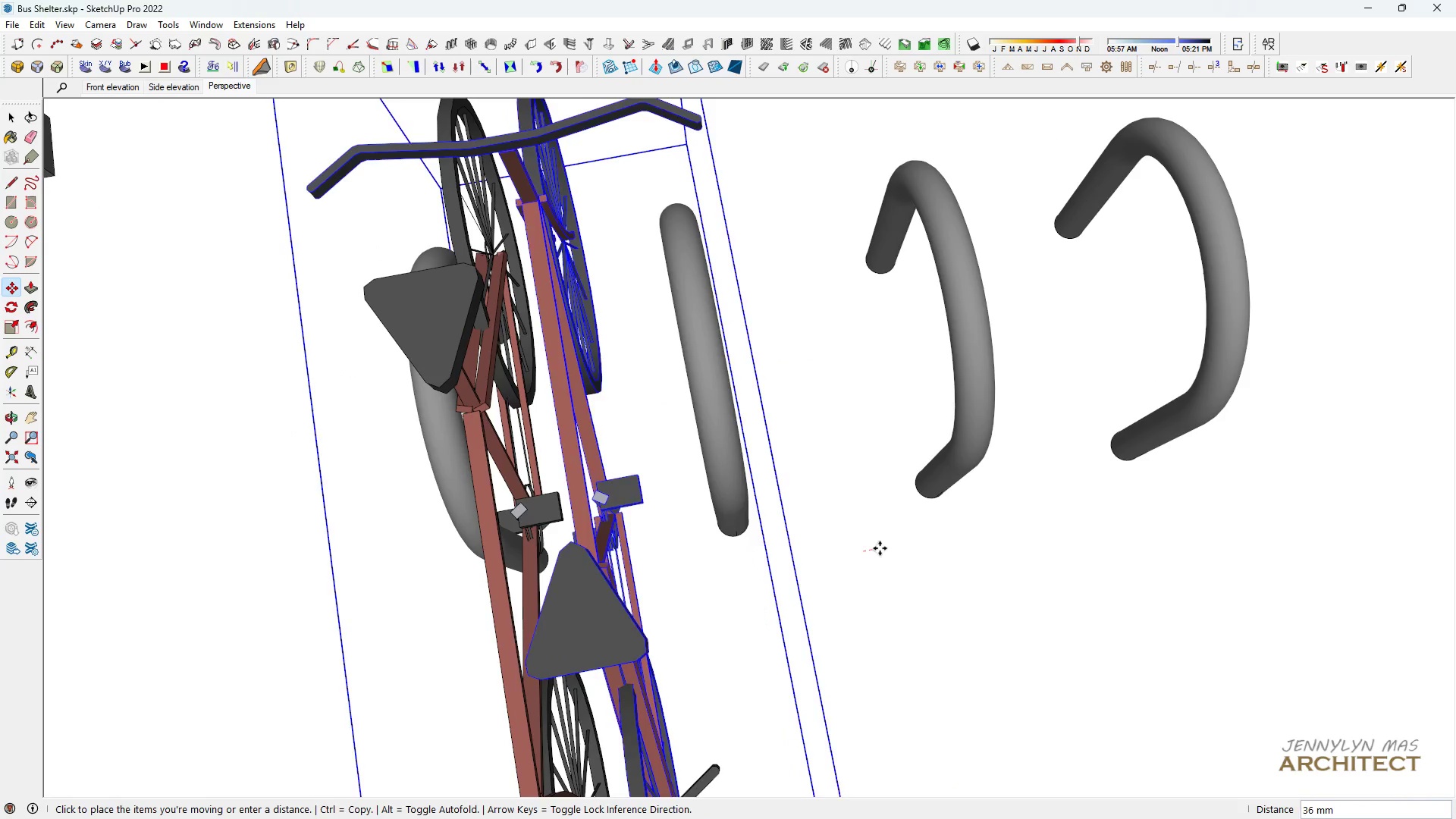 
scroll: coordinate [793, 466], scroll_direction: up, amount: 6.0
 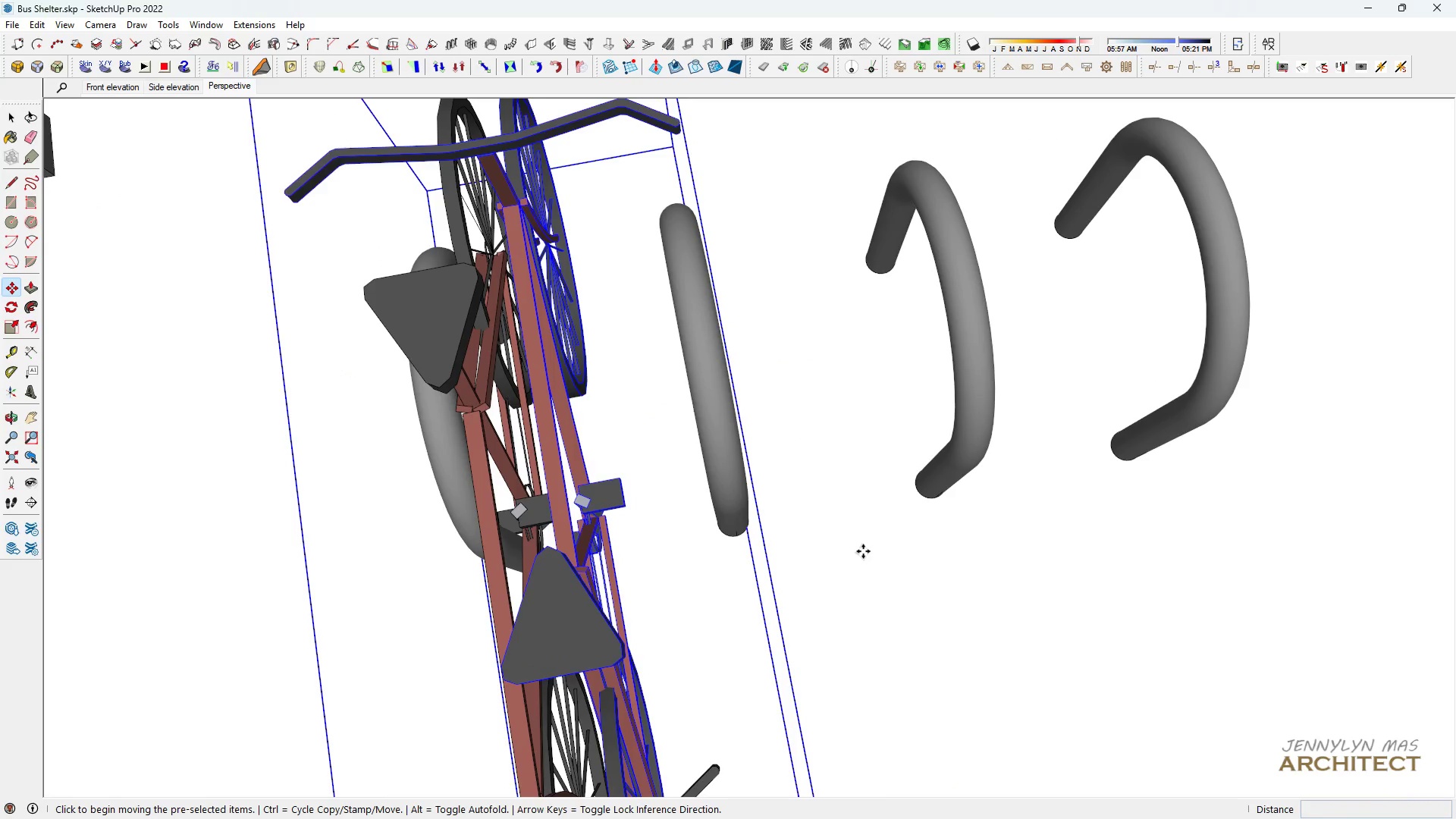 
left_click([863, 551])
 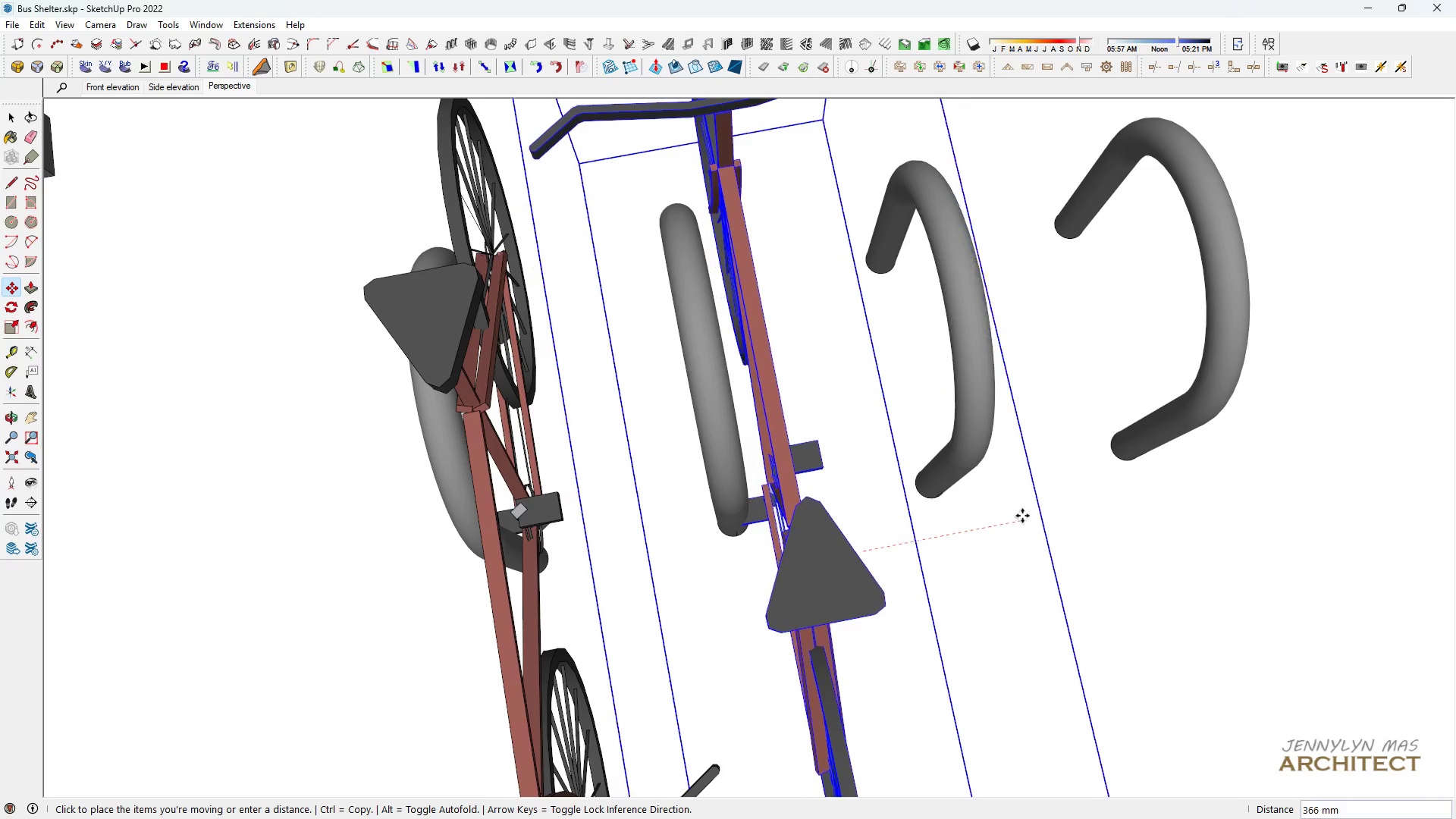 
scroll: coordinate [809, 506], scroll_direction: up, amount: 8.0
 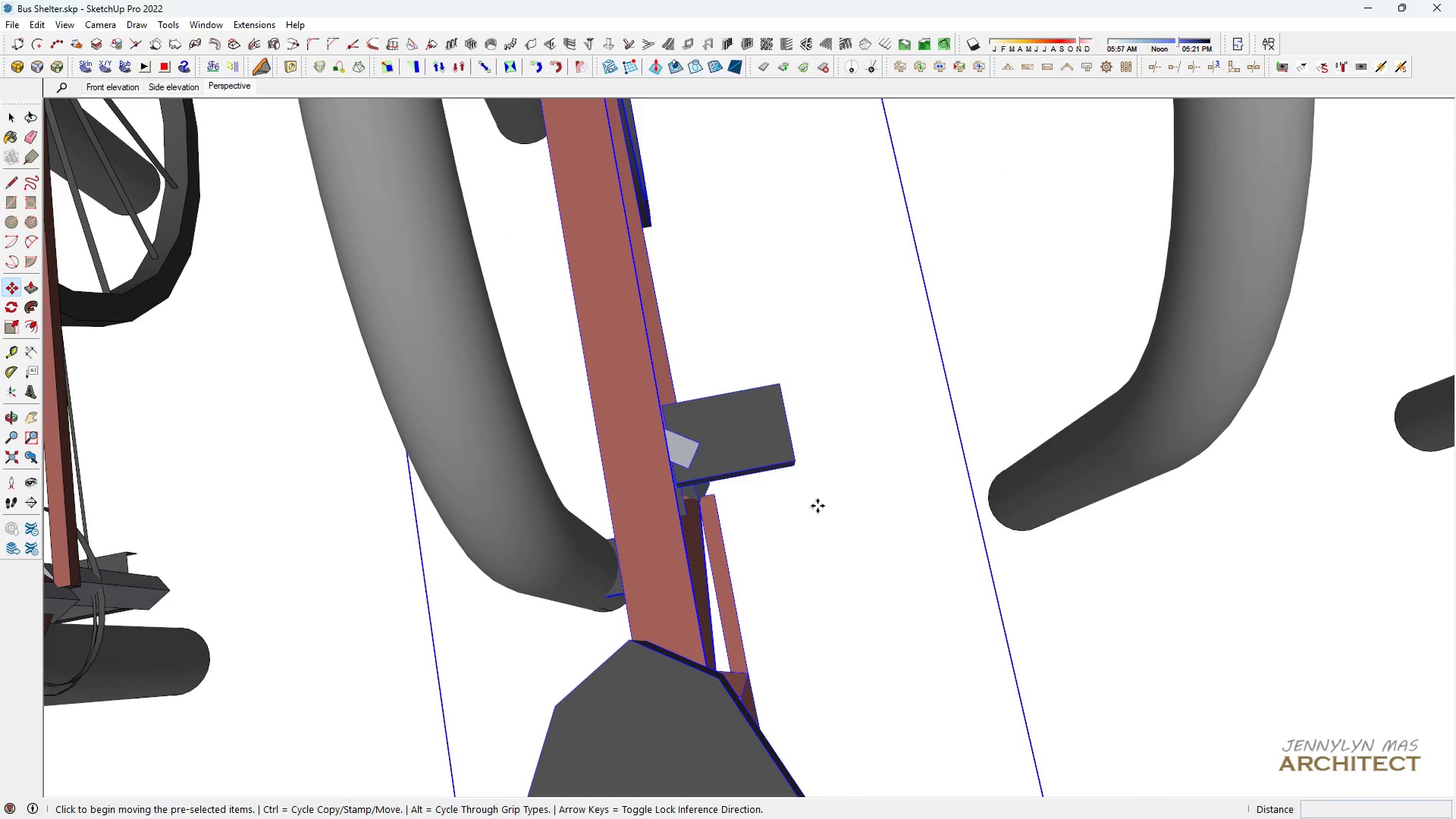 
left_click([817, 506])
 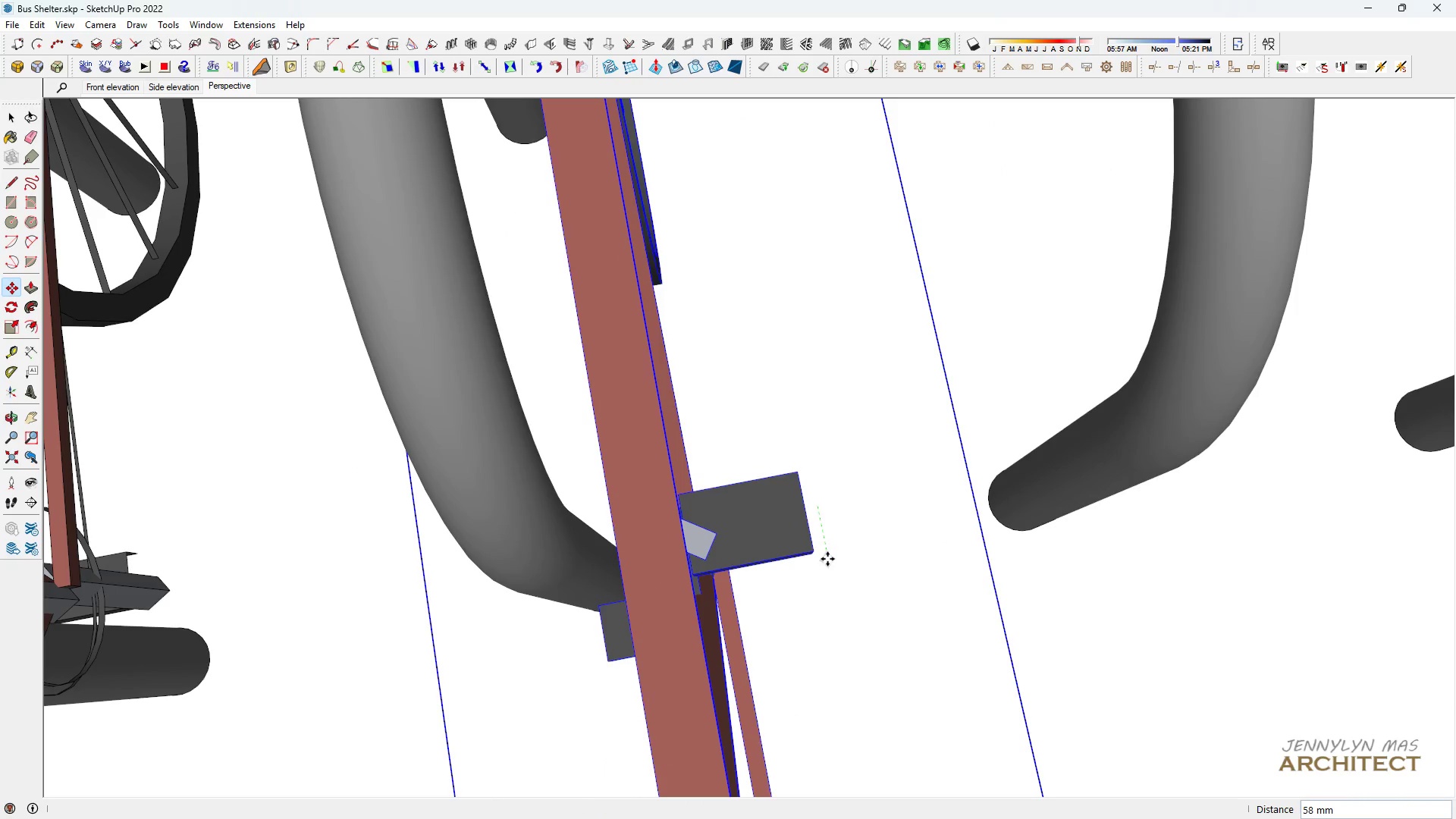 
double_click([890, 562])
 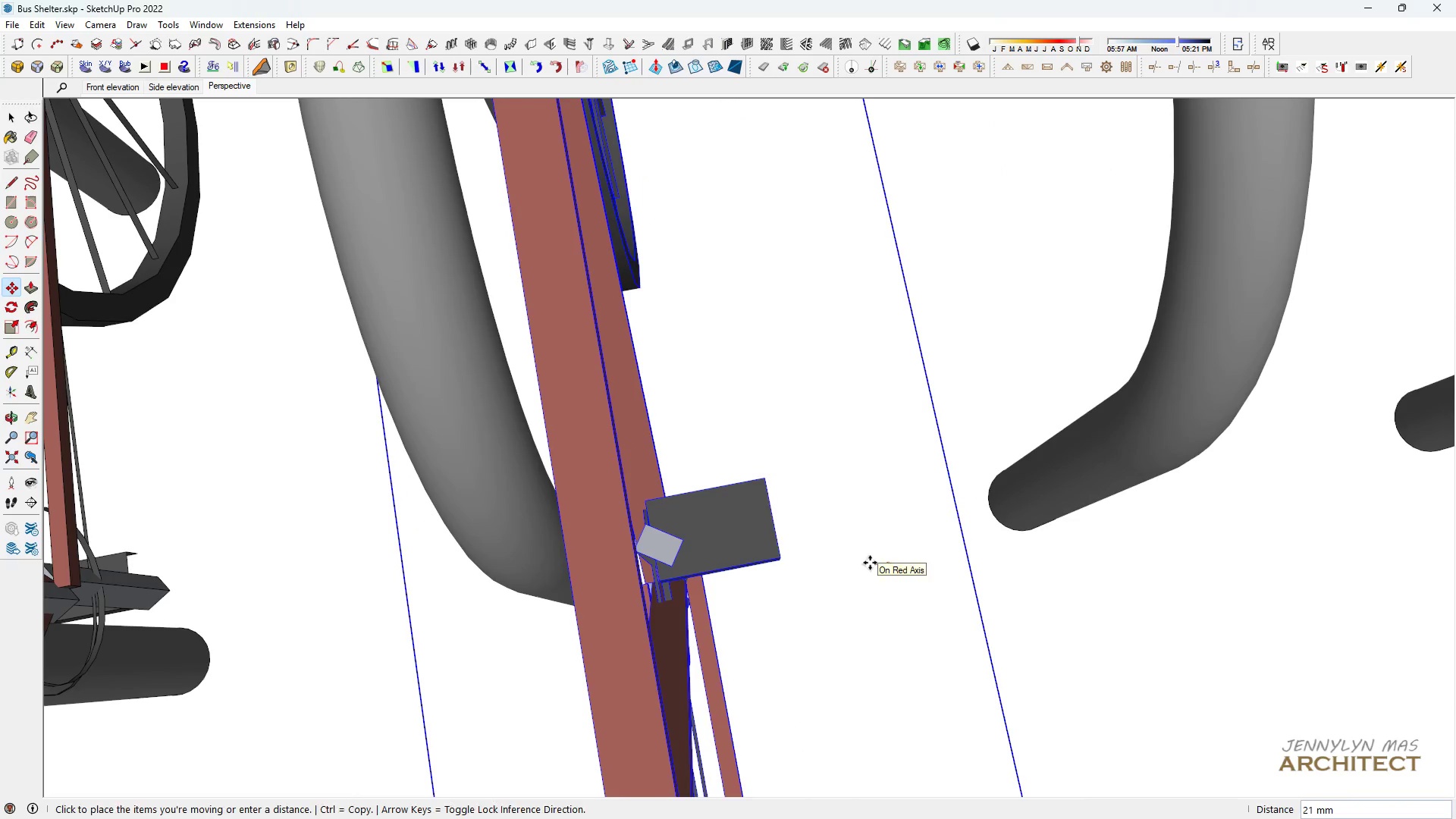 
left_click([870, 563])
 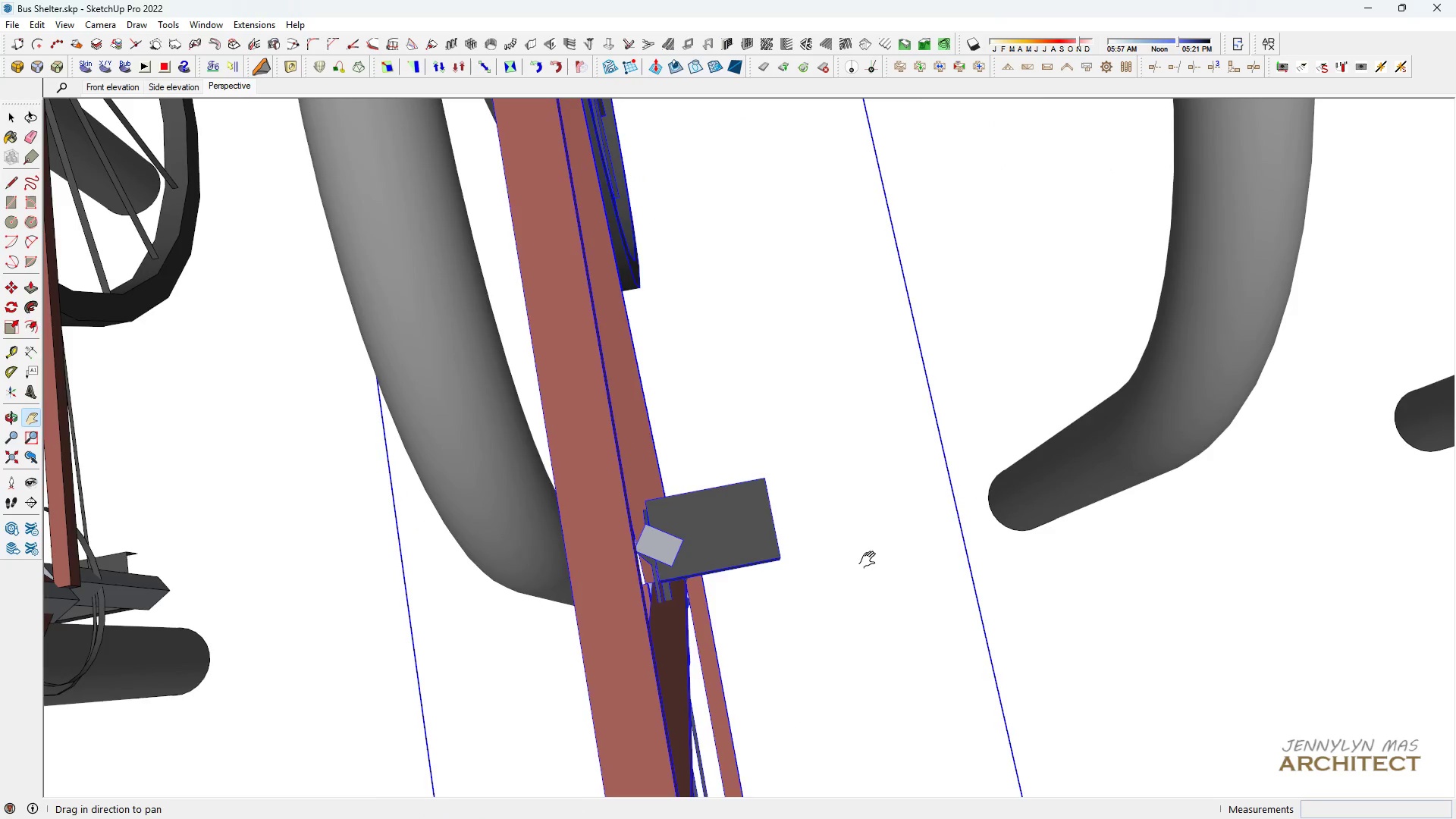 
type(hh m)
 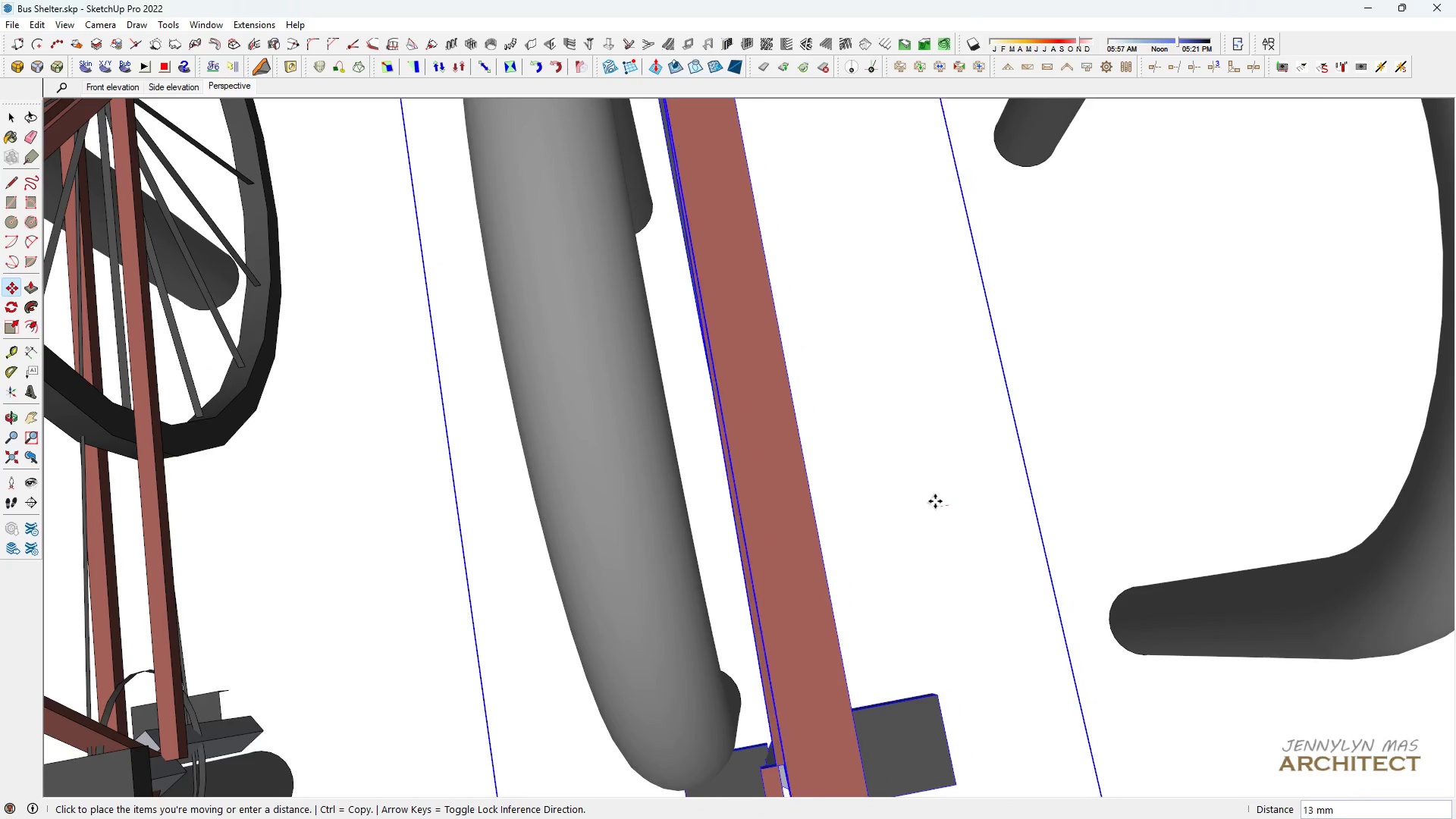 
scroll: coordinate [789, 516], scroll_direction: down, amount: 6.0
 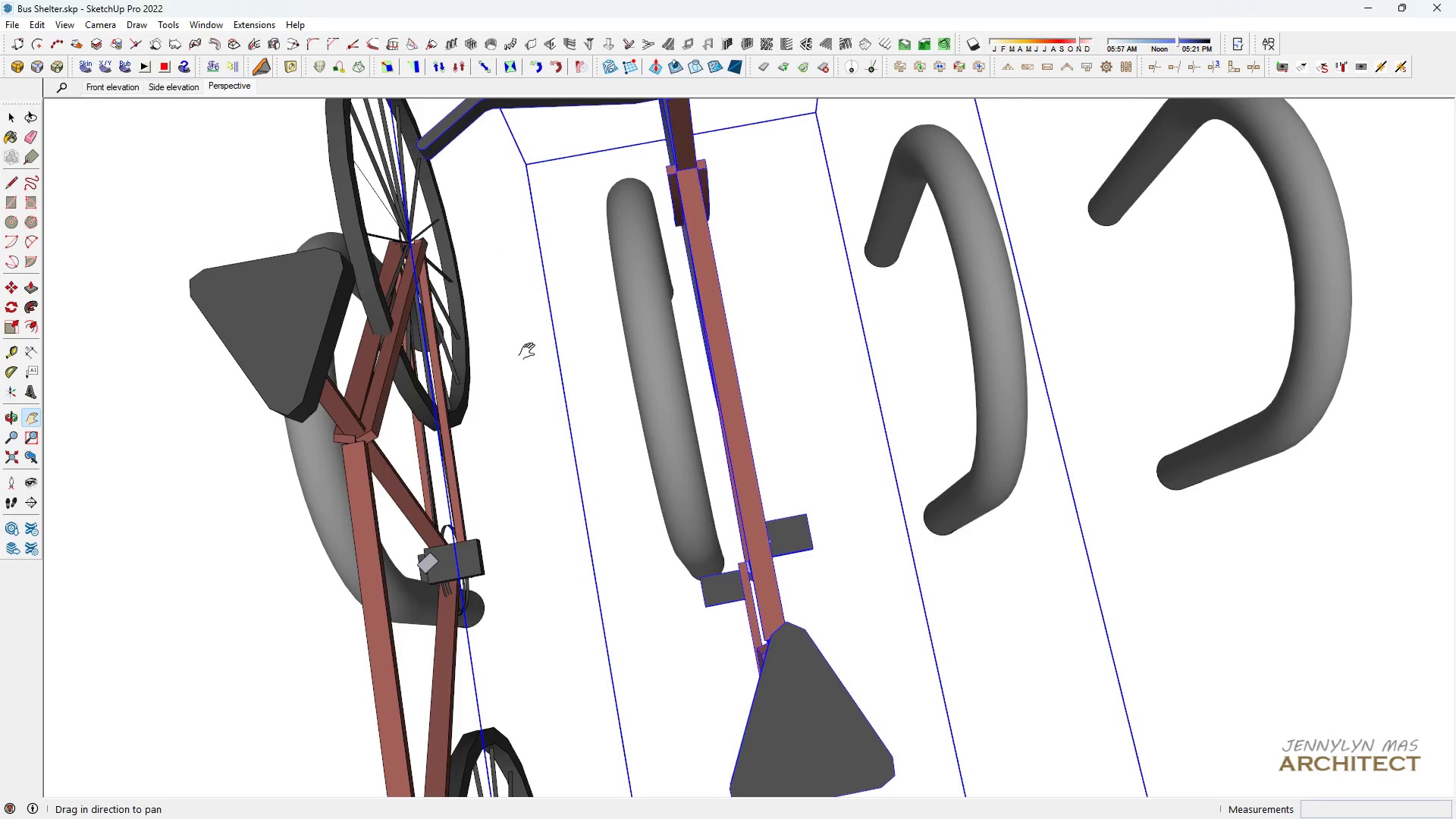 
left_click_drag(start_coordinate=[530, 352], to_coordinate=[513, 461])
 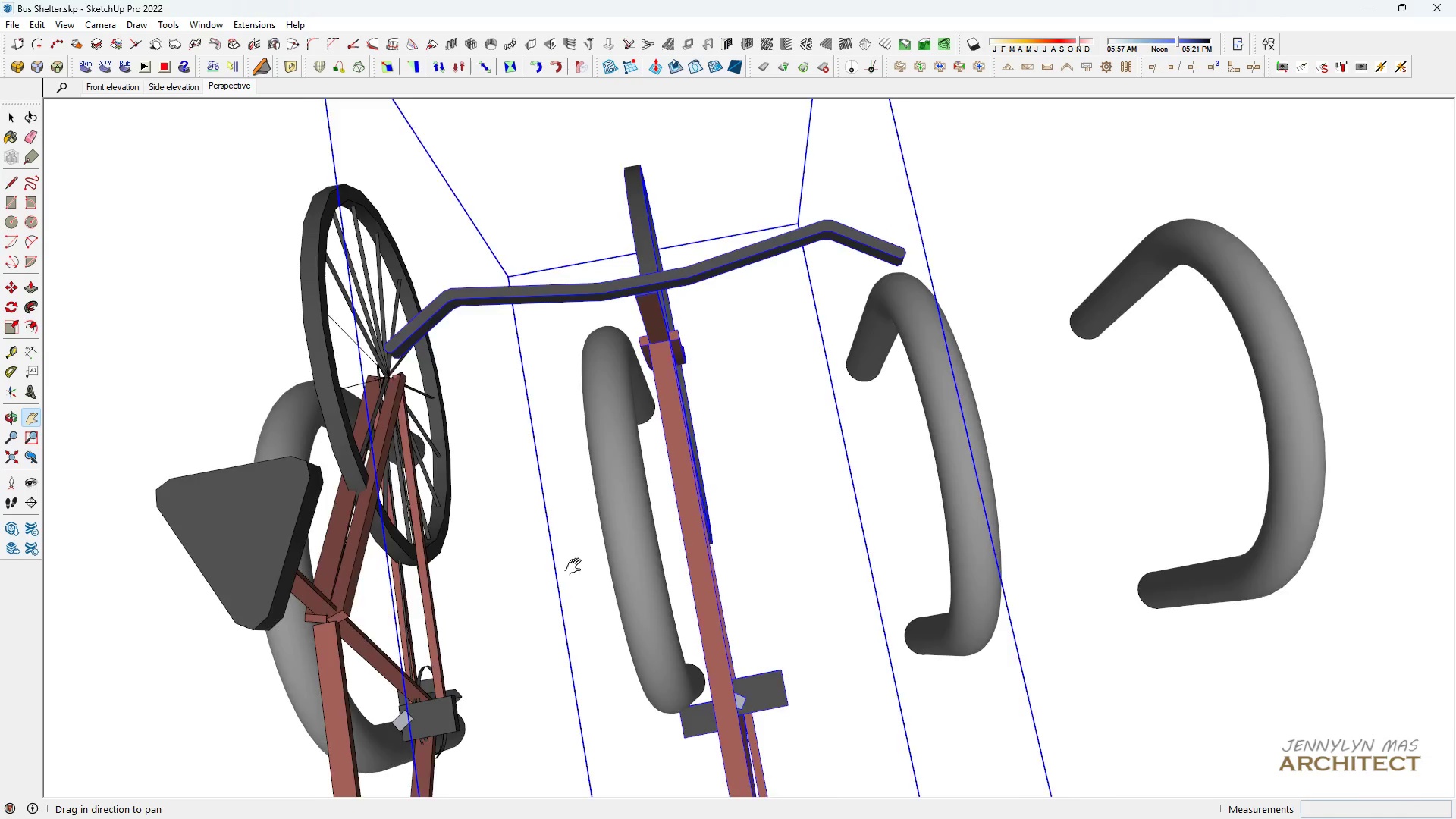 
scroll: coordinate [576, 579], scroll_direction: up, amount: 3.0
 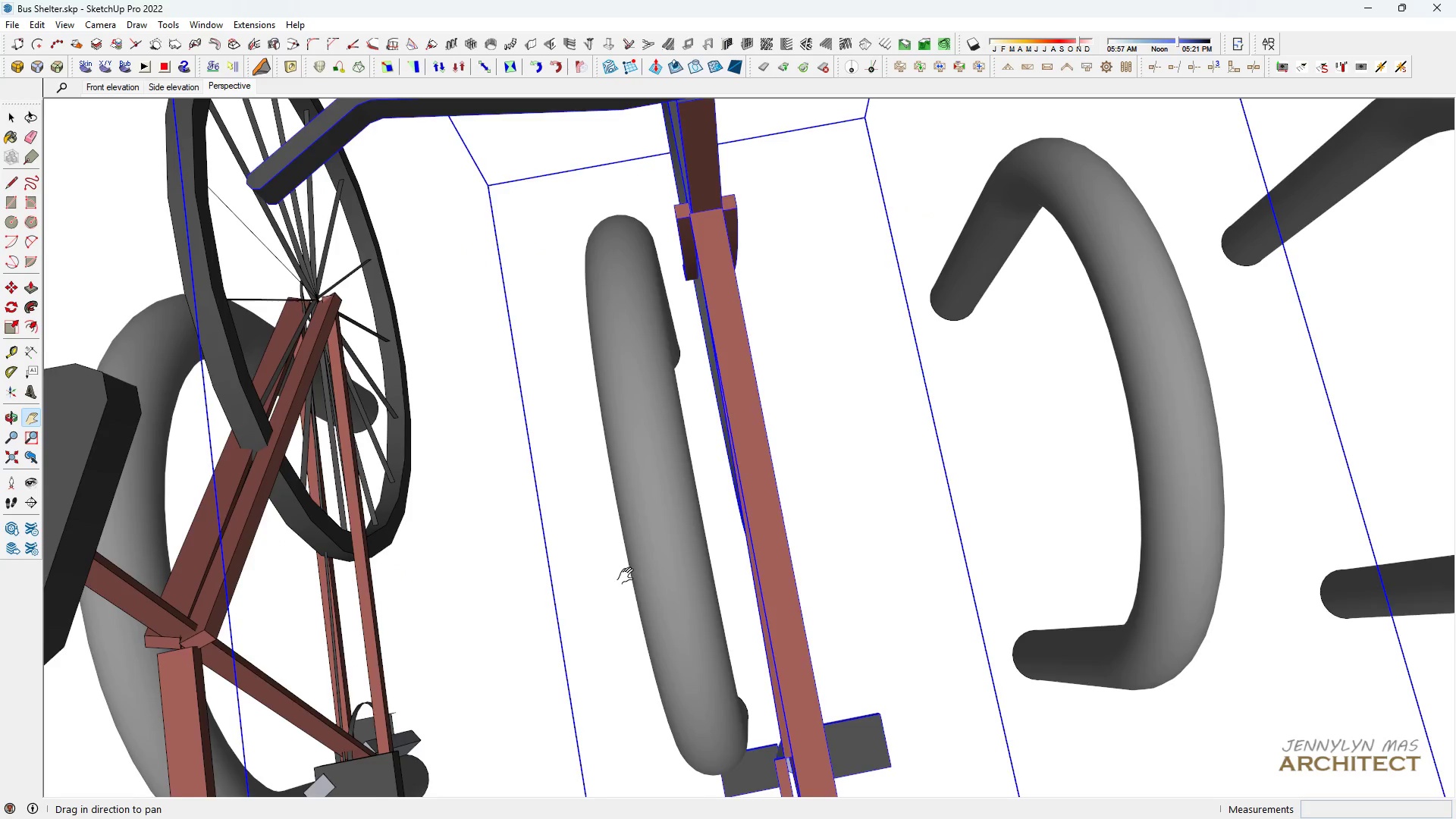 
left_click_drag(start_coordinate=[629, 576], to_coordinate=[702, 466])
 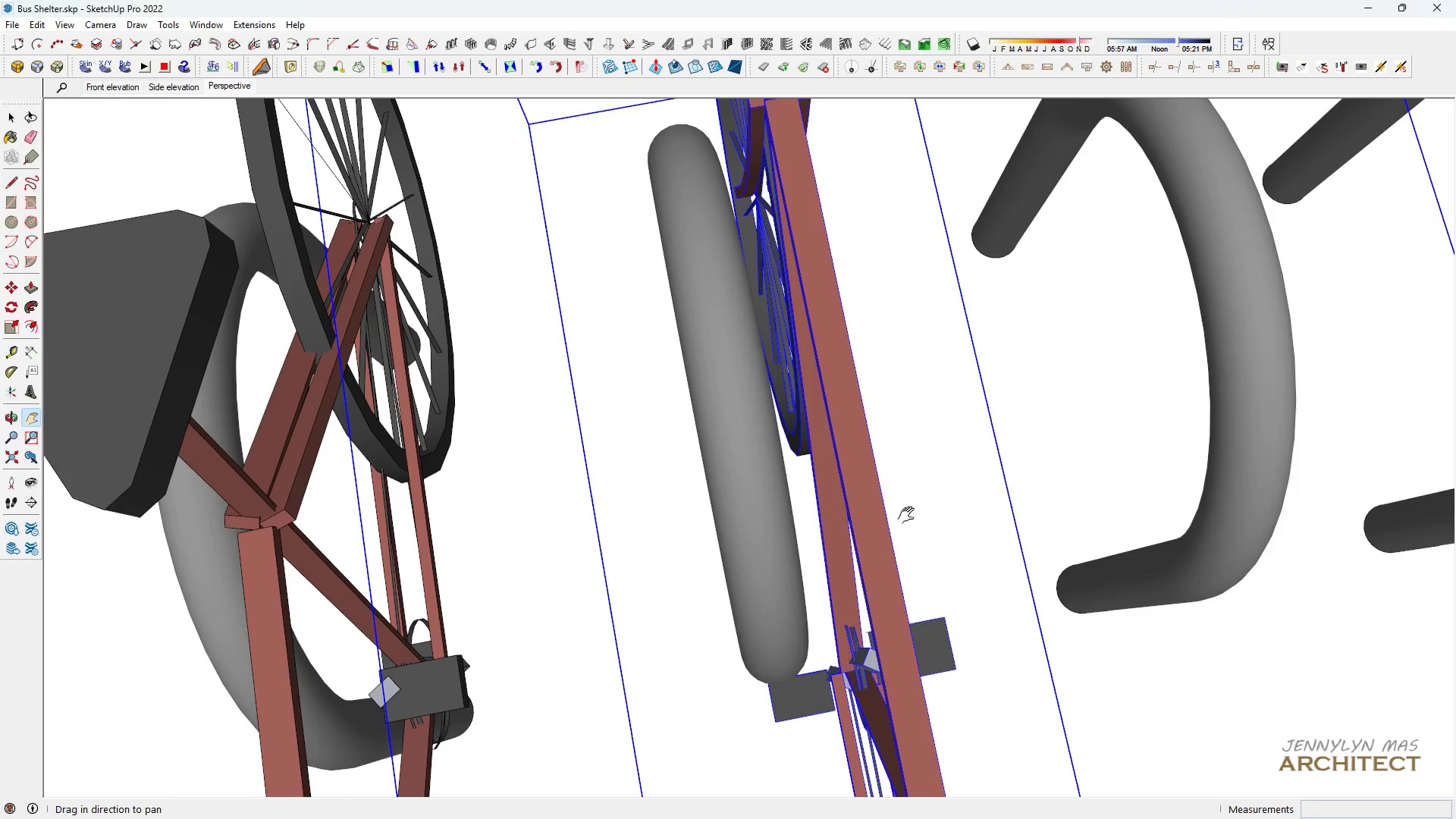 
scroll: coordinate [921, 514], scroll_direction: up, amount: 3.0
 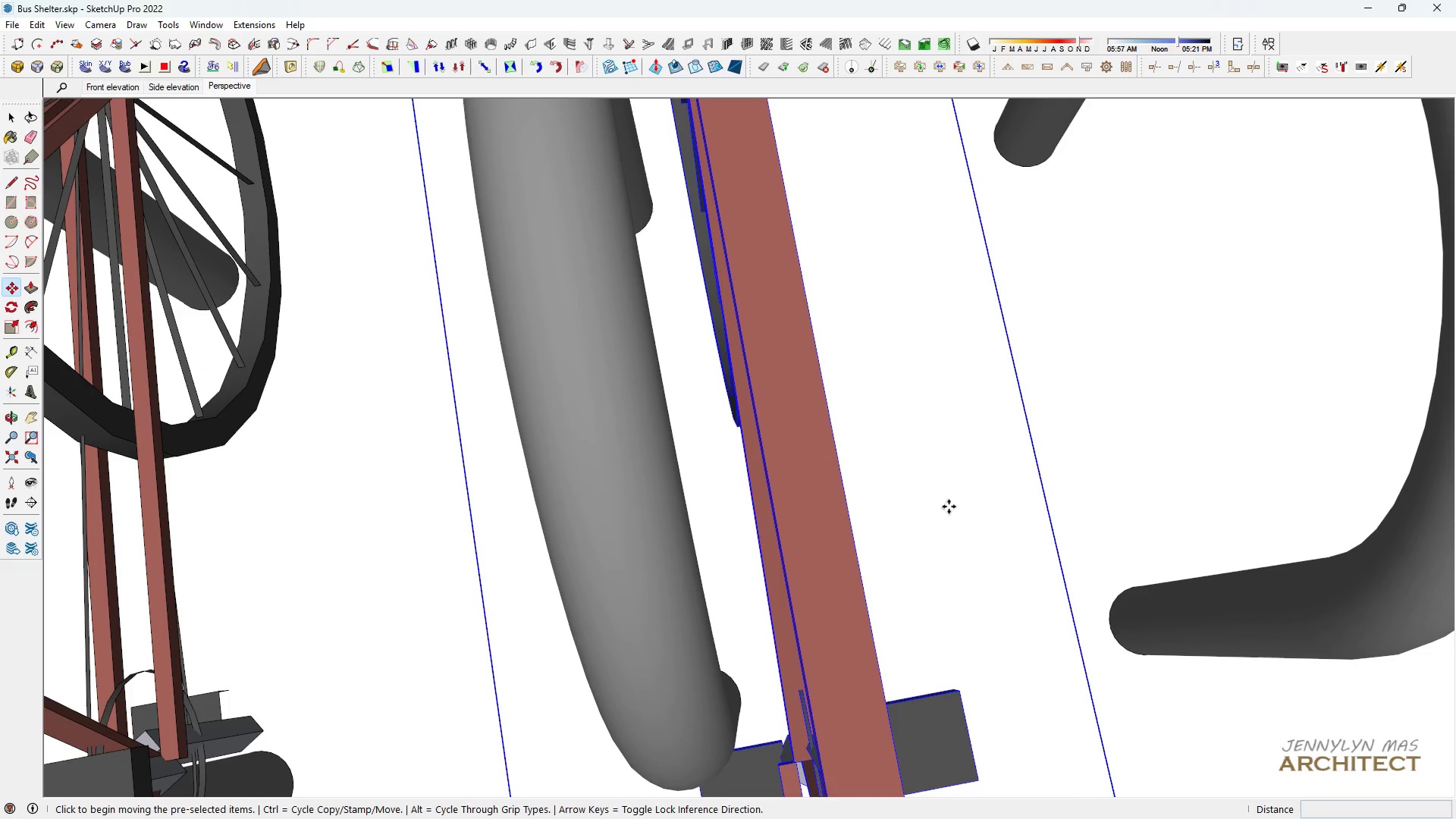 
left_click([949, 505])
 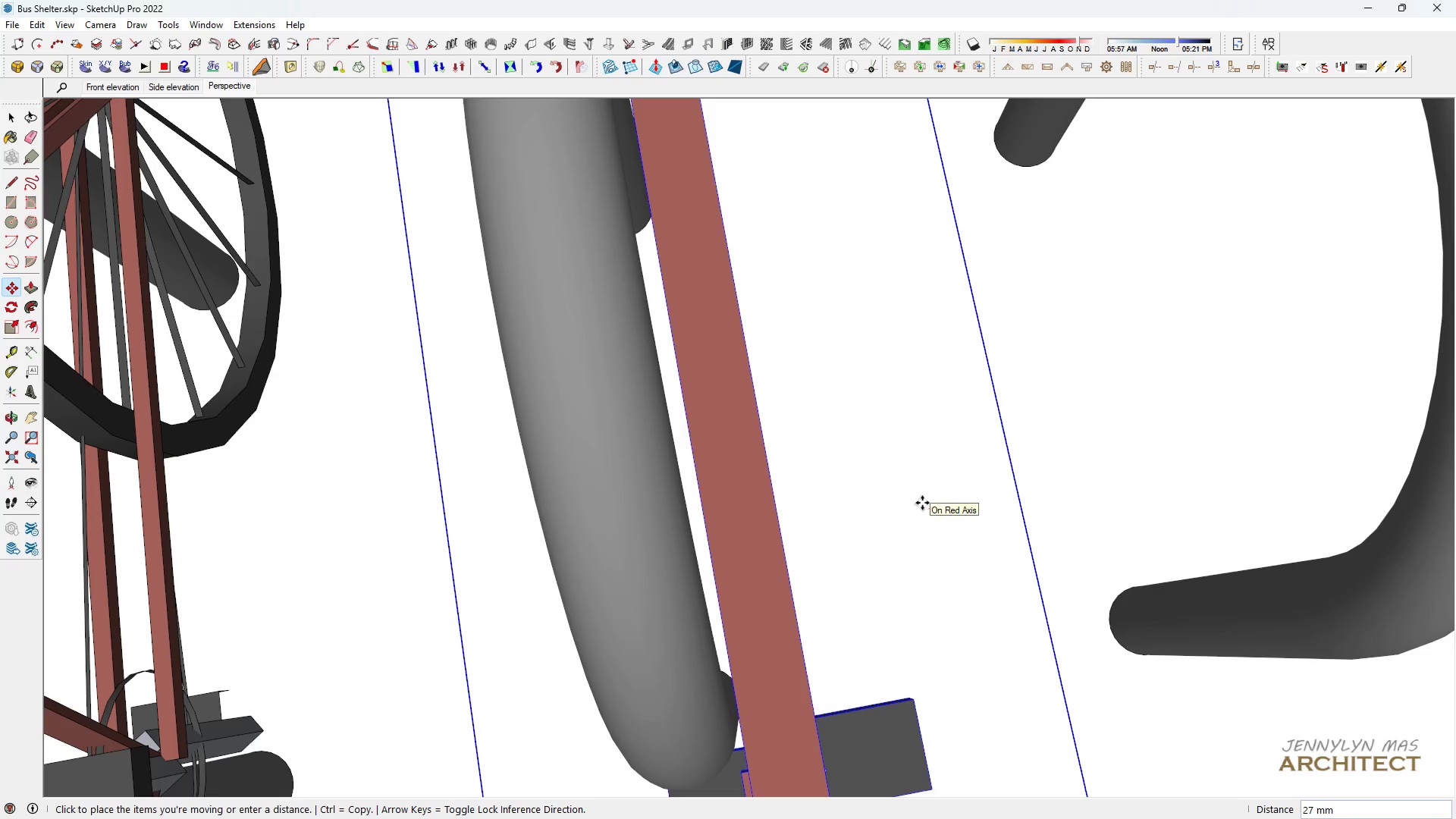 
key(H)
 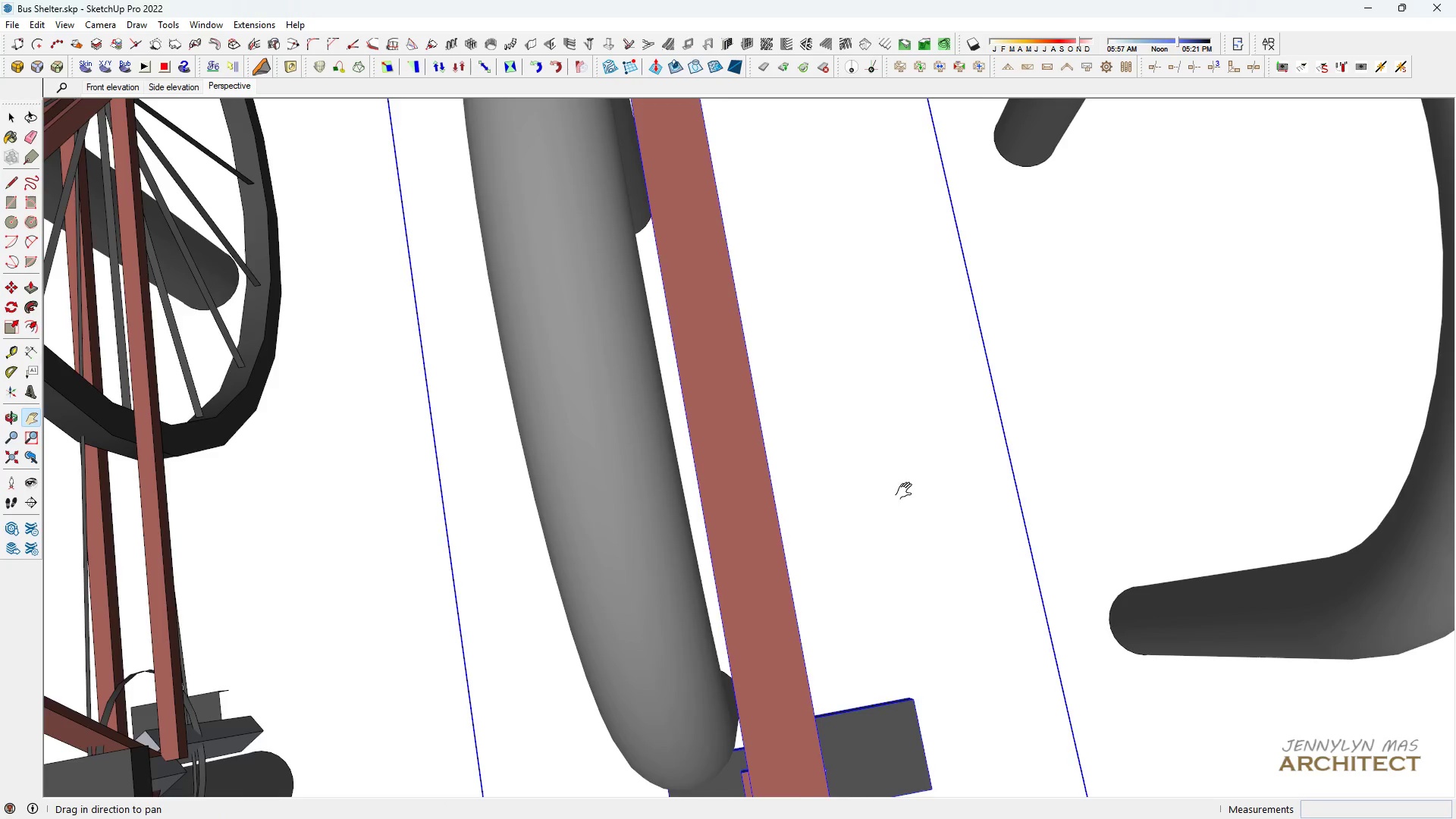 
left_click([922, 503])
 